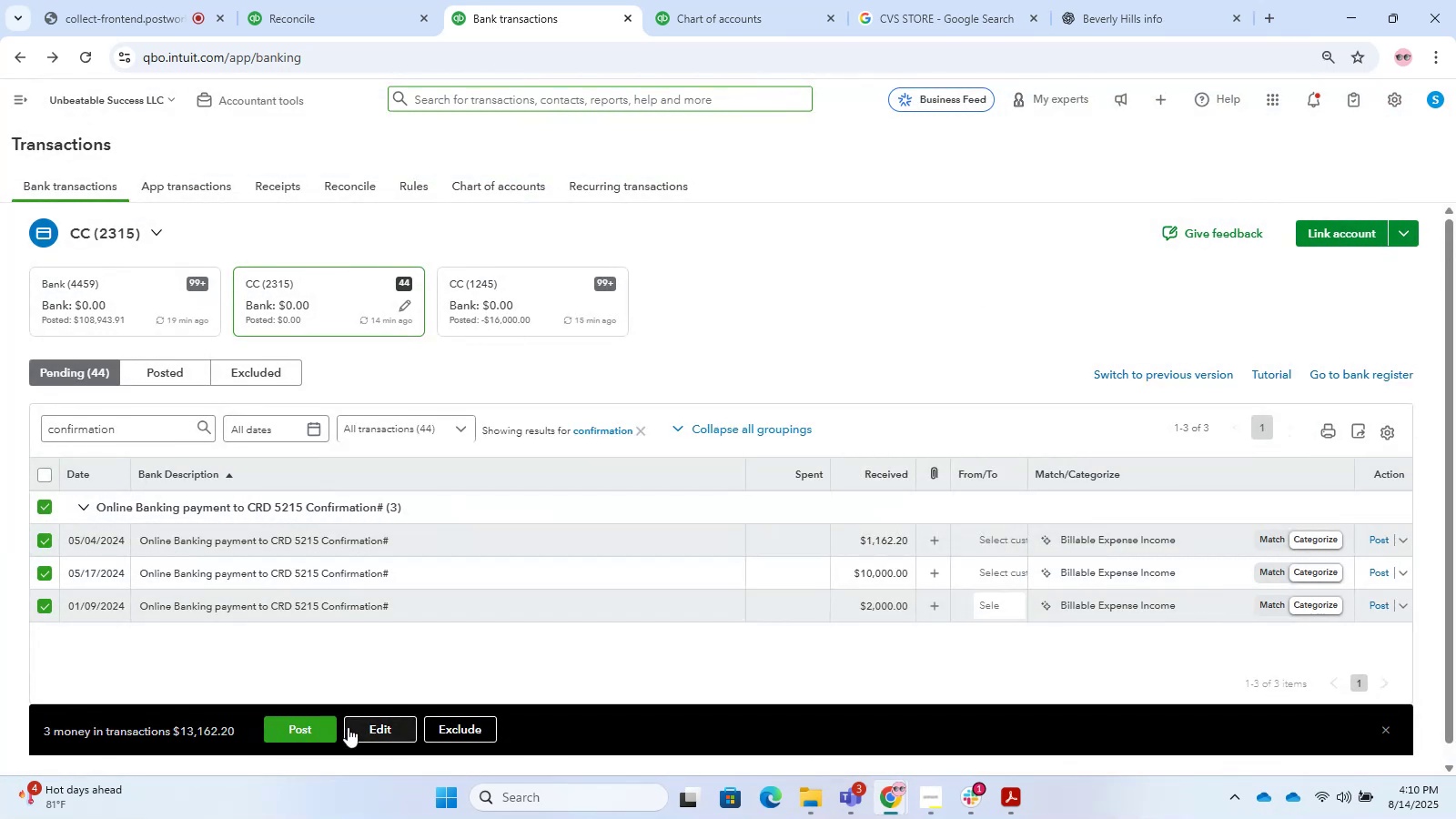 
left_click([358, 729])
 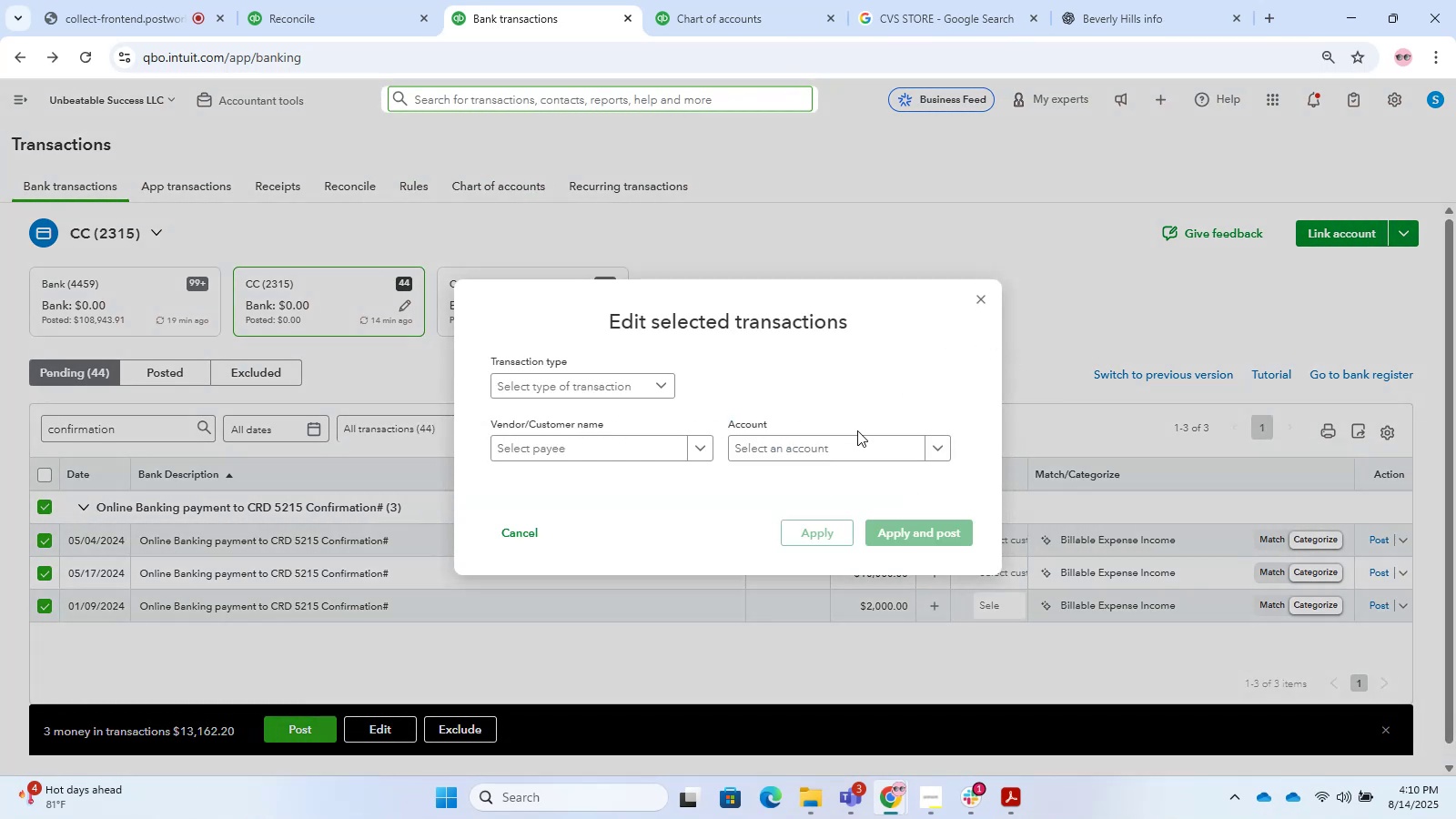 
left_click([843, 452])
 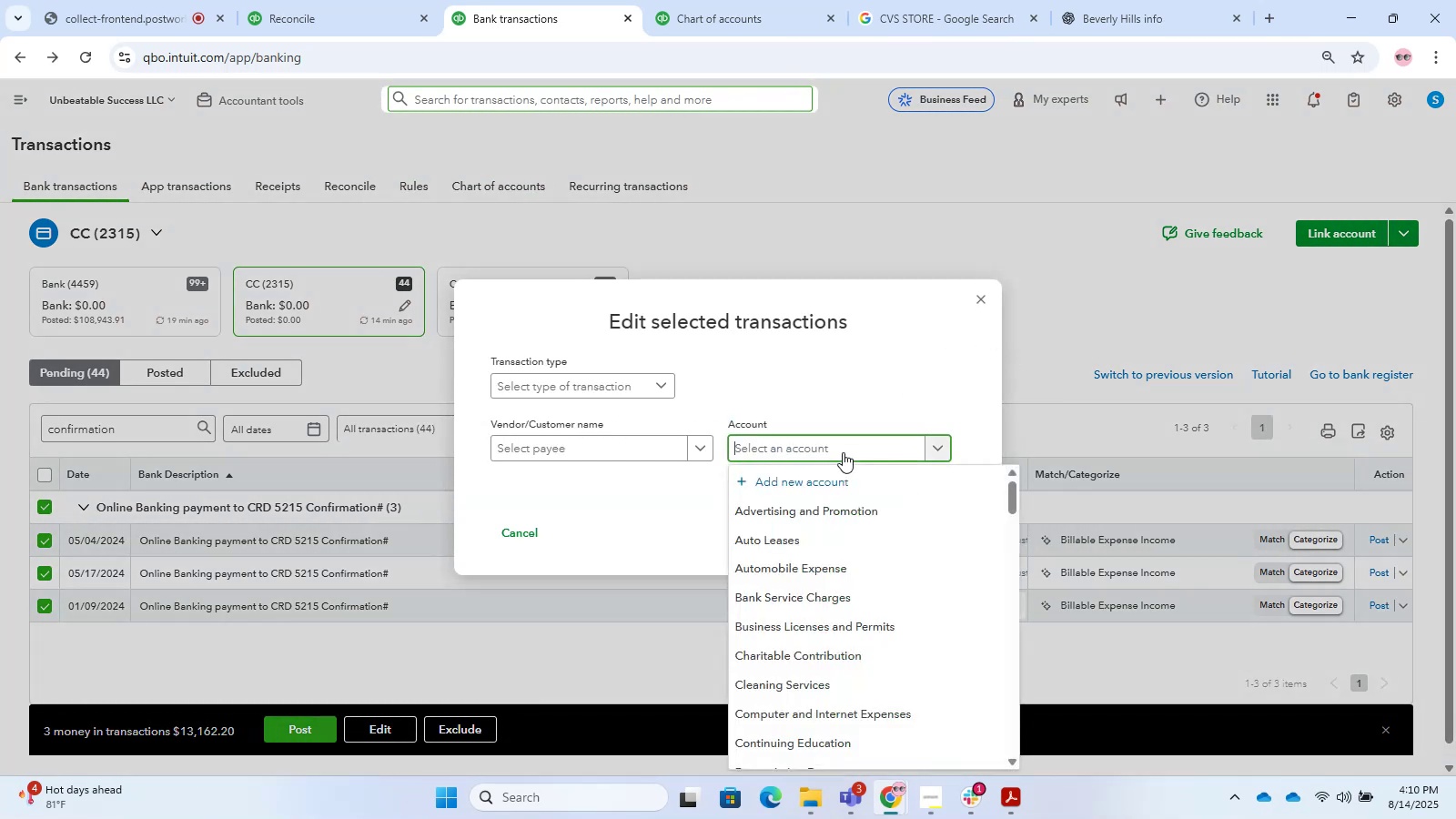 
type(tr)
 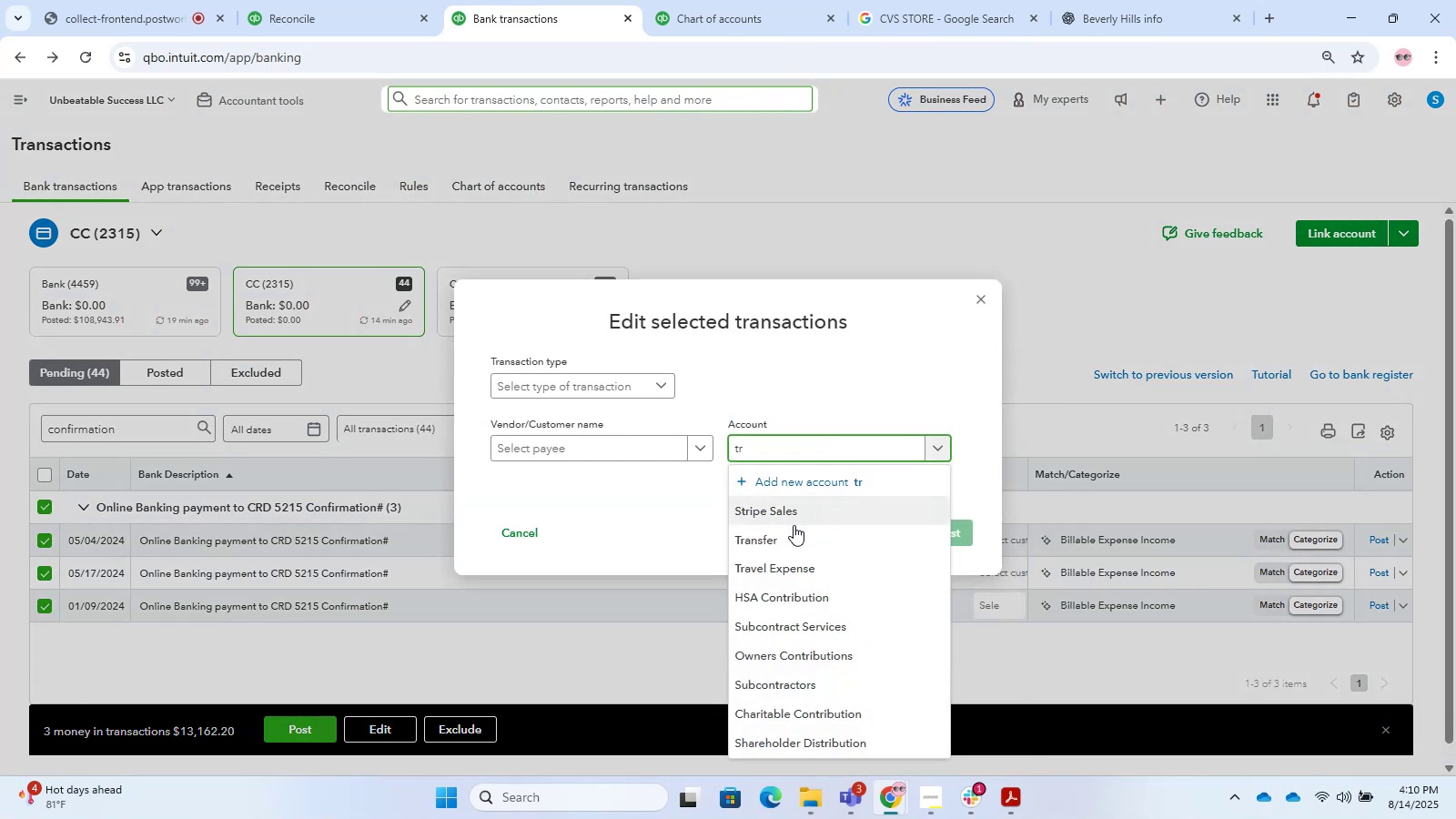 
left_click([778, 539])
 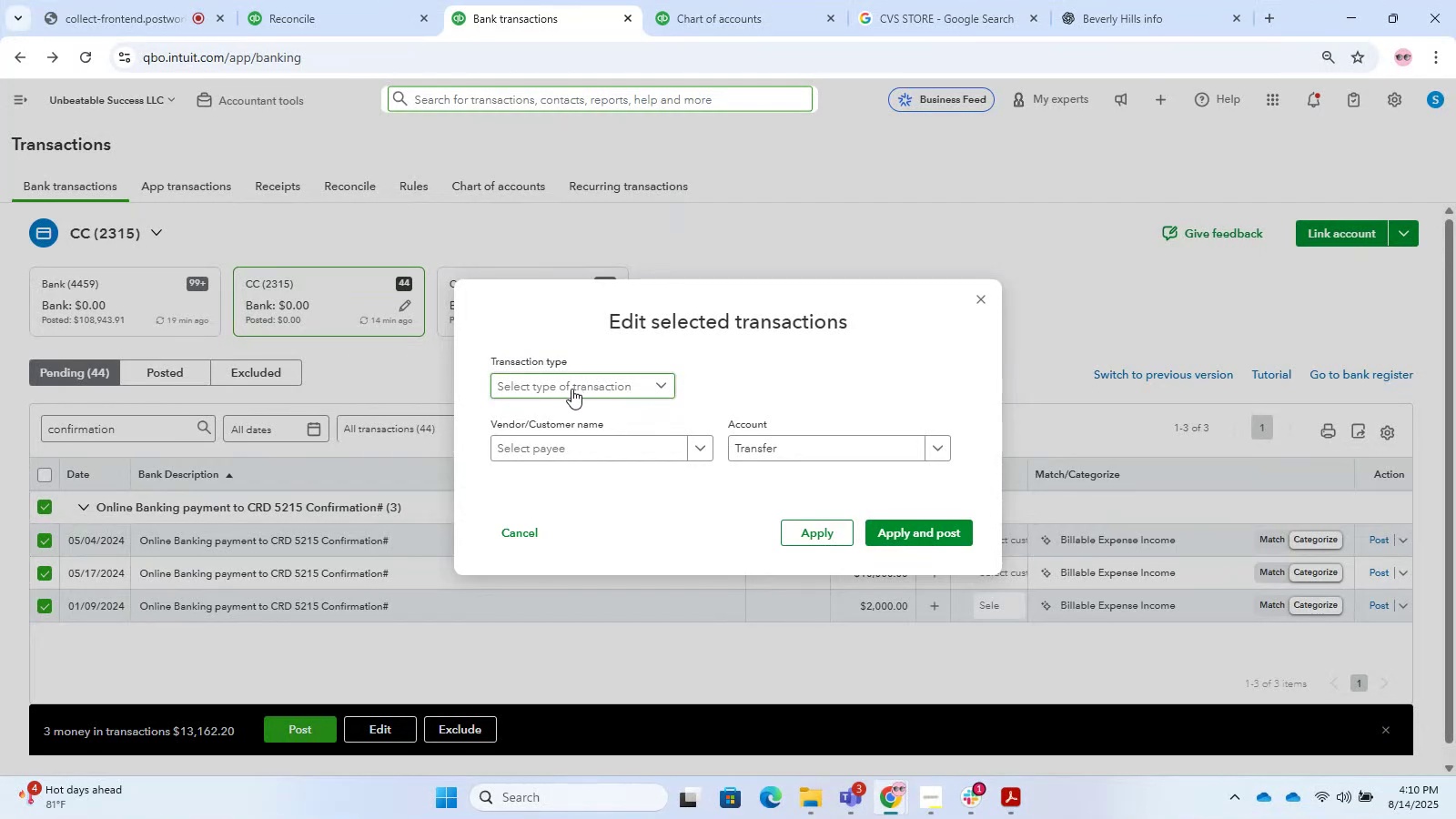 
left_click([571, 389])
 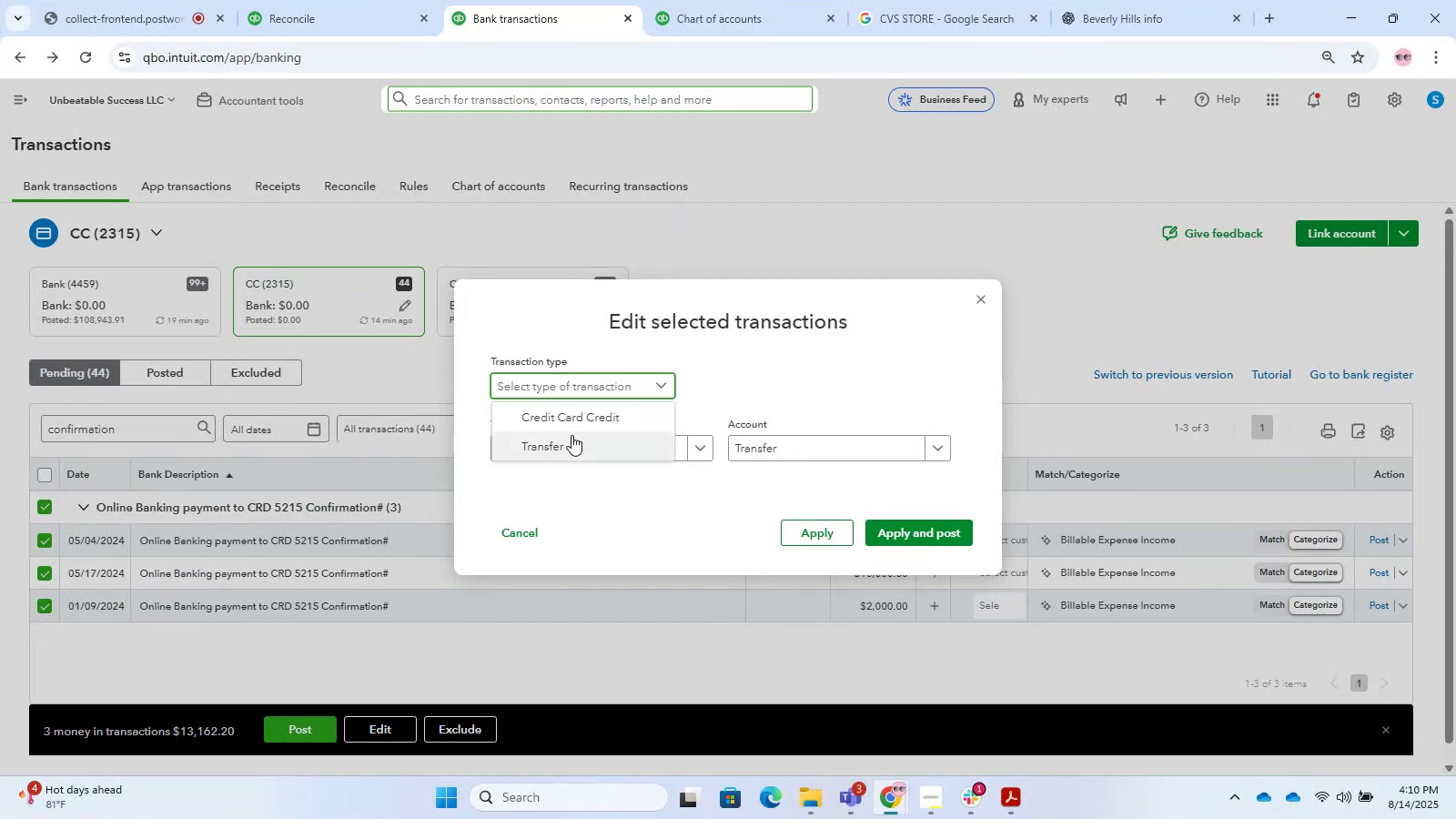 
left_click([571, 436])
 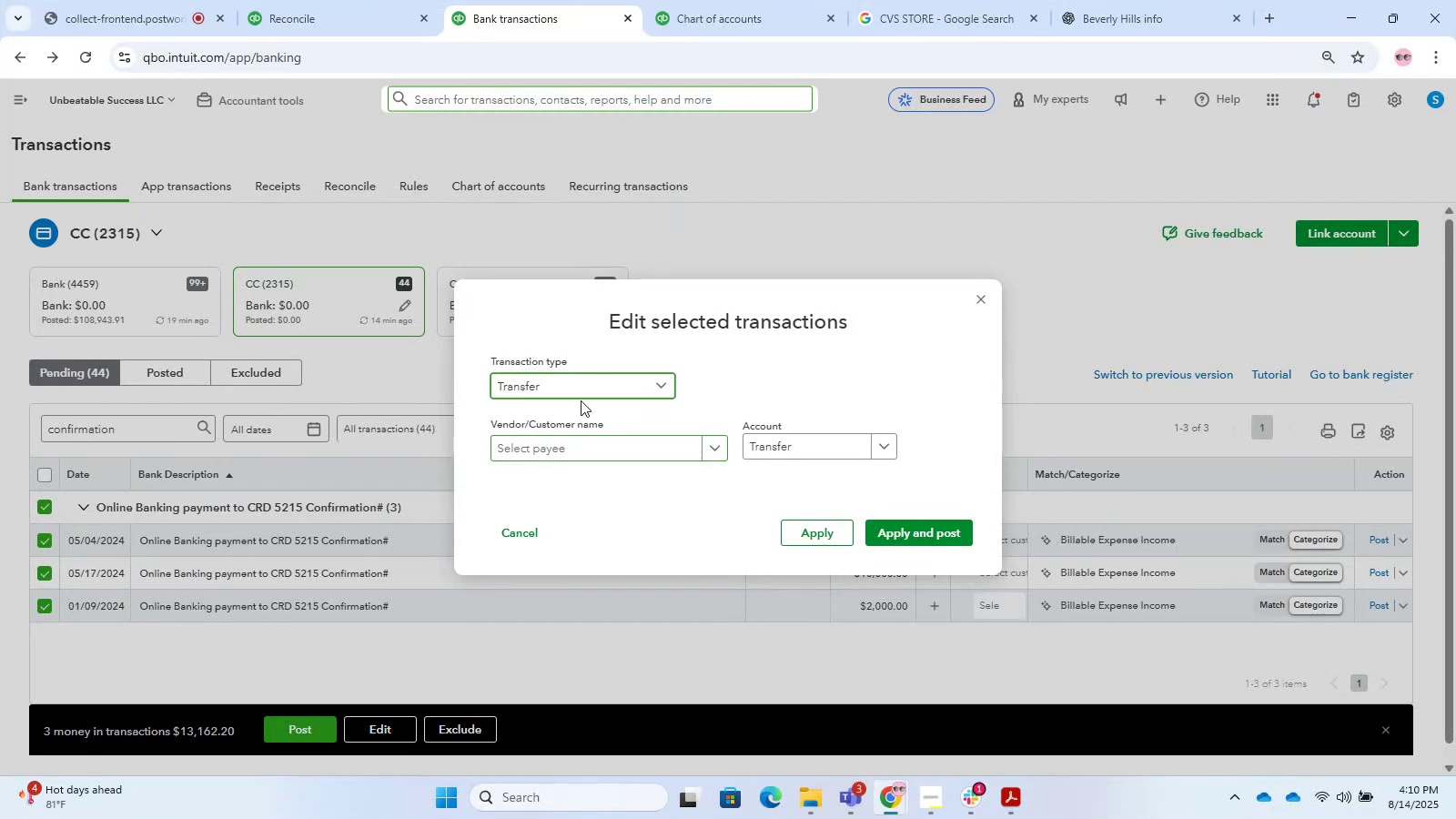 
left_click([586, 387])
 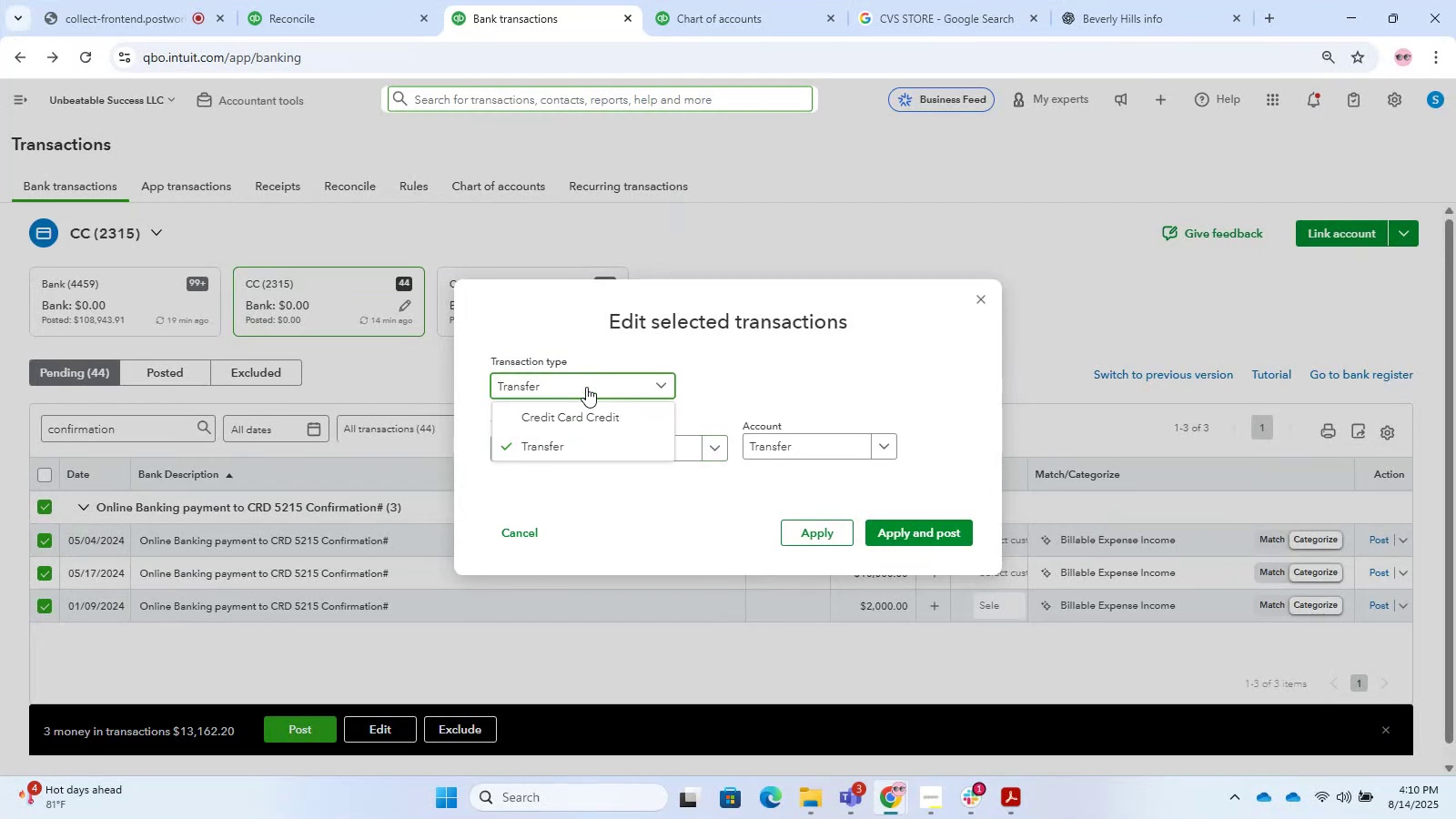 
left_click([589, 407])
 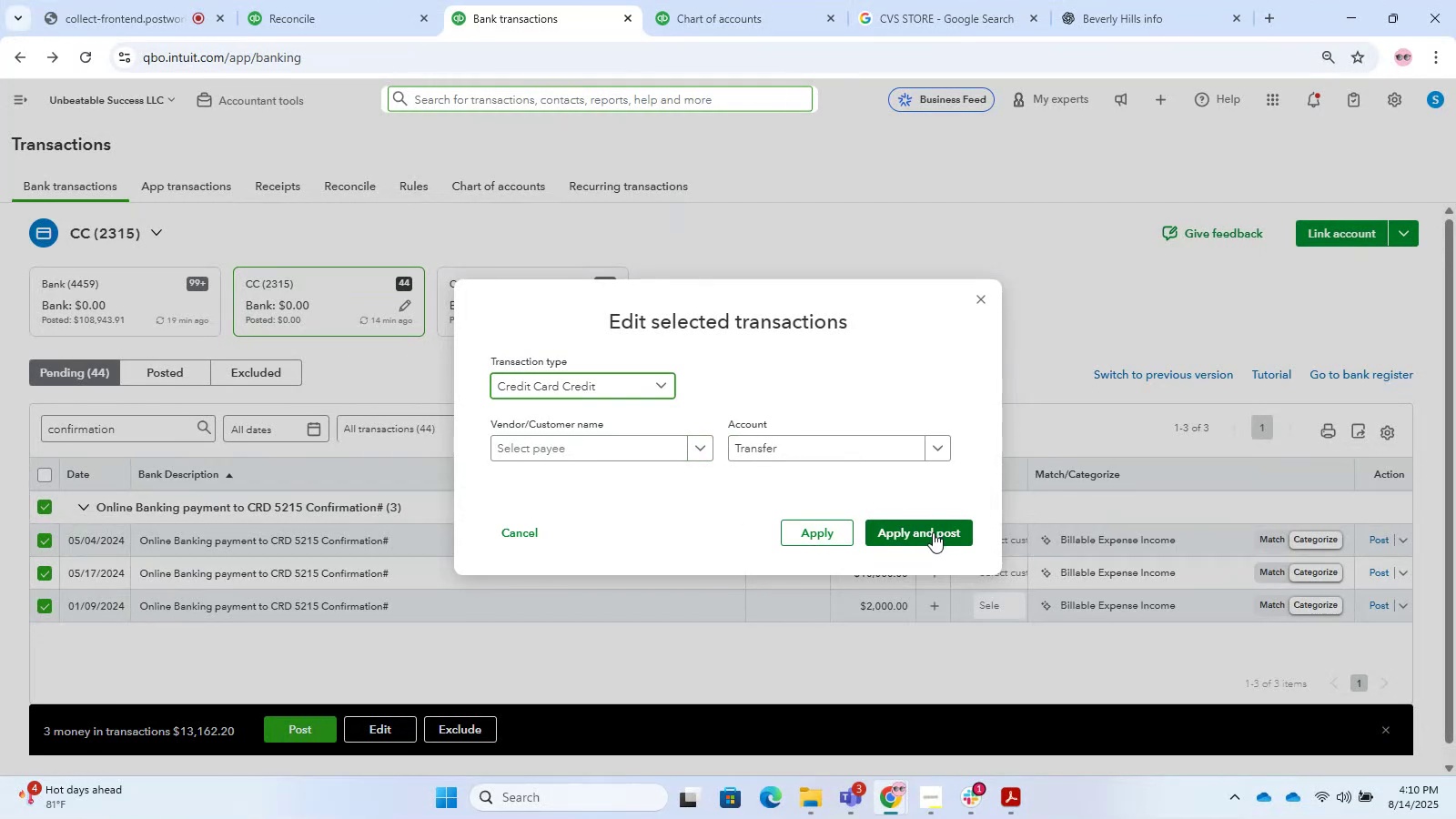 
left_click([933, 532])
 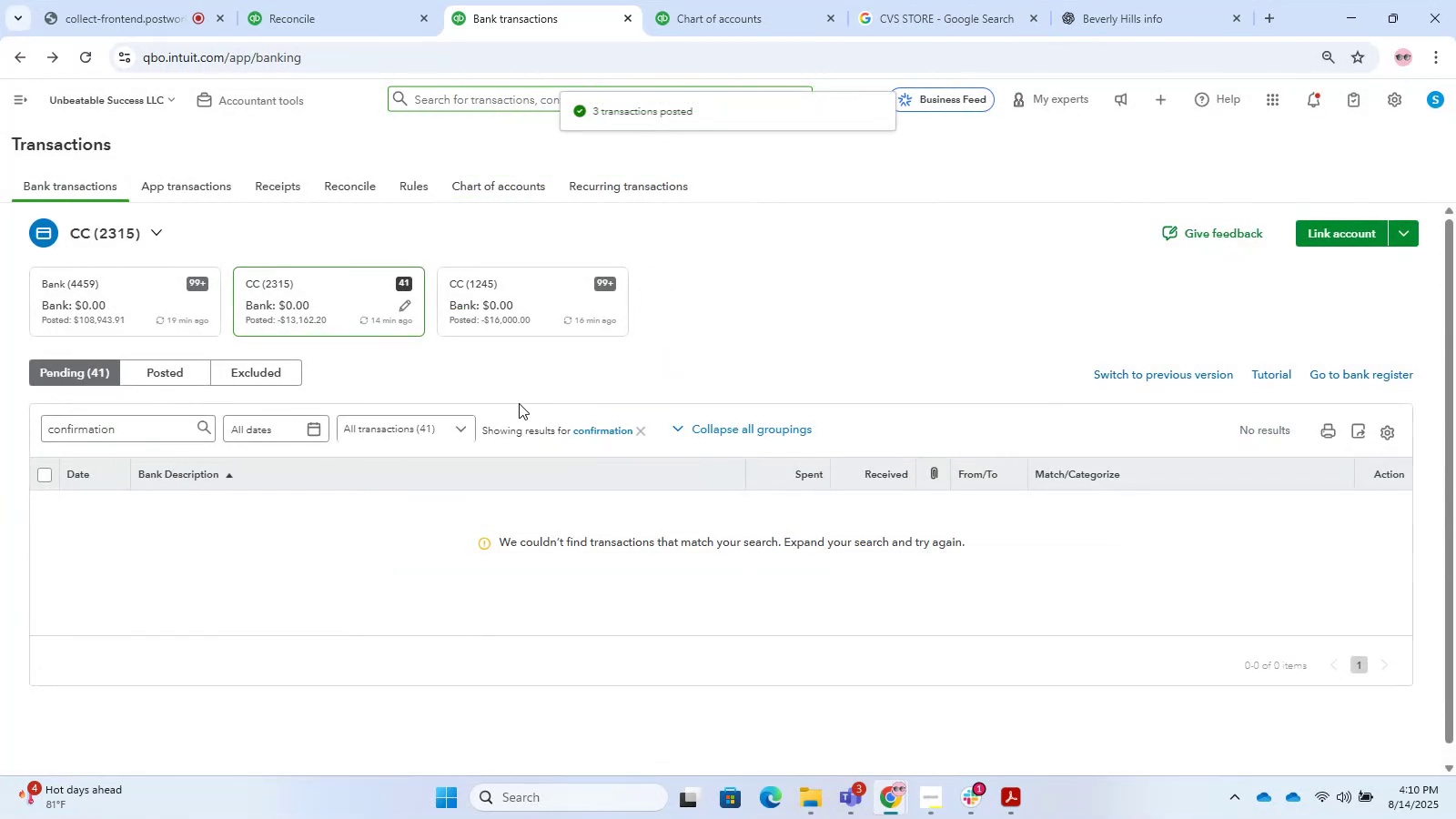 
left_click([139, 313])
 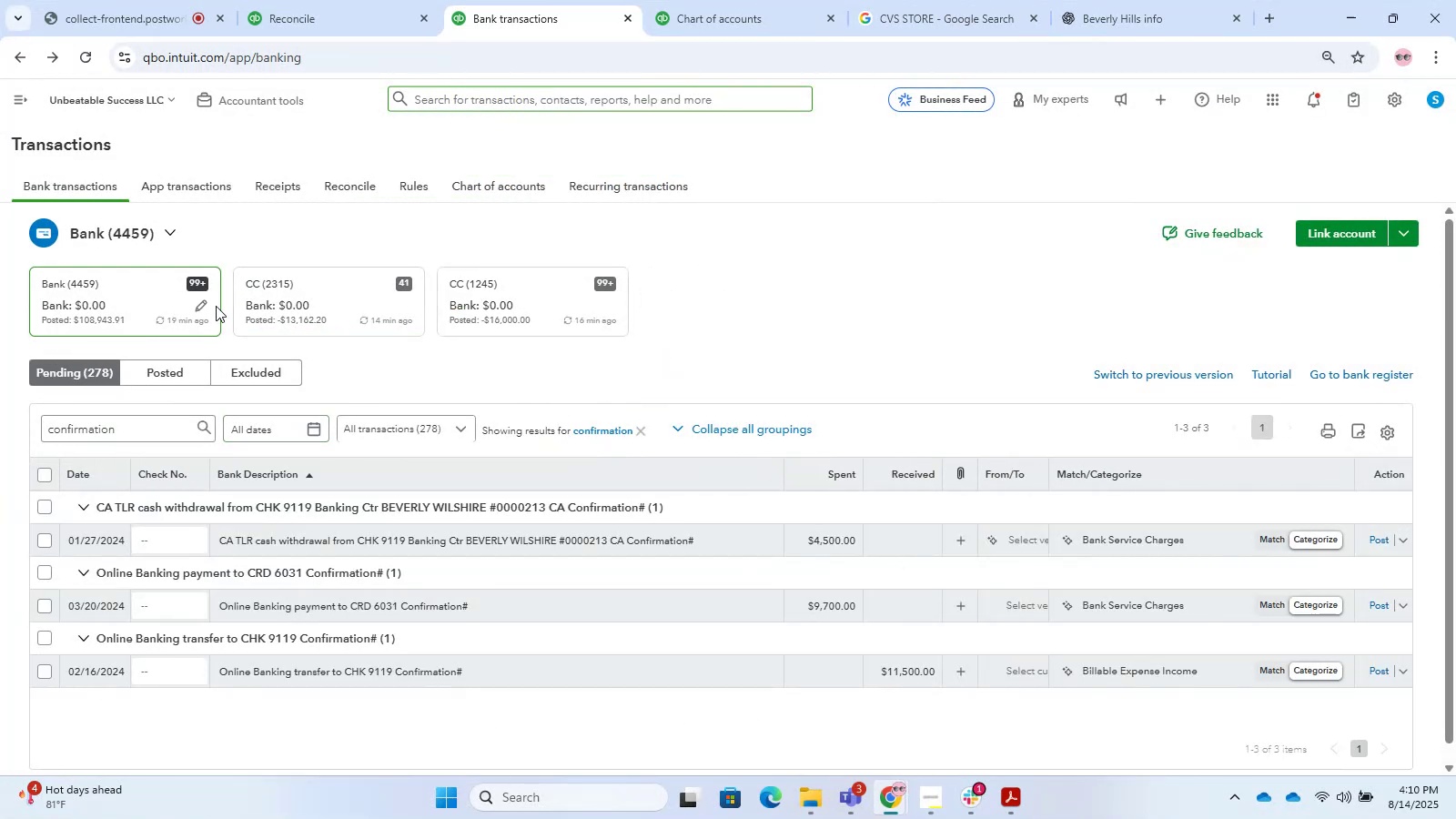 
left_click([148, 318])
 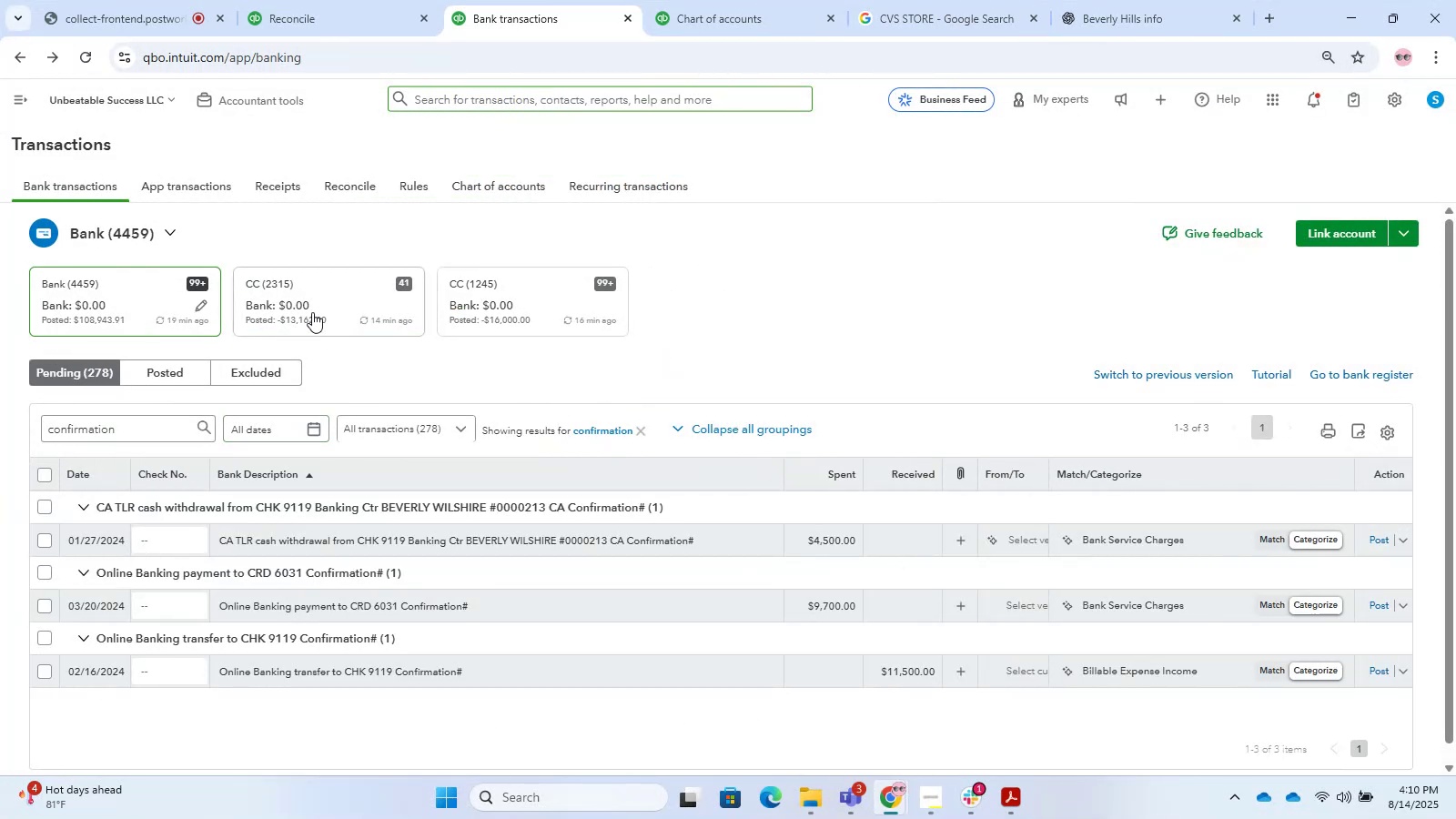 
left_click([312, 312])
 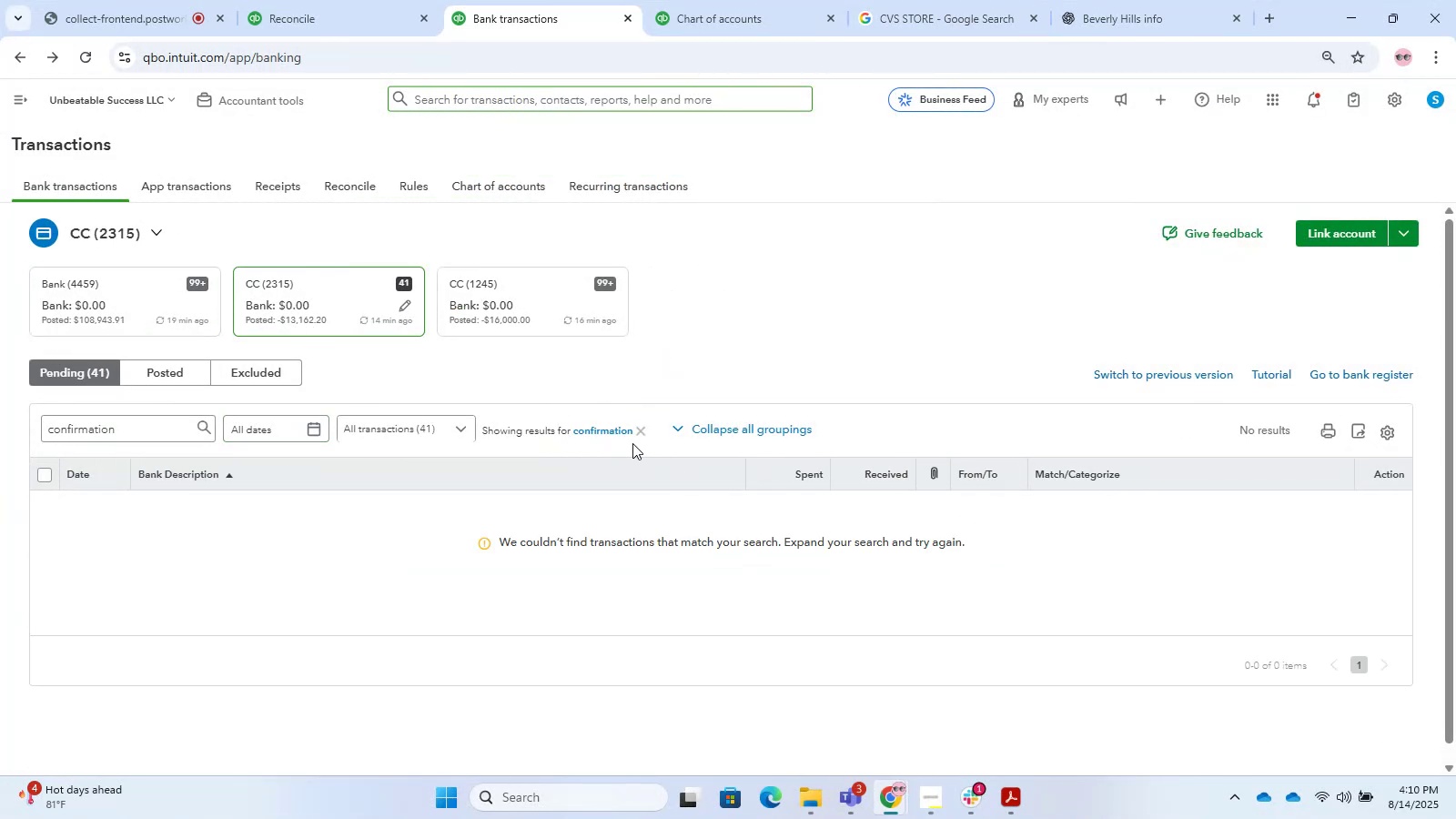 
left_click([642, 431])
 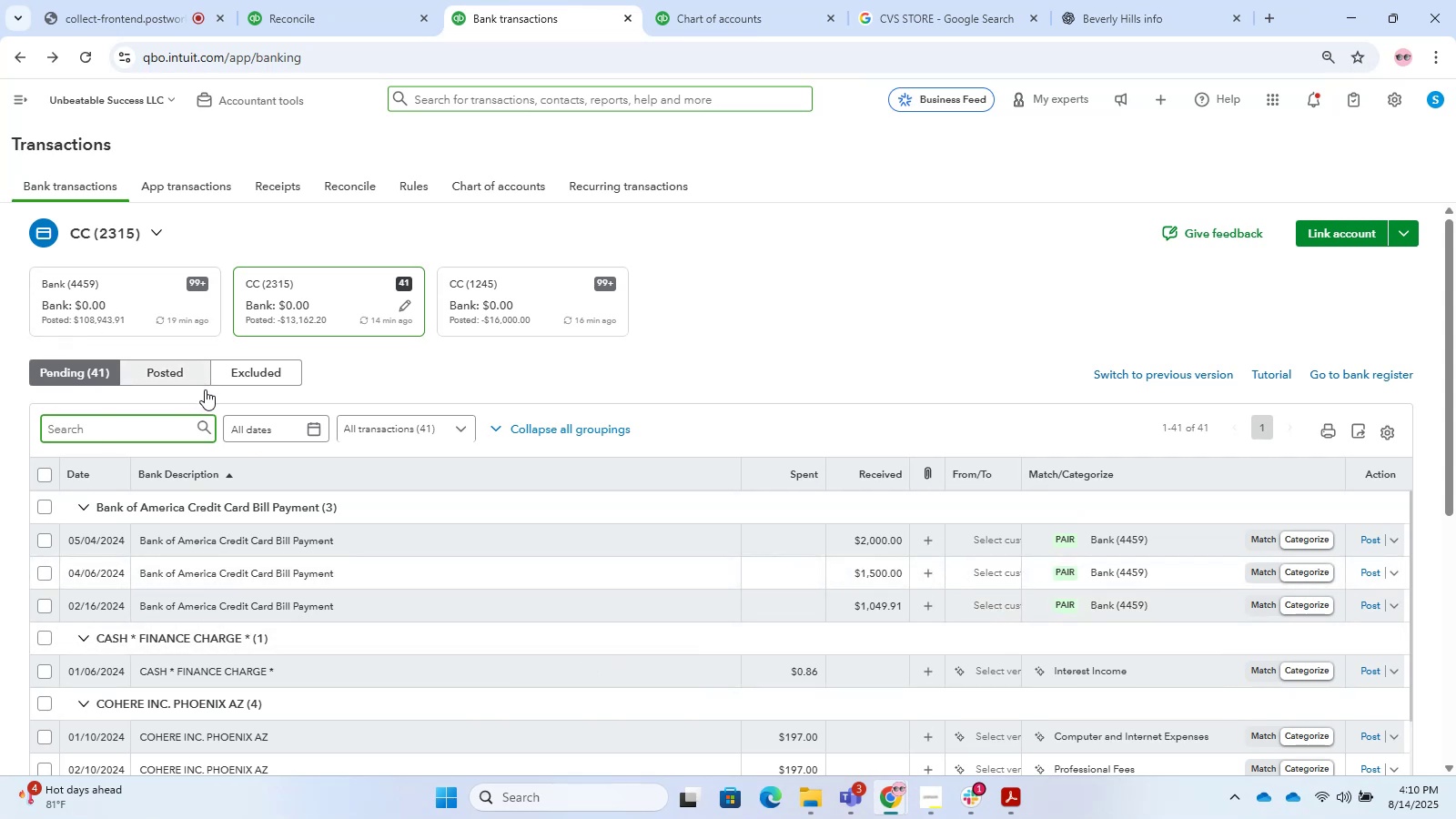 
wait(14.53)
 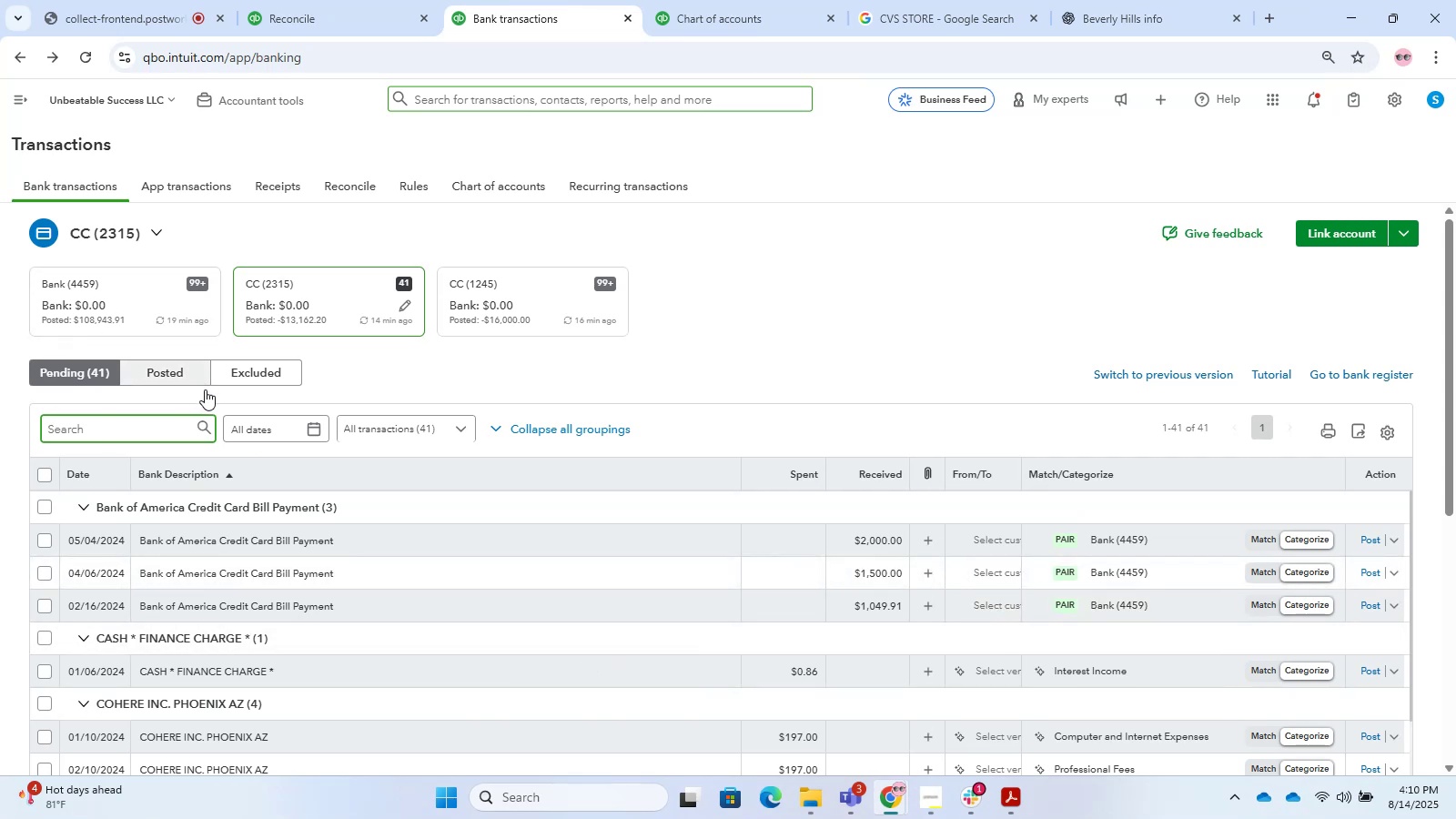 
left_click([147, 435])
 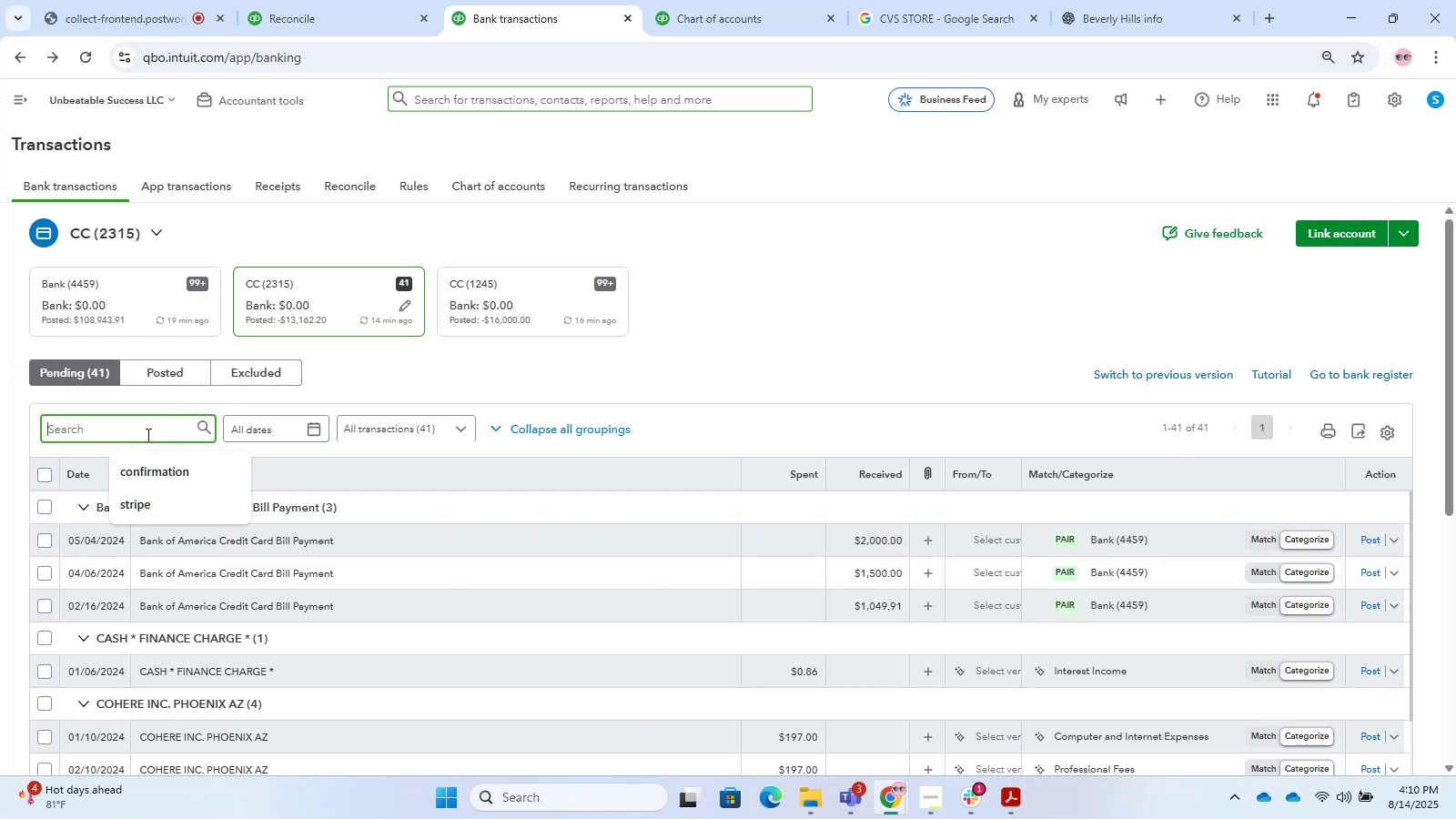 
key(Numpad2)
 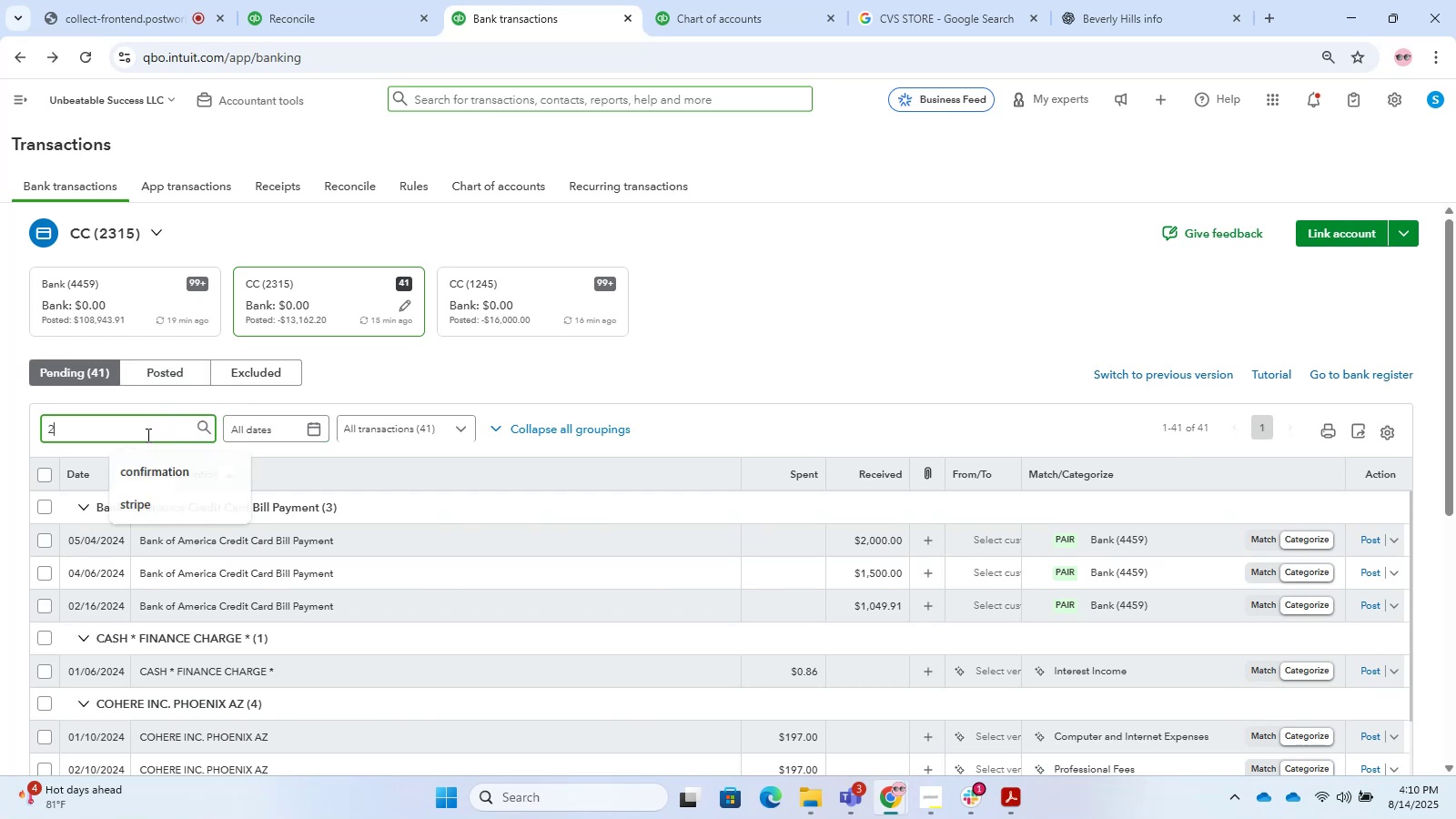 
key(Numpad0)
 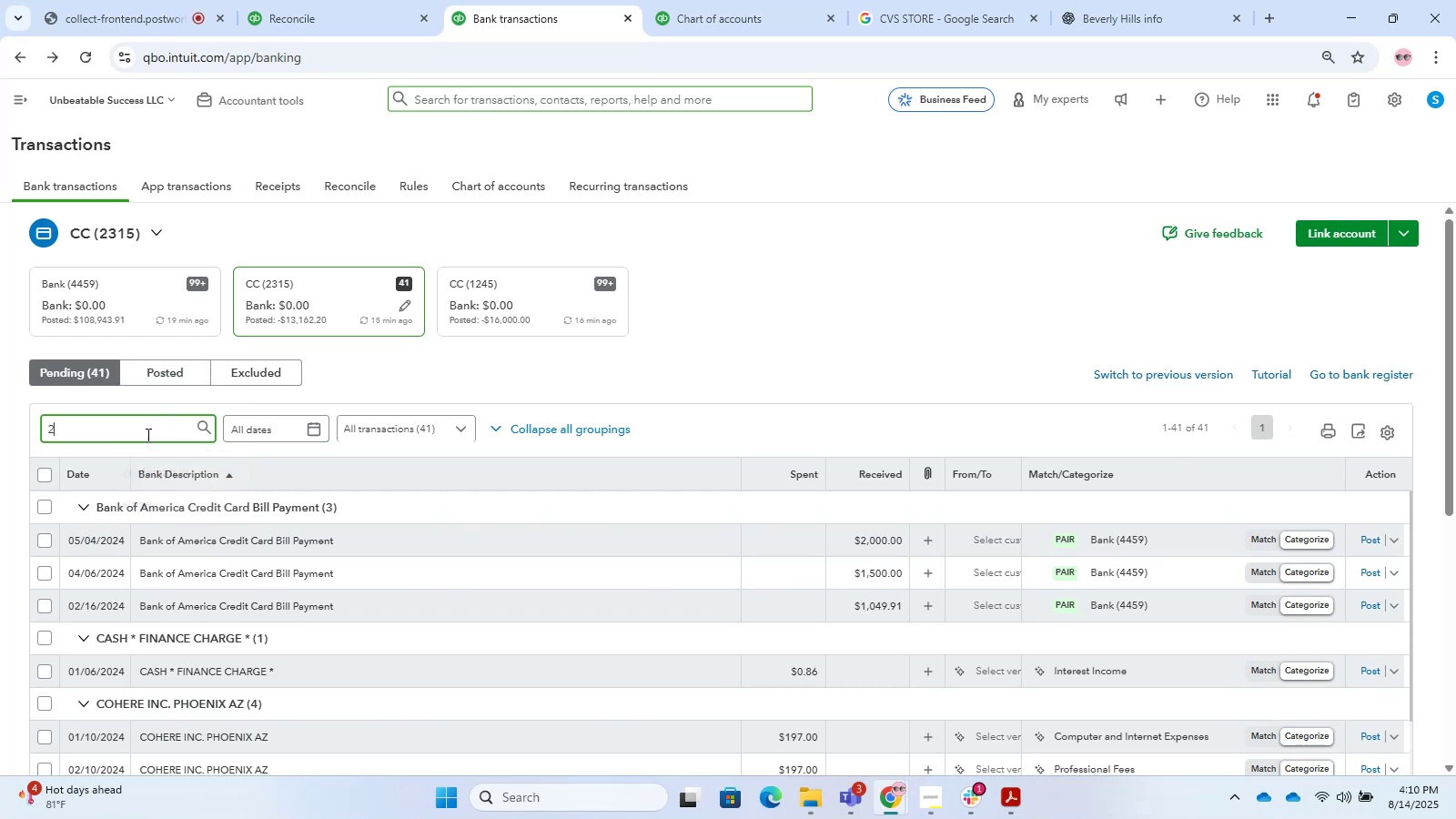 
key(Numpad0)
 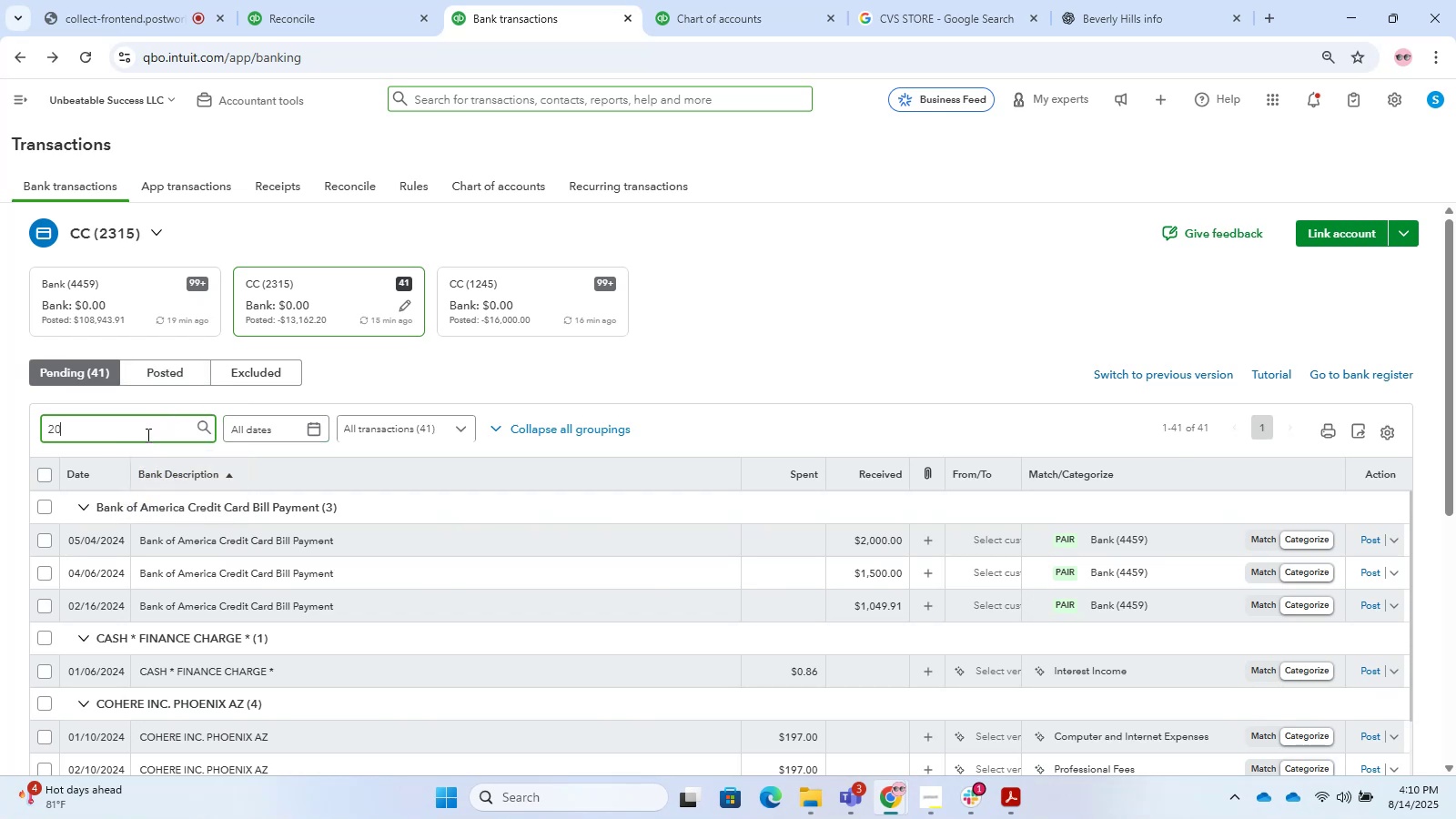 
key(Numpad0)
 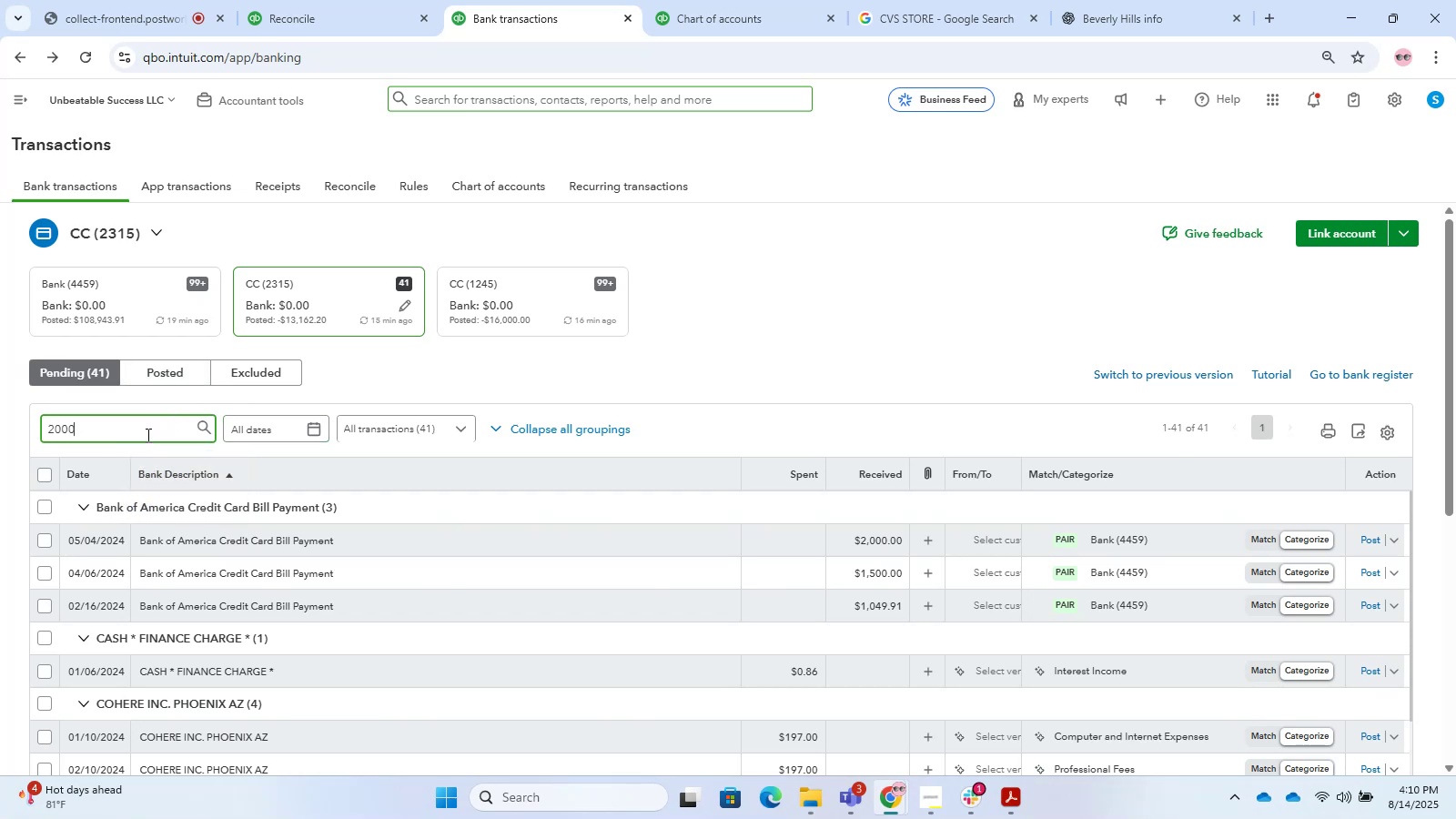 
key(Enter)
 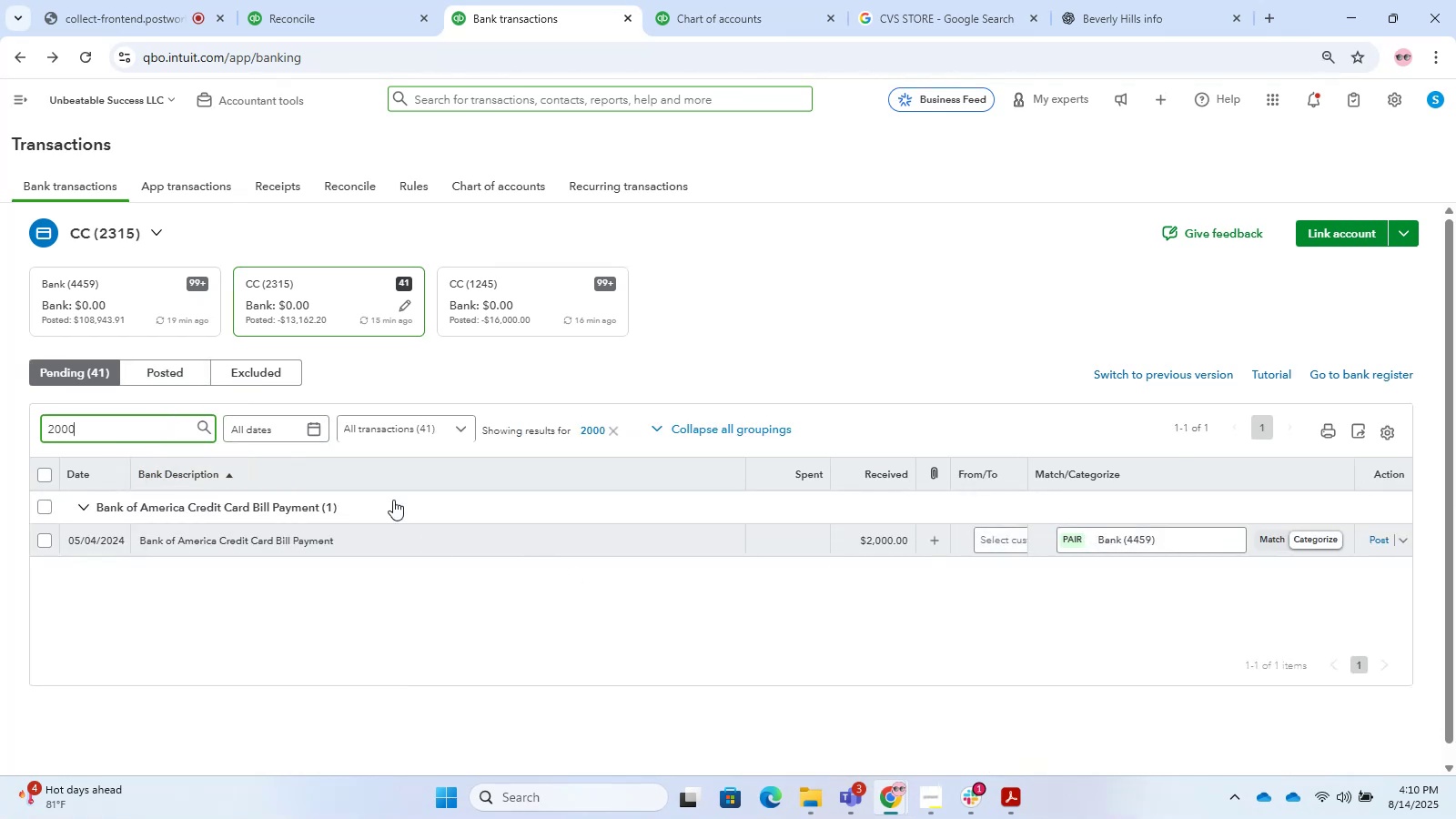 
left_click([116, 313])
 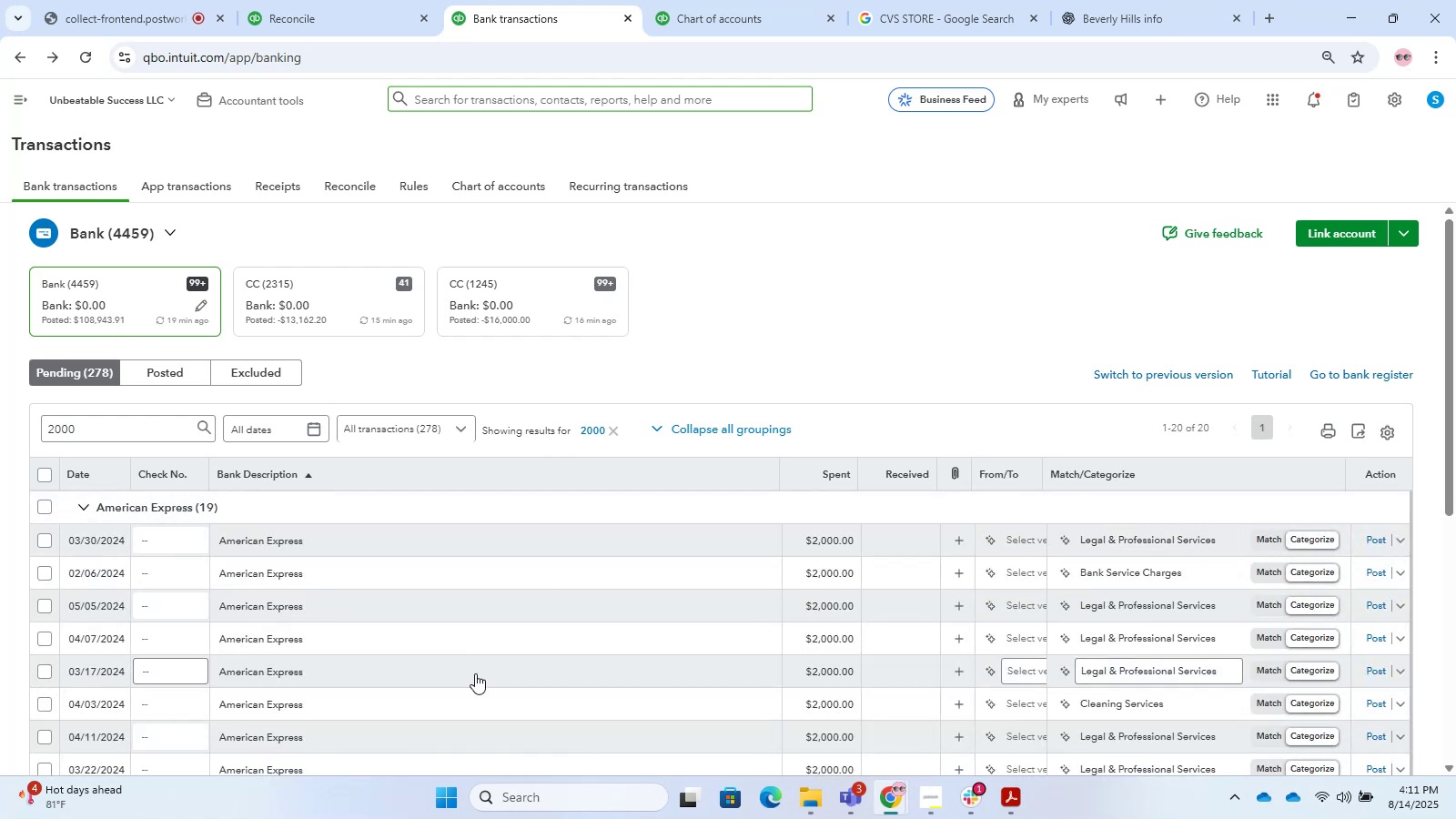 
wait(5.06)
 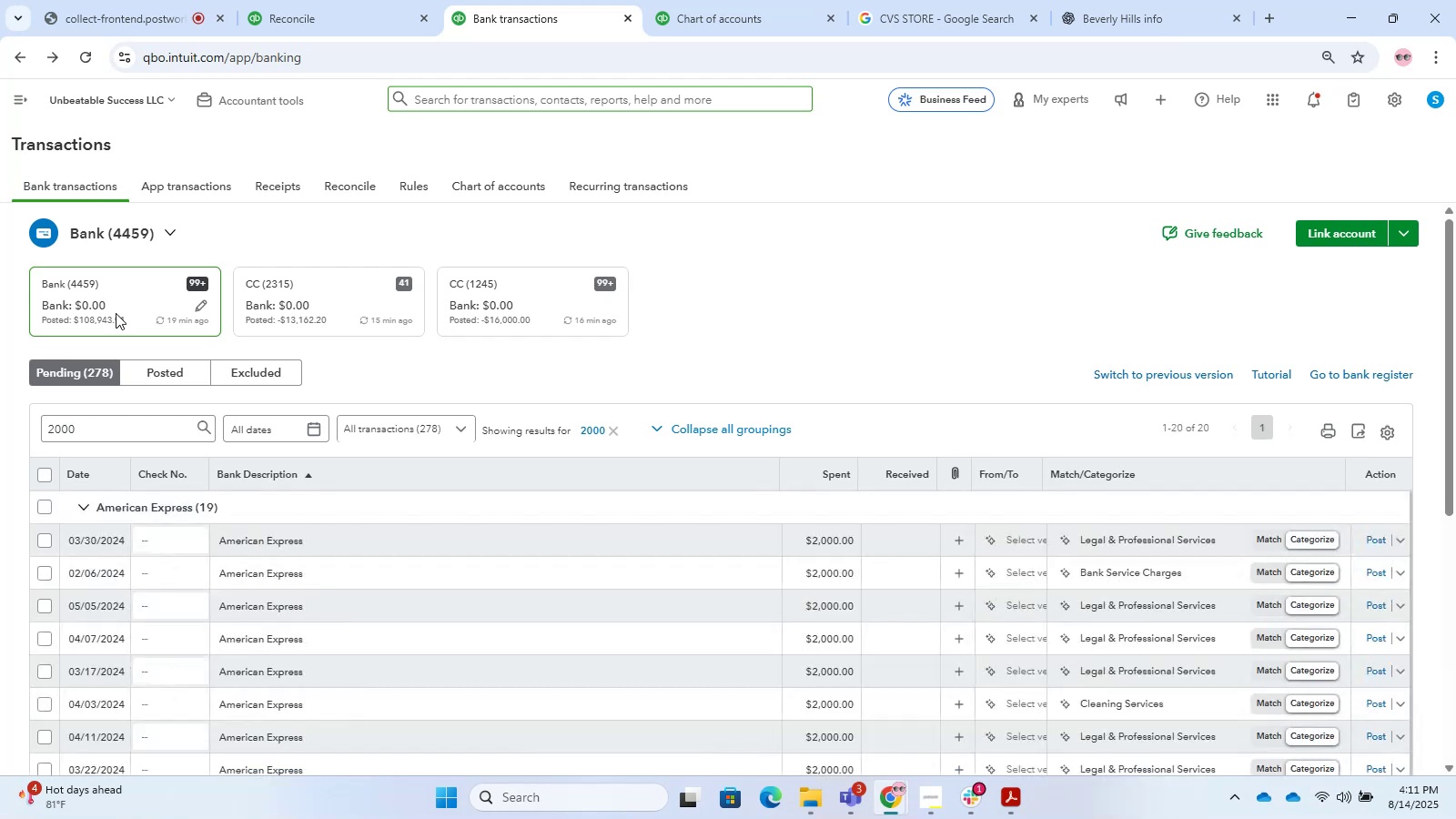 
left_click([306, 291])
 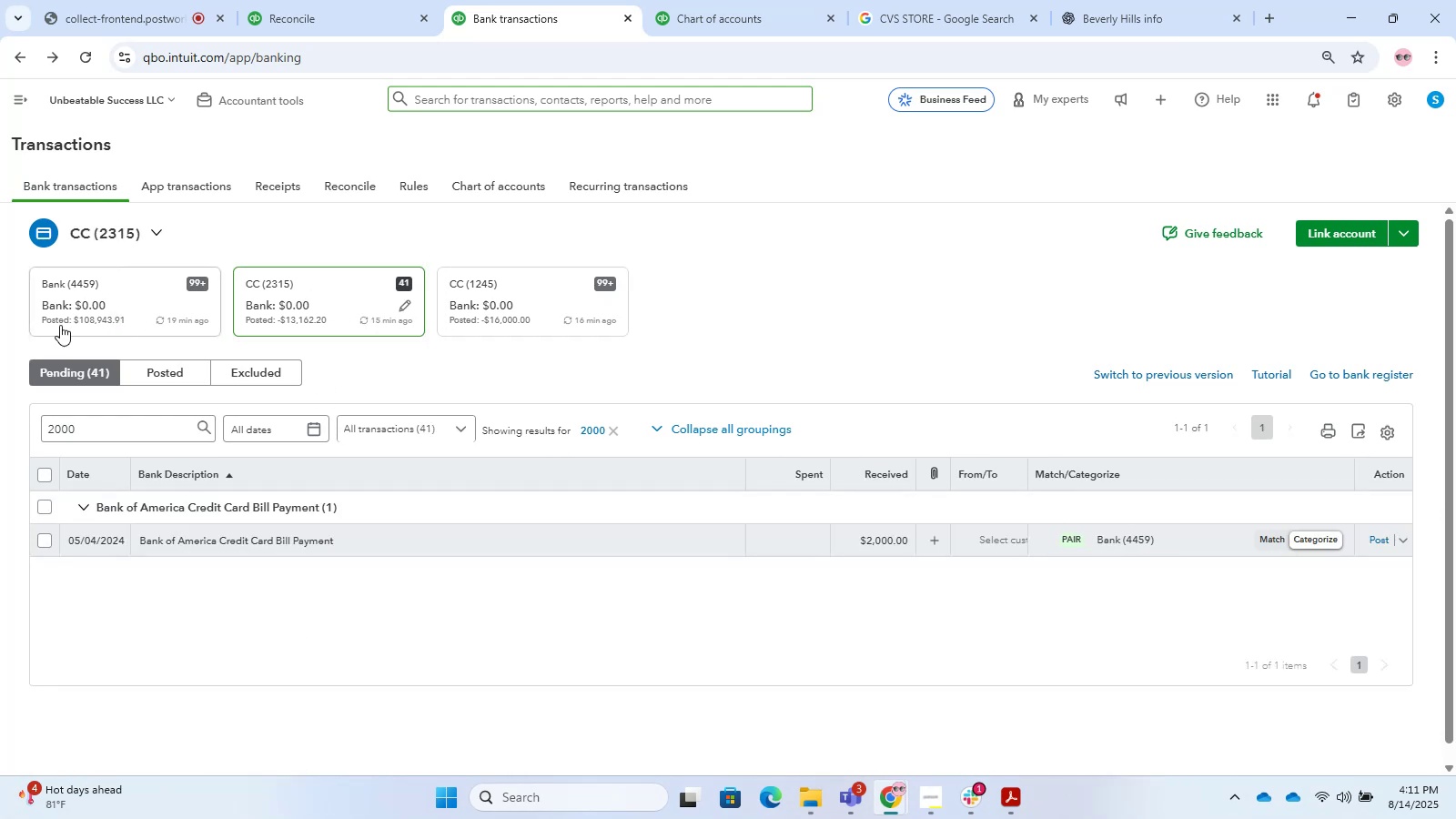 
left_click([72, 326])
 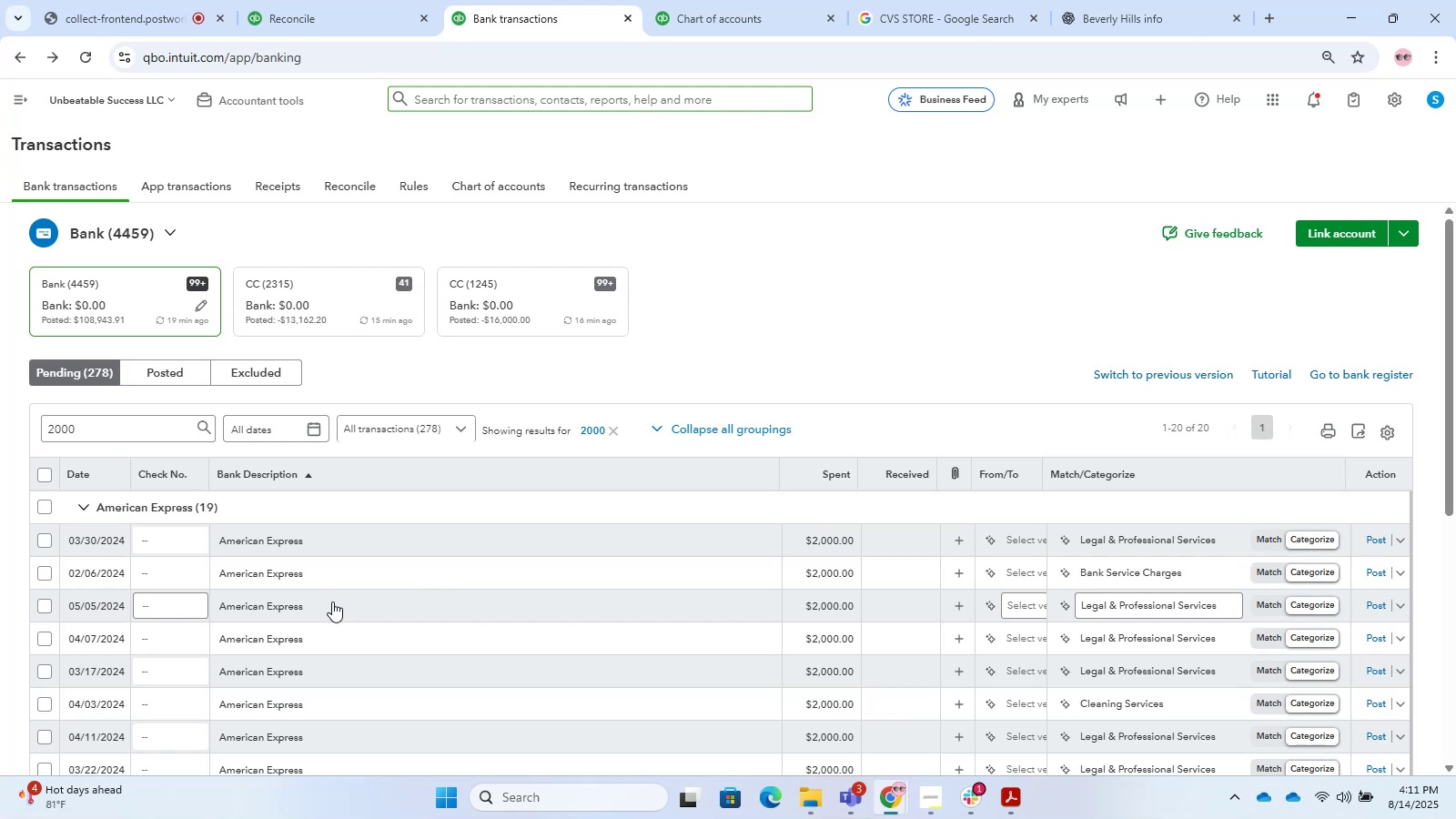 
wait(5.66)
 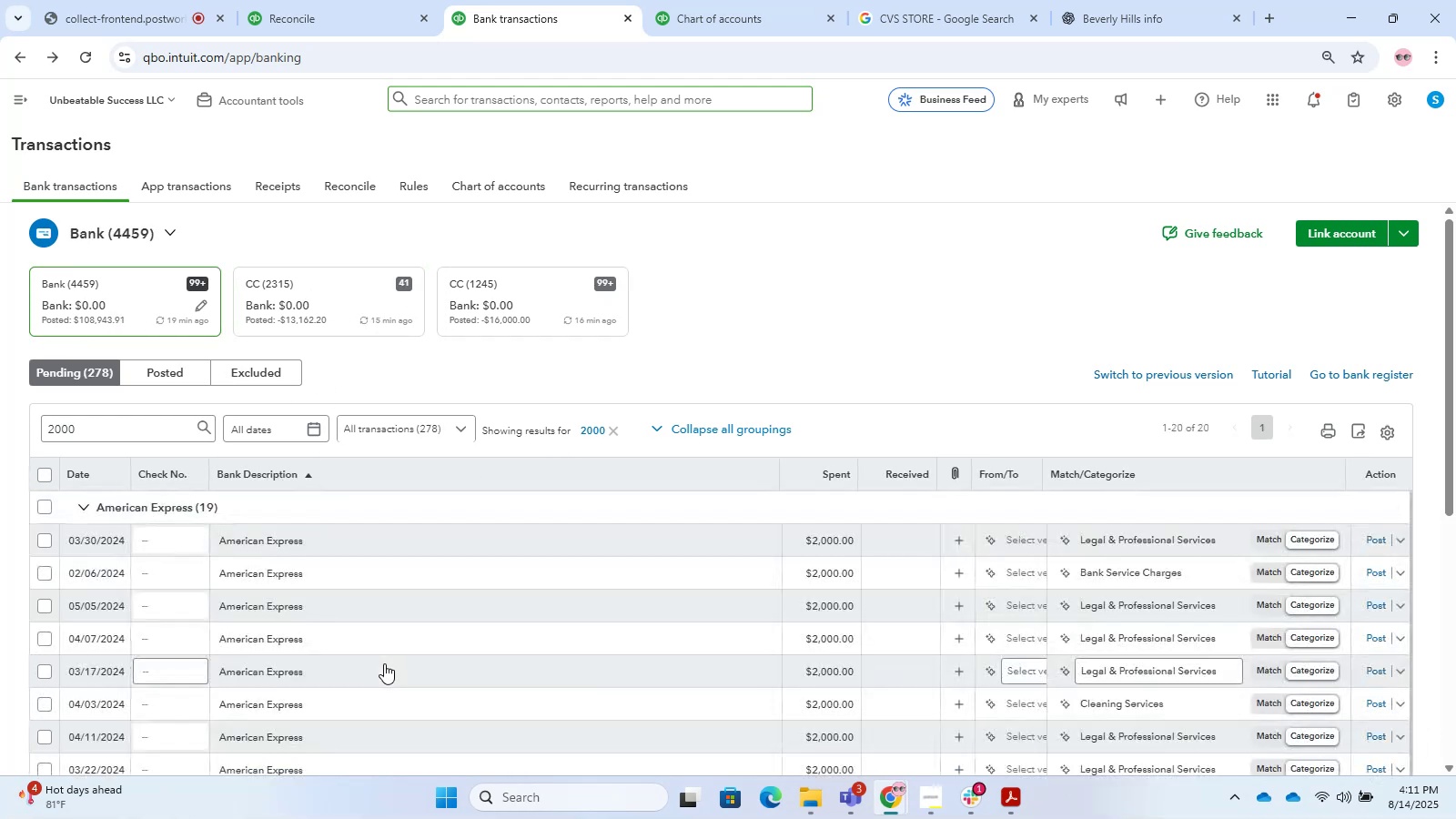 
mouse_move([559, 332])
 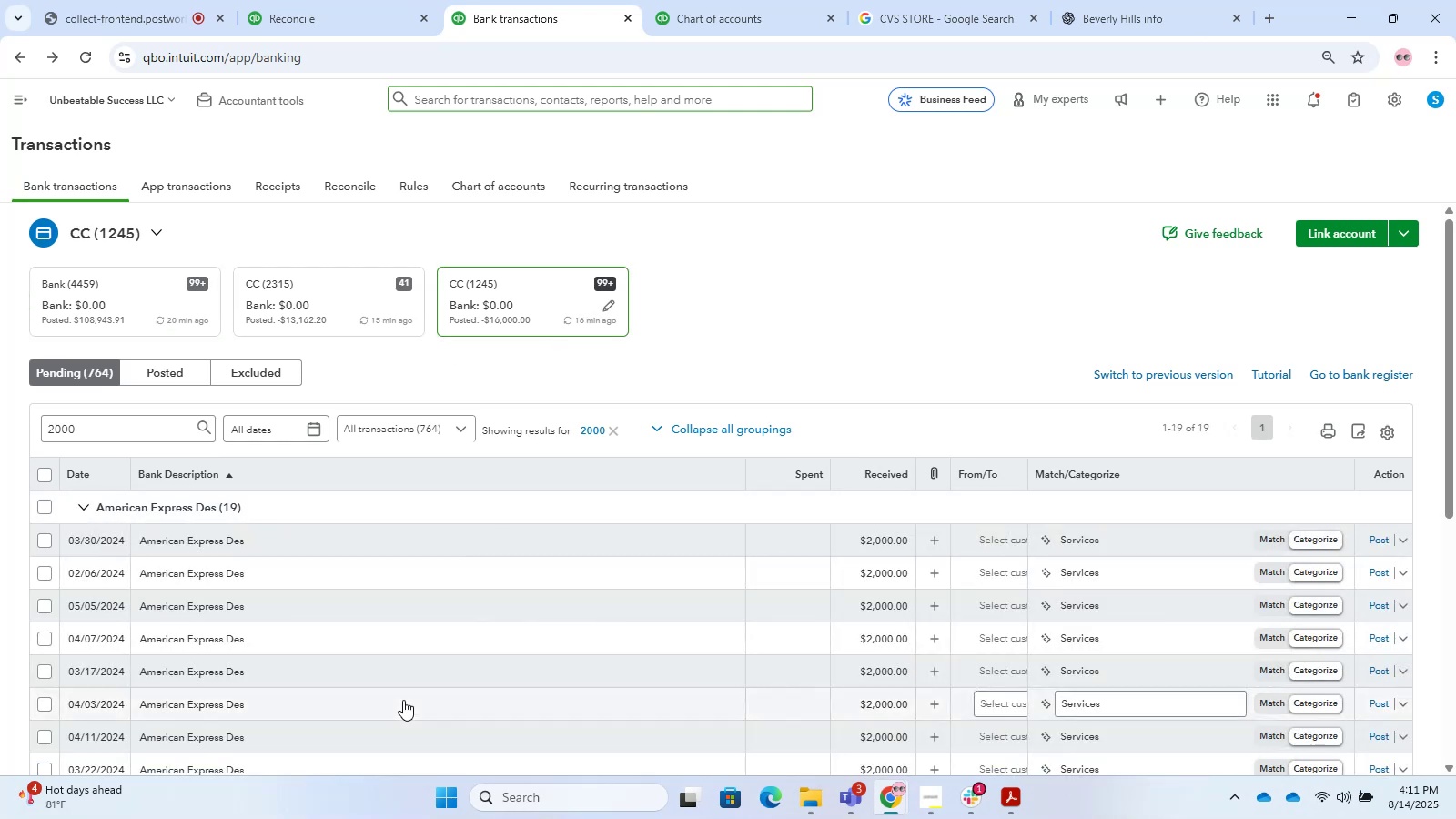 
scroll: coordinate [357, 626], scroll_direction: down, amount: 5.0
 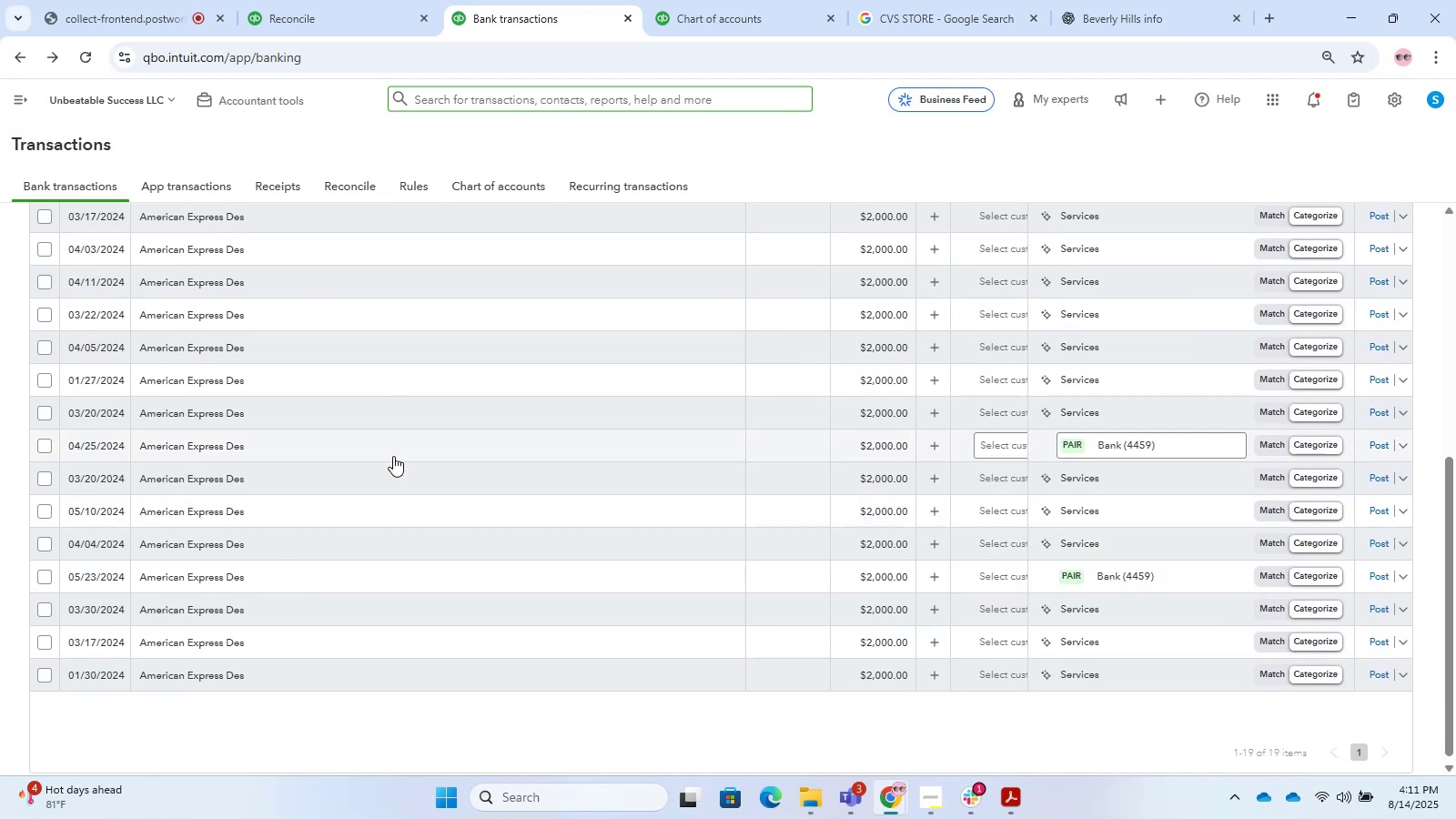 
wait(5.53)
 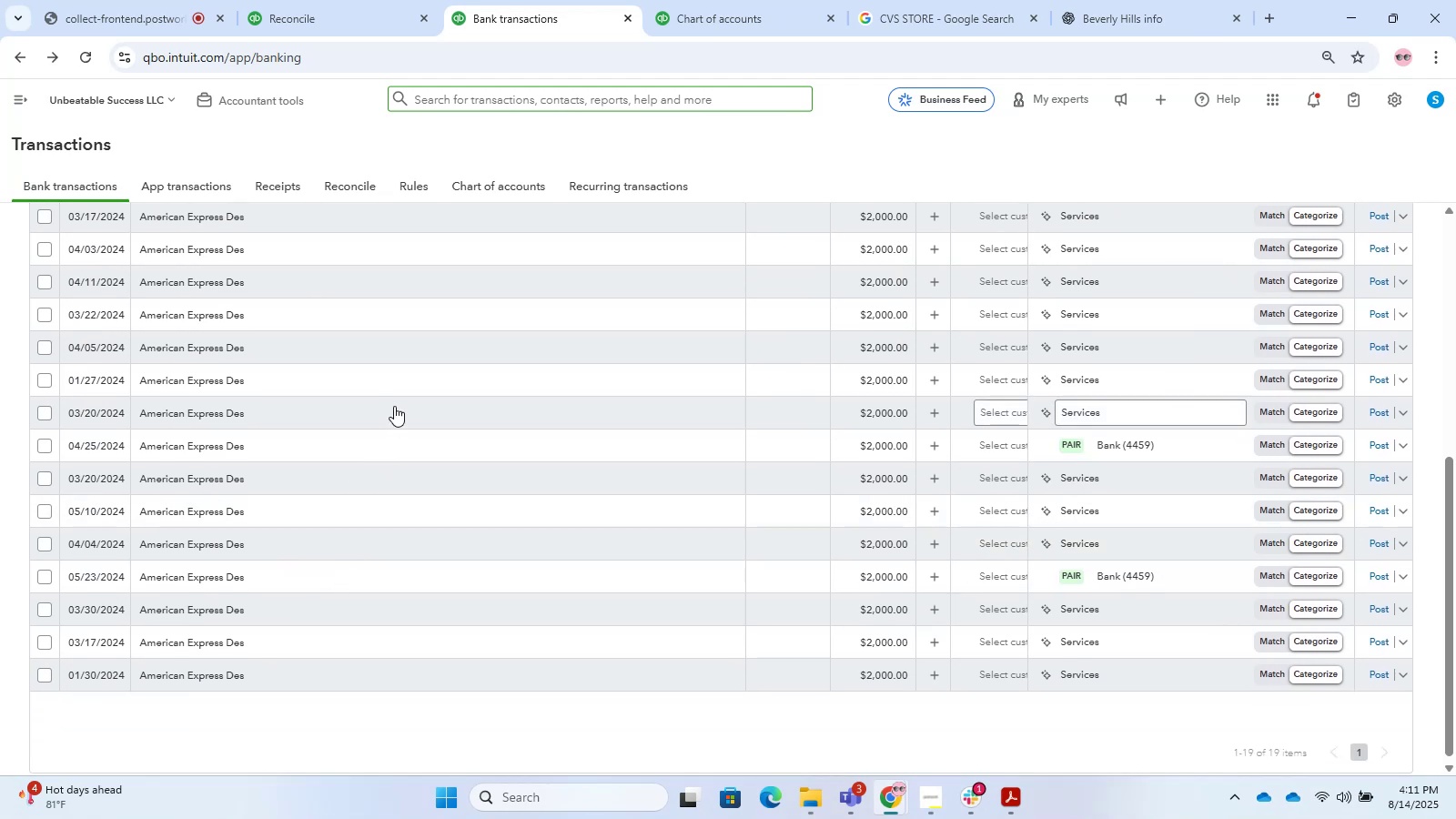 
scroll: coordinate [393, 456], scroll_direction: down, amount: 4.0
 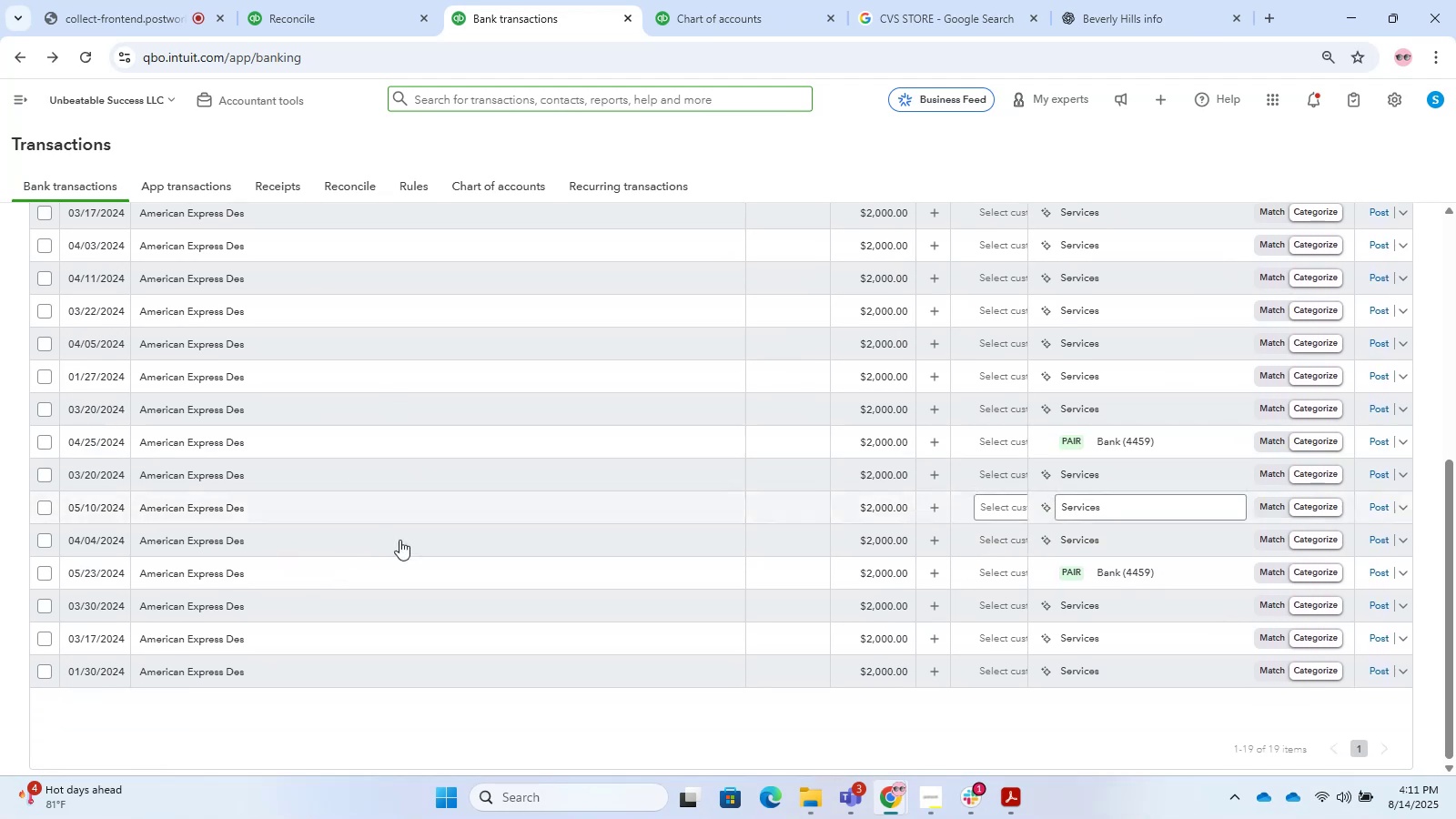 
scroll: coordinate [394, 578], scroll_direction: up, amount: 12.0
 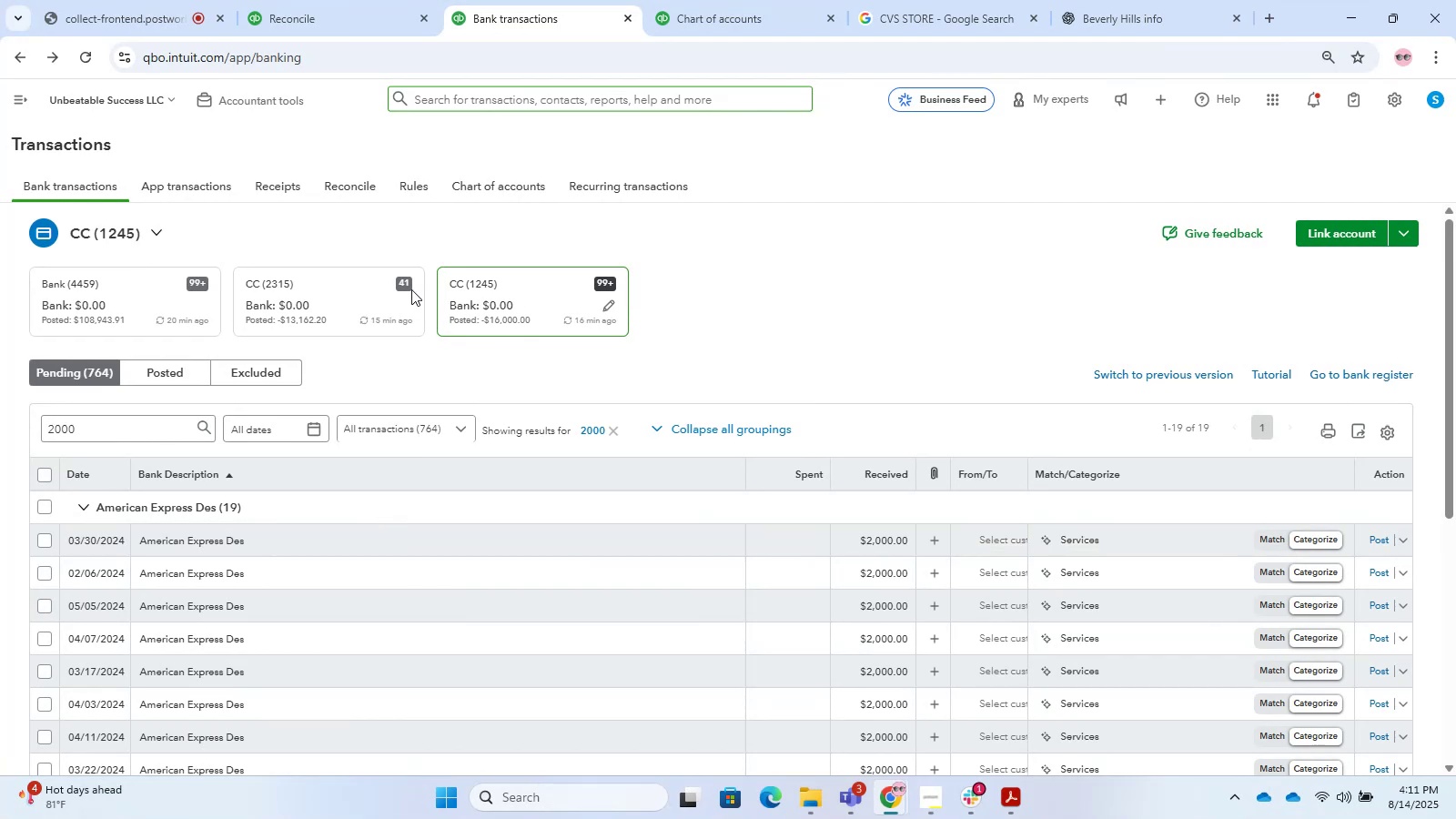 
double_click([73, 305])
 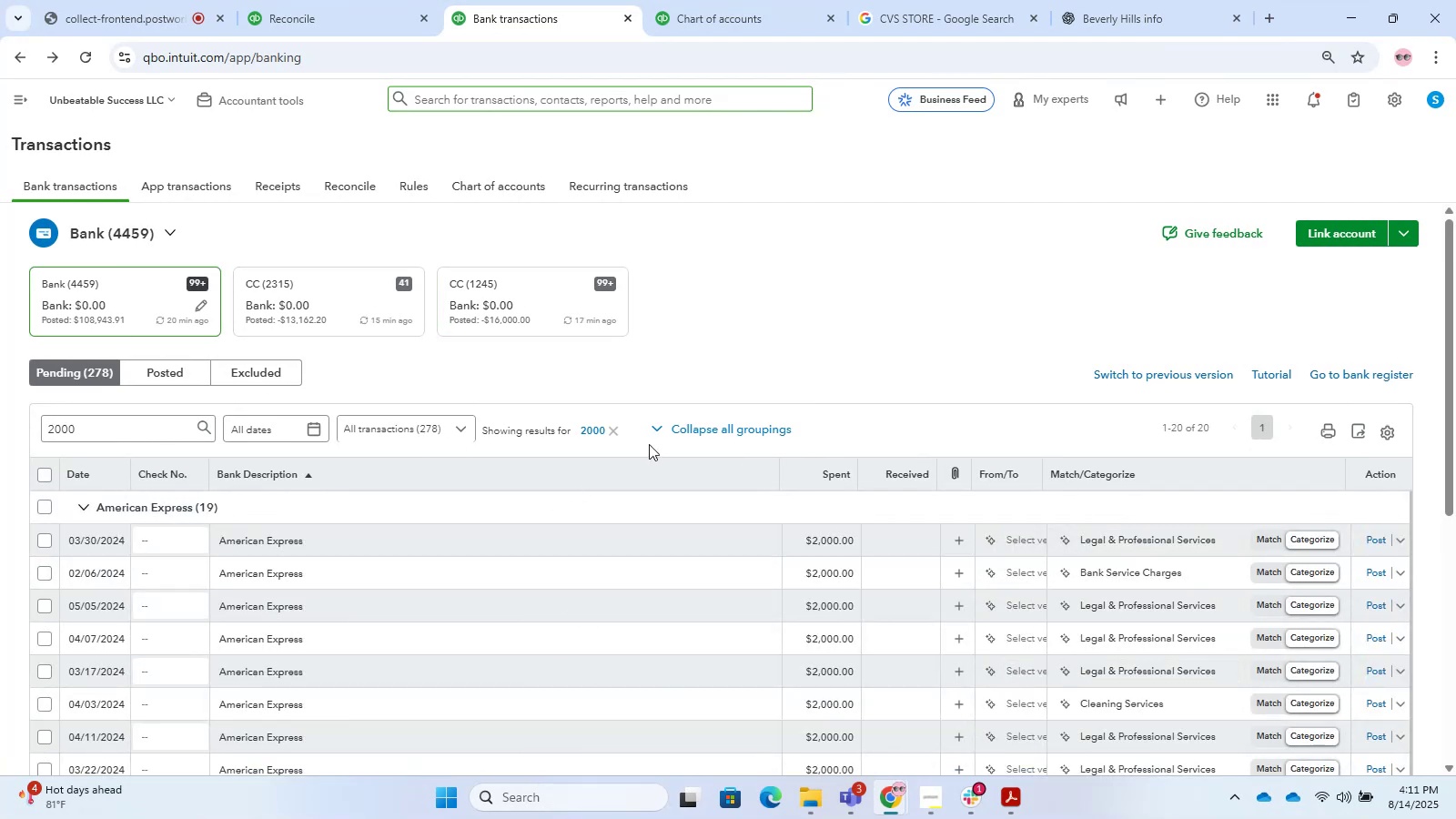 
left_click([157, 370])
 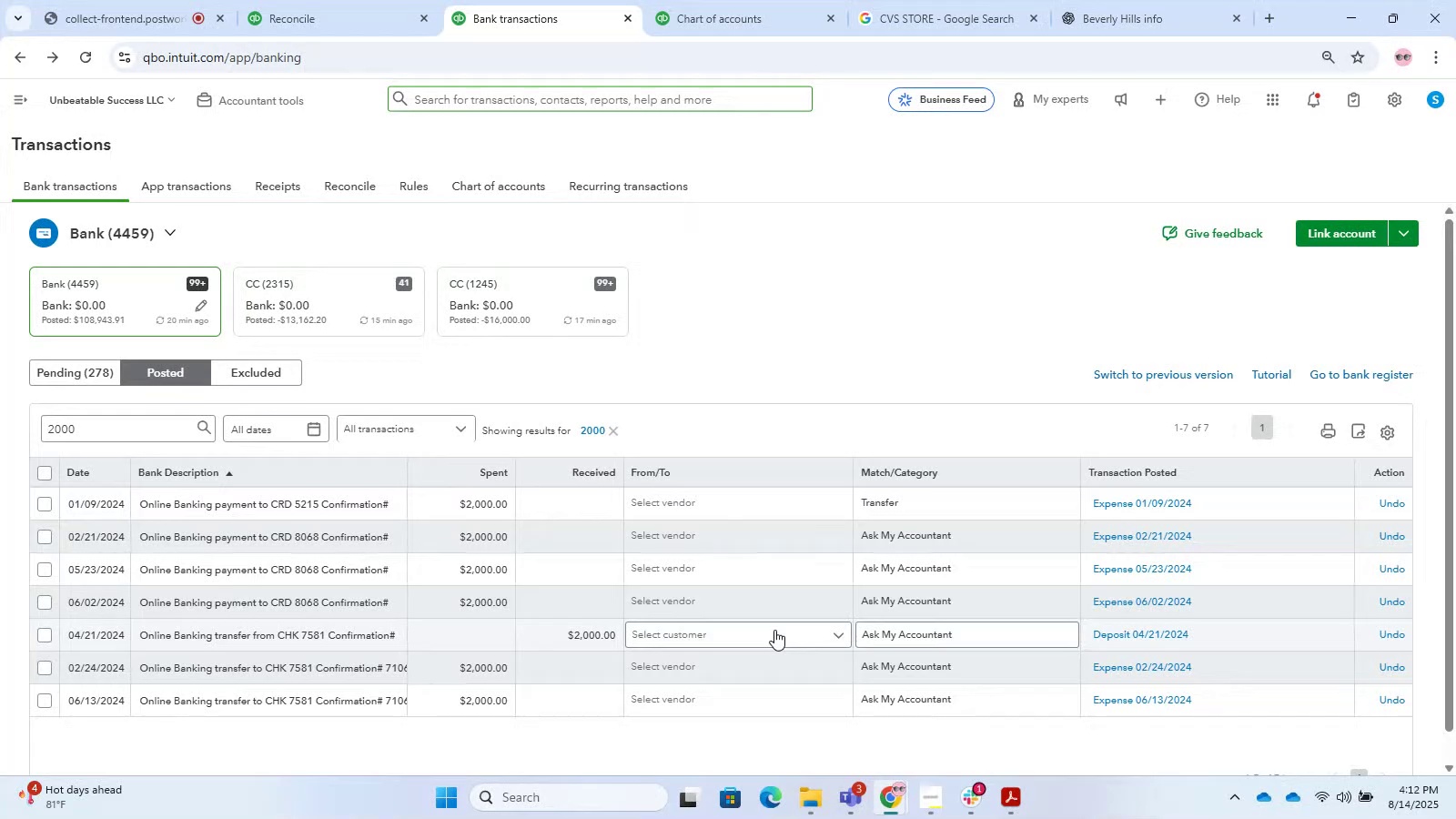 
wait(27.52)
 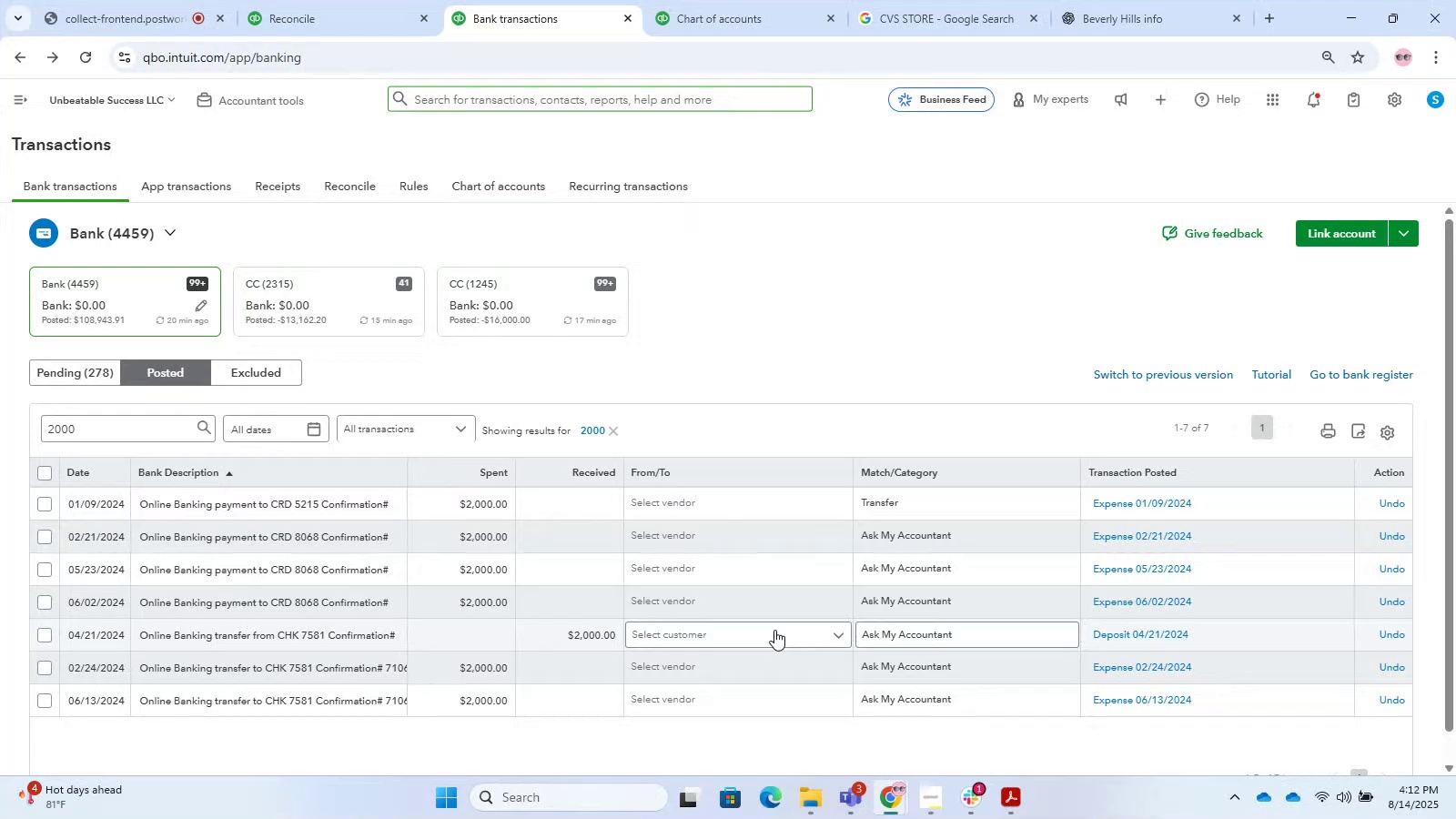 
scroll: coordinate [642, 744], scroll_direction: up, amount: 2.0
 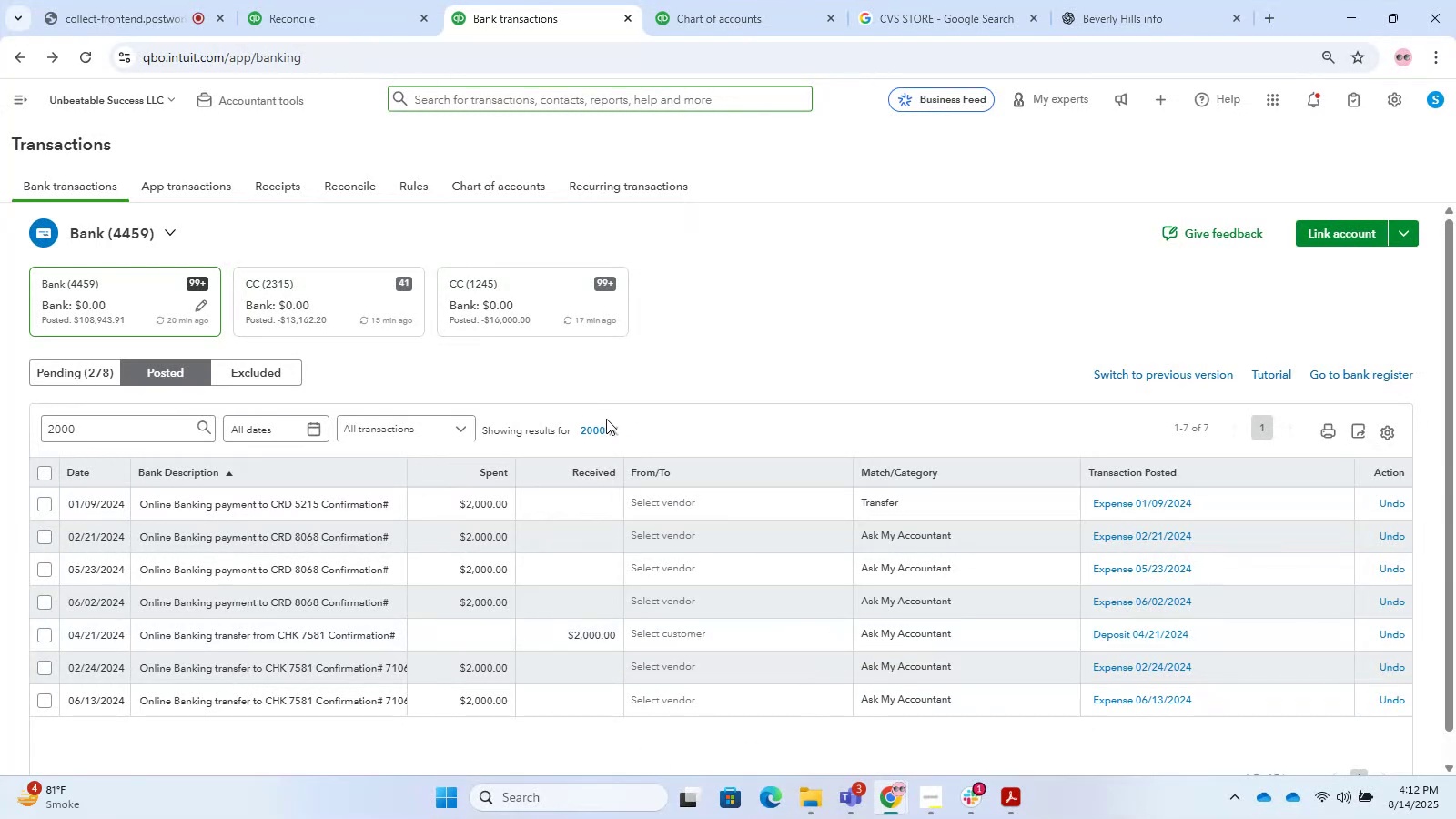 
left_click([614, 427])
 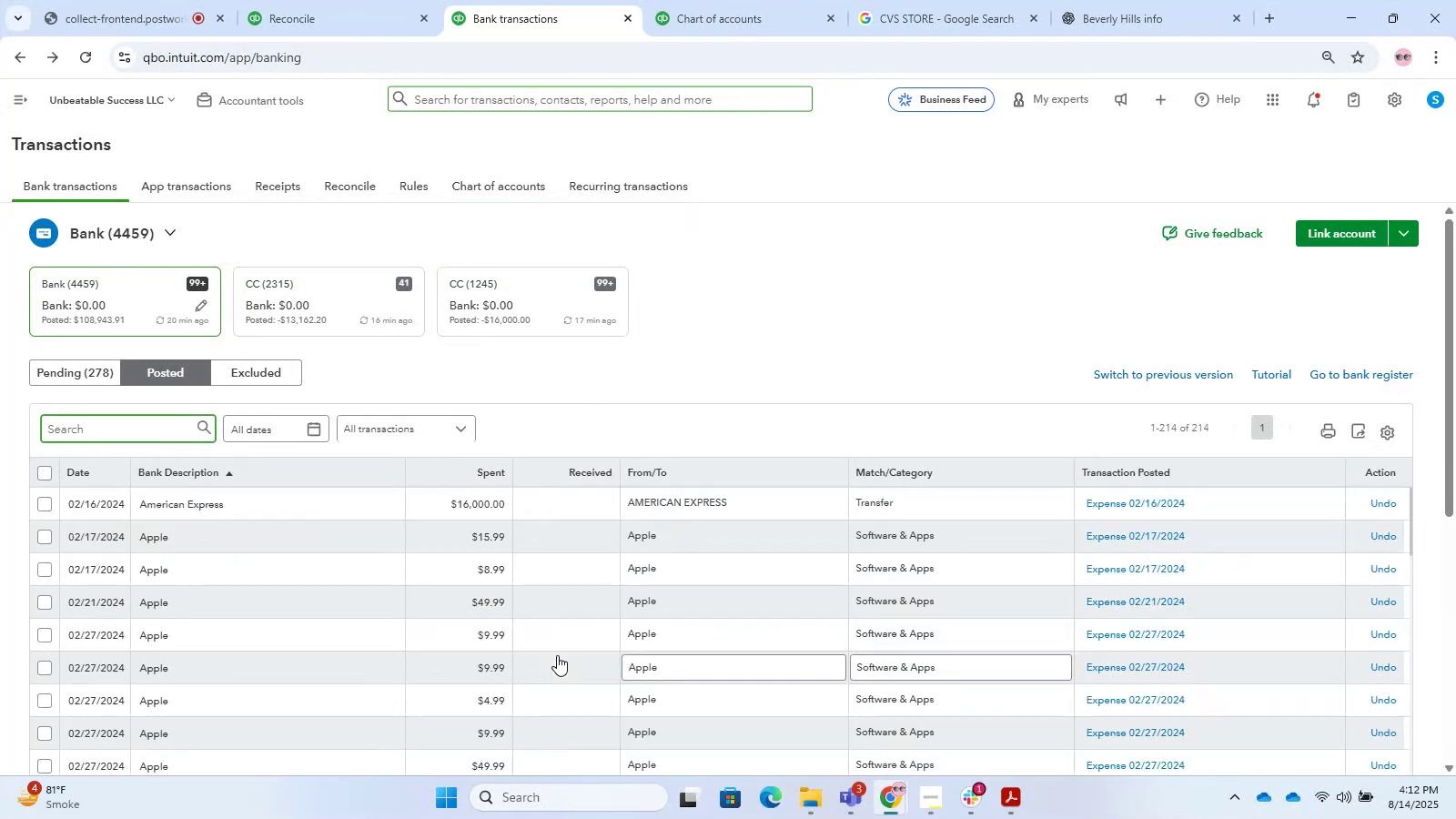 
scroll: coordinate [905, 470], scroll_direction: down, amount: 54.0
 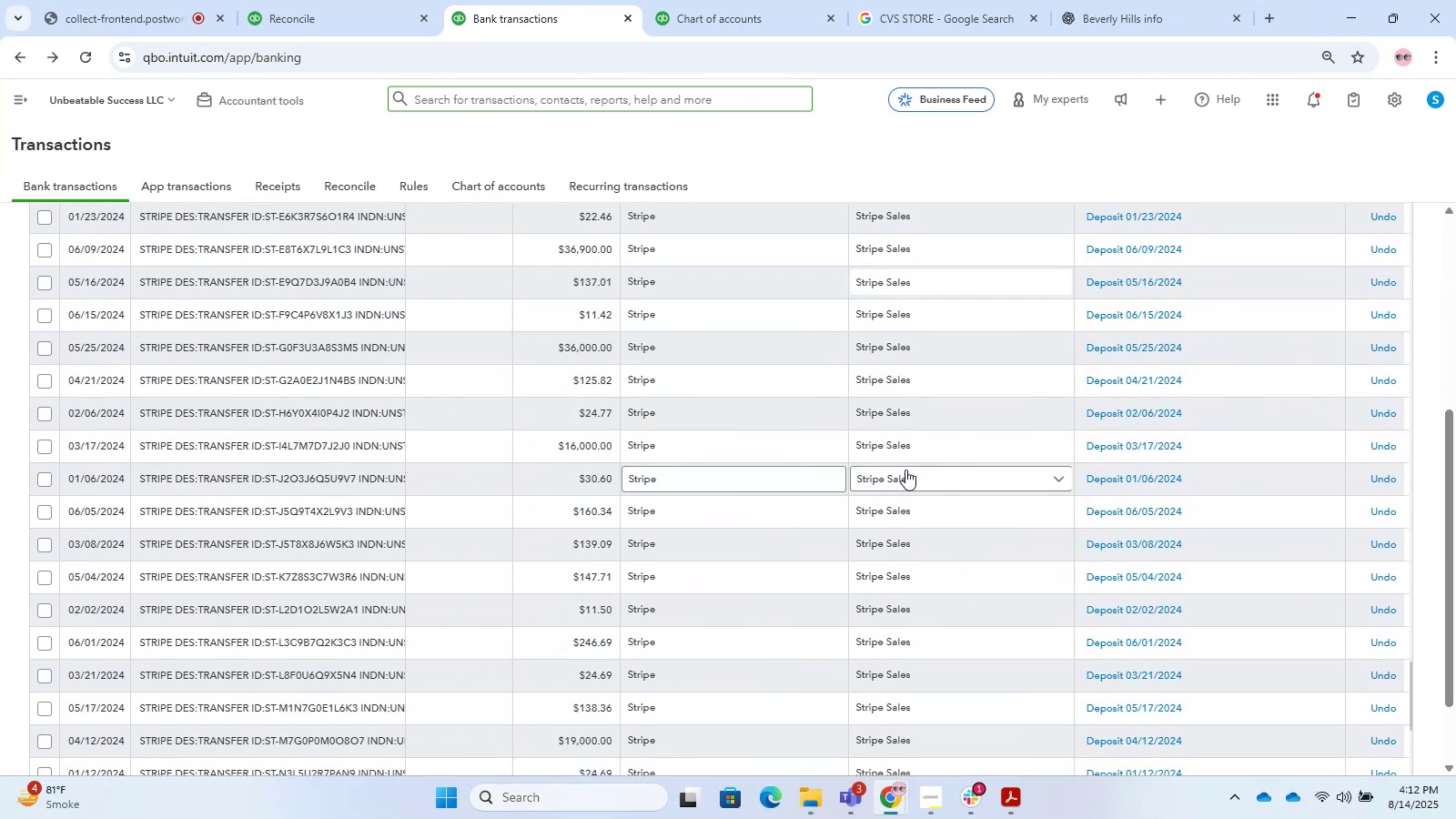 
scroll: coordinate [648, 561], scroll_direction: up, amount: 40.0
 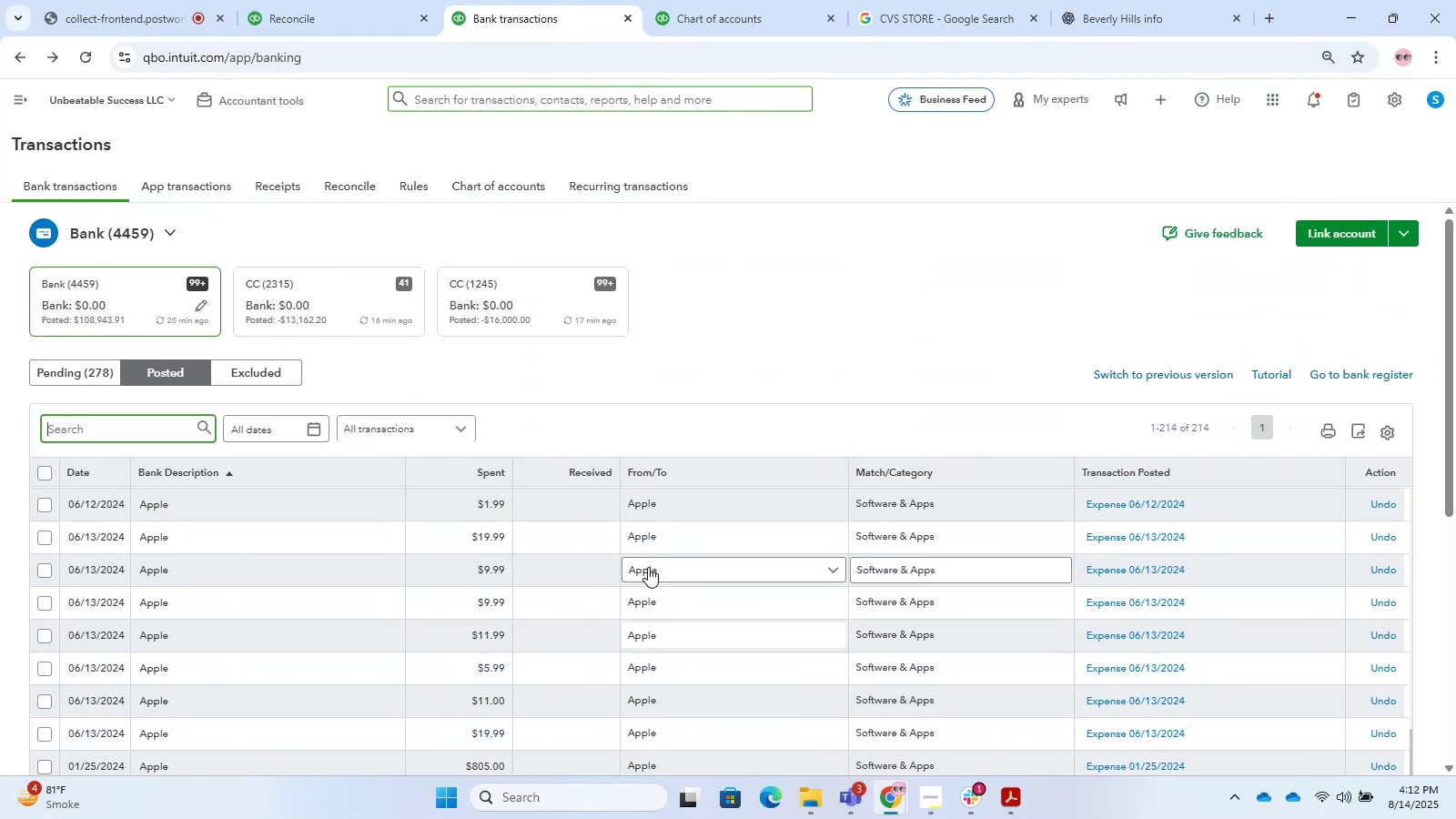 
type(confirmation)
 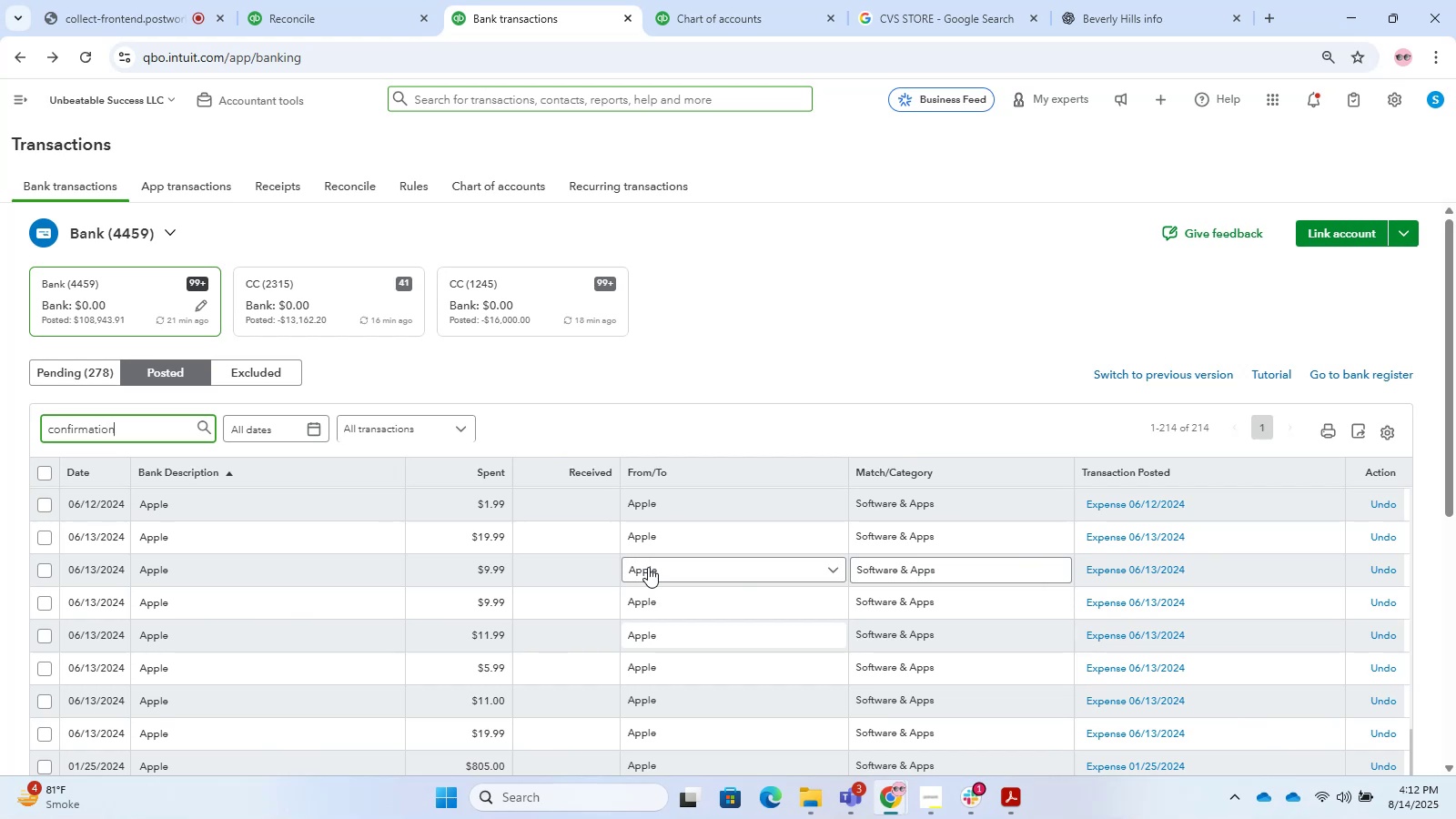 
key(Enter)
 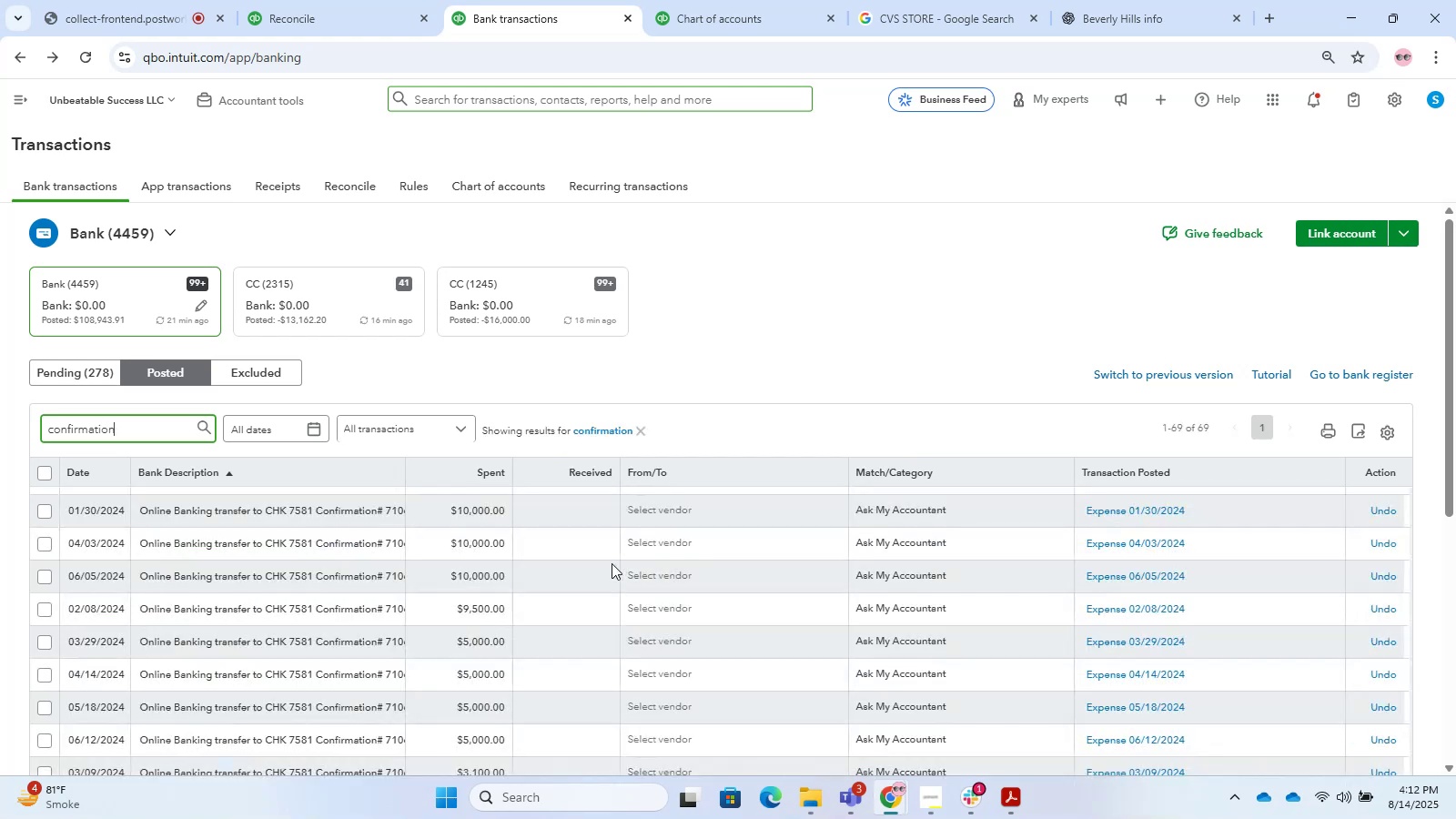 
scroll: coordinate [482, 431], scroll_direction: down, amount: 5.0
 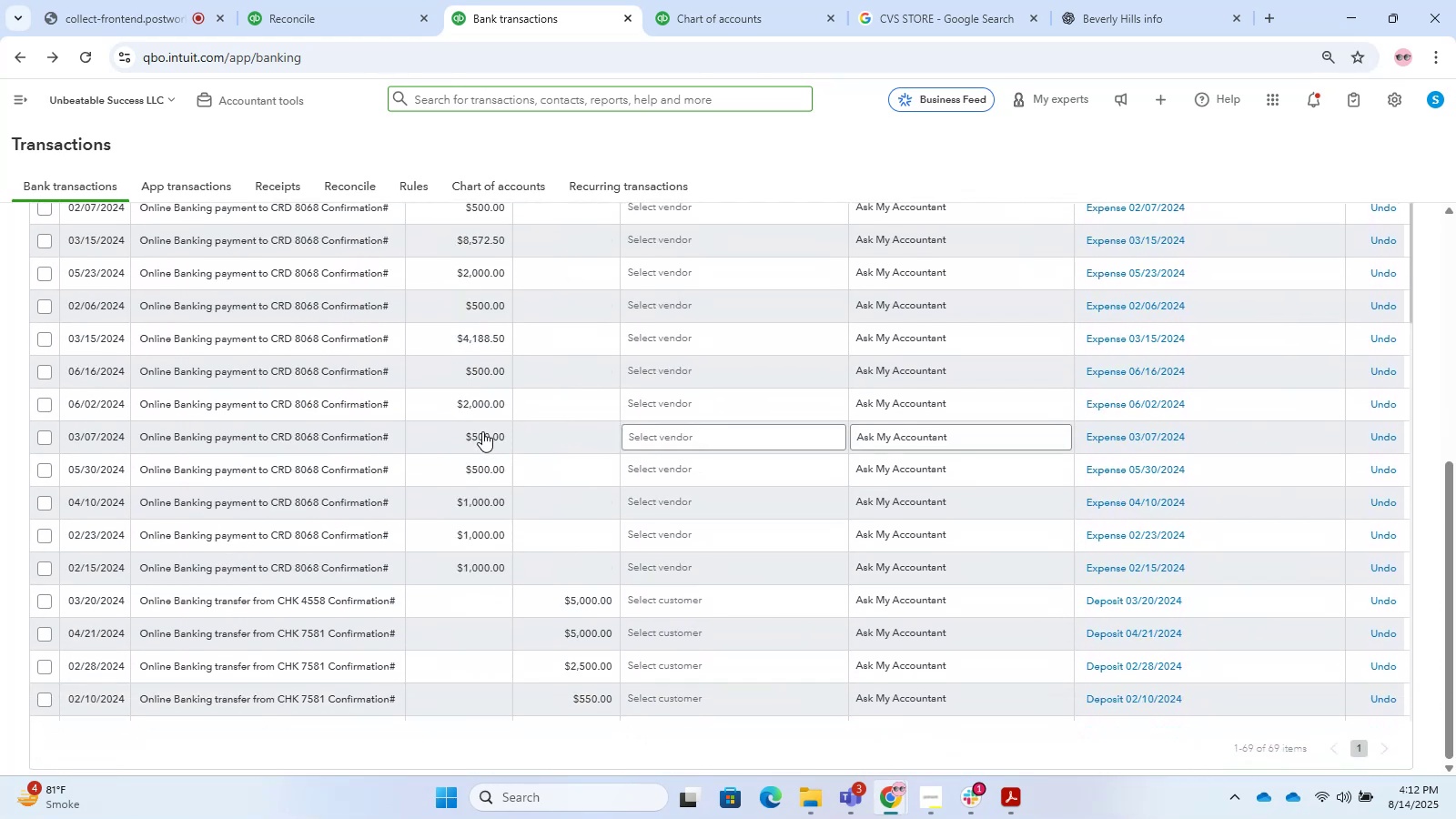 
scroll: coordinate [504, 290], scroll_direction: up, amount: 29.0
 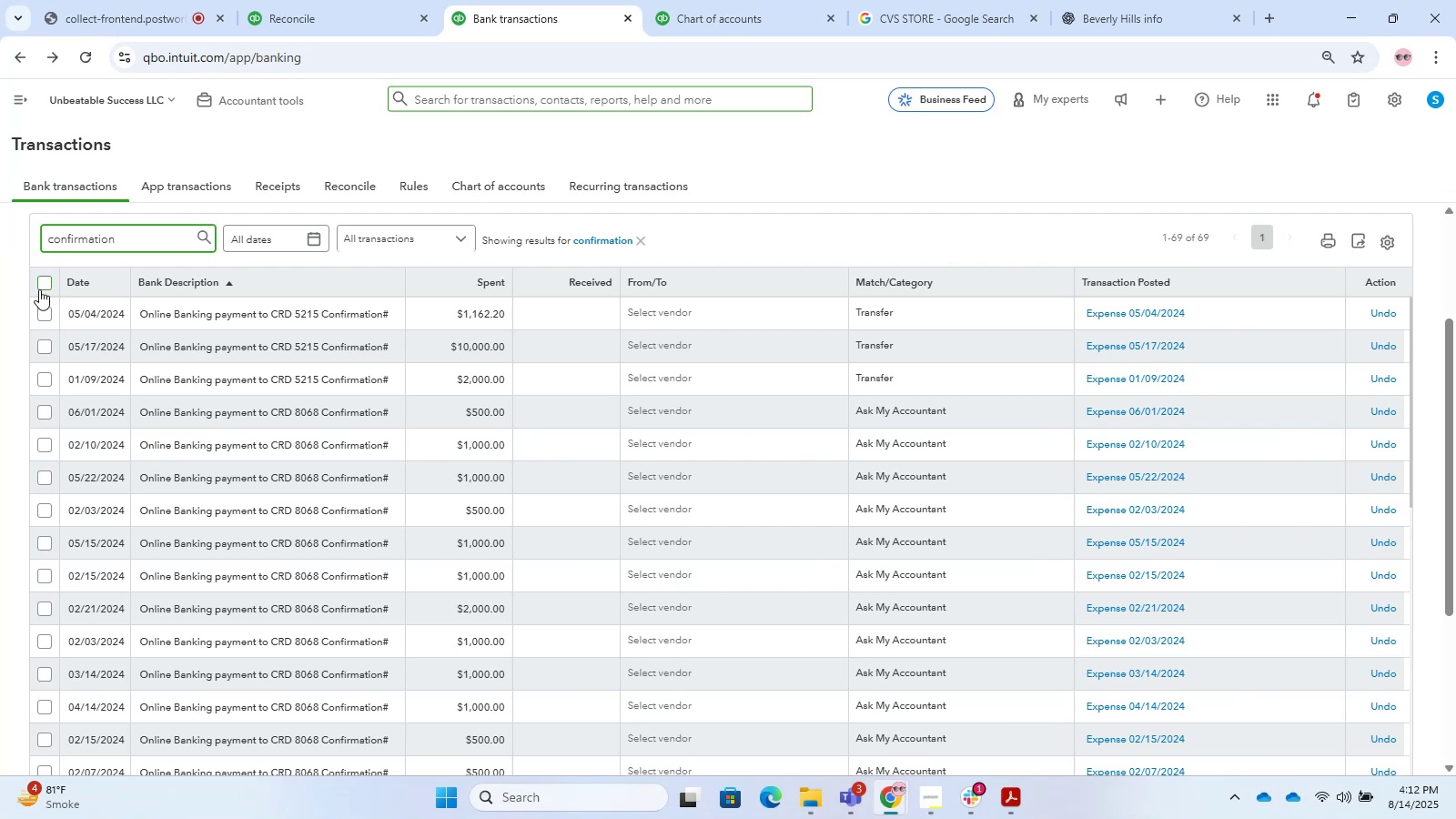 
left_click([44, 285])
 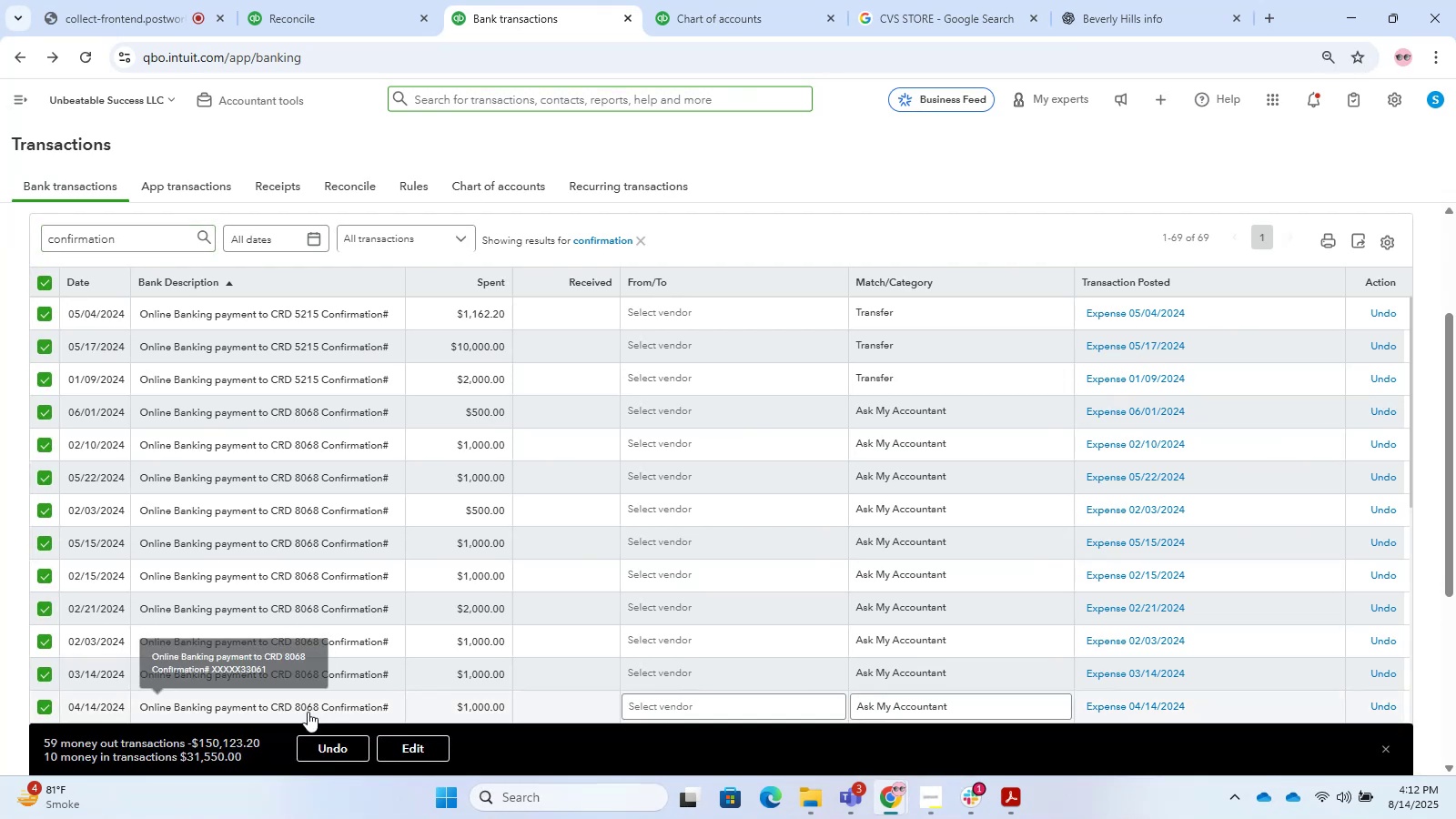 
left_click([318, 742])
 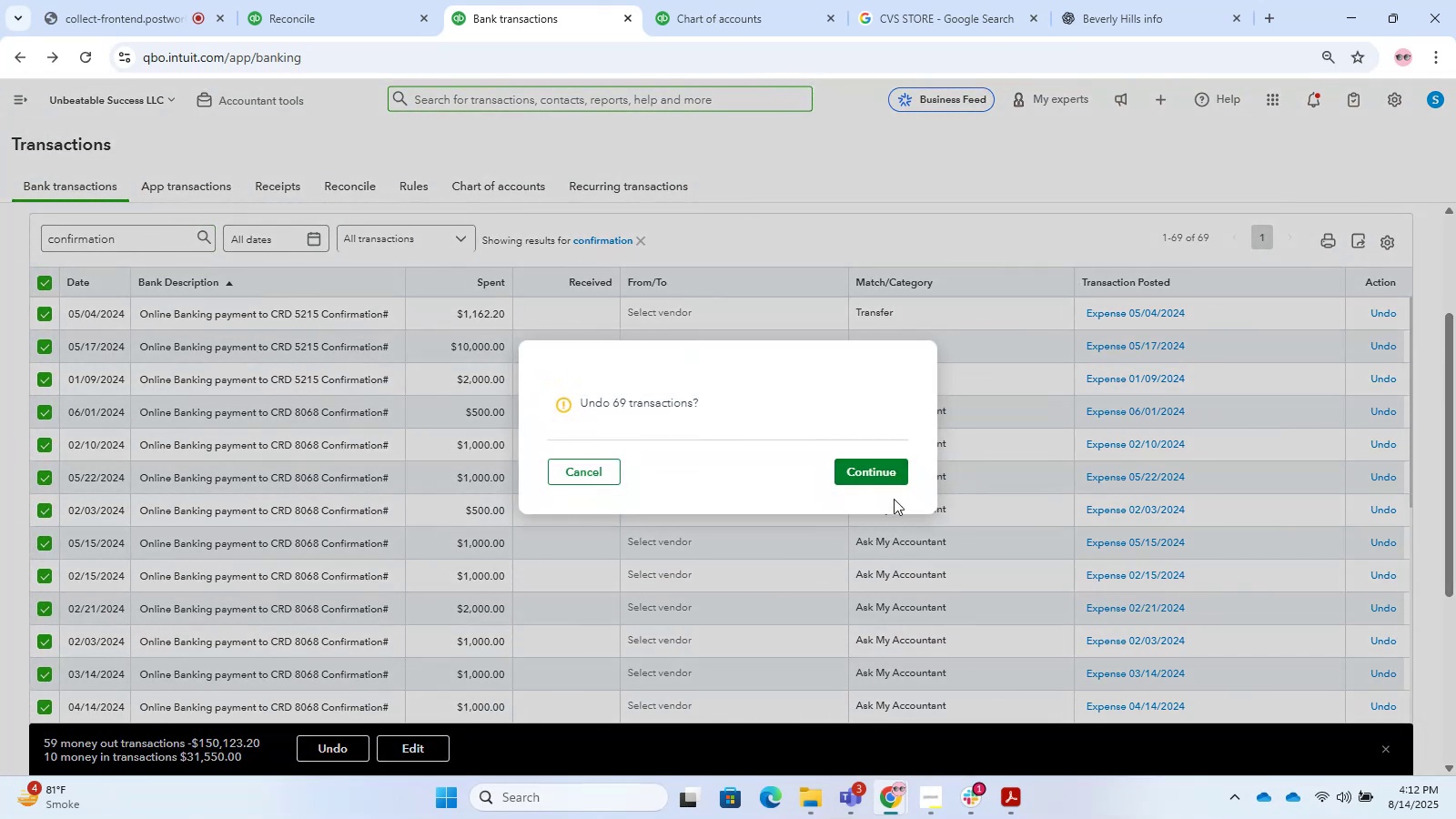 
left_click([877, 474])
 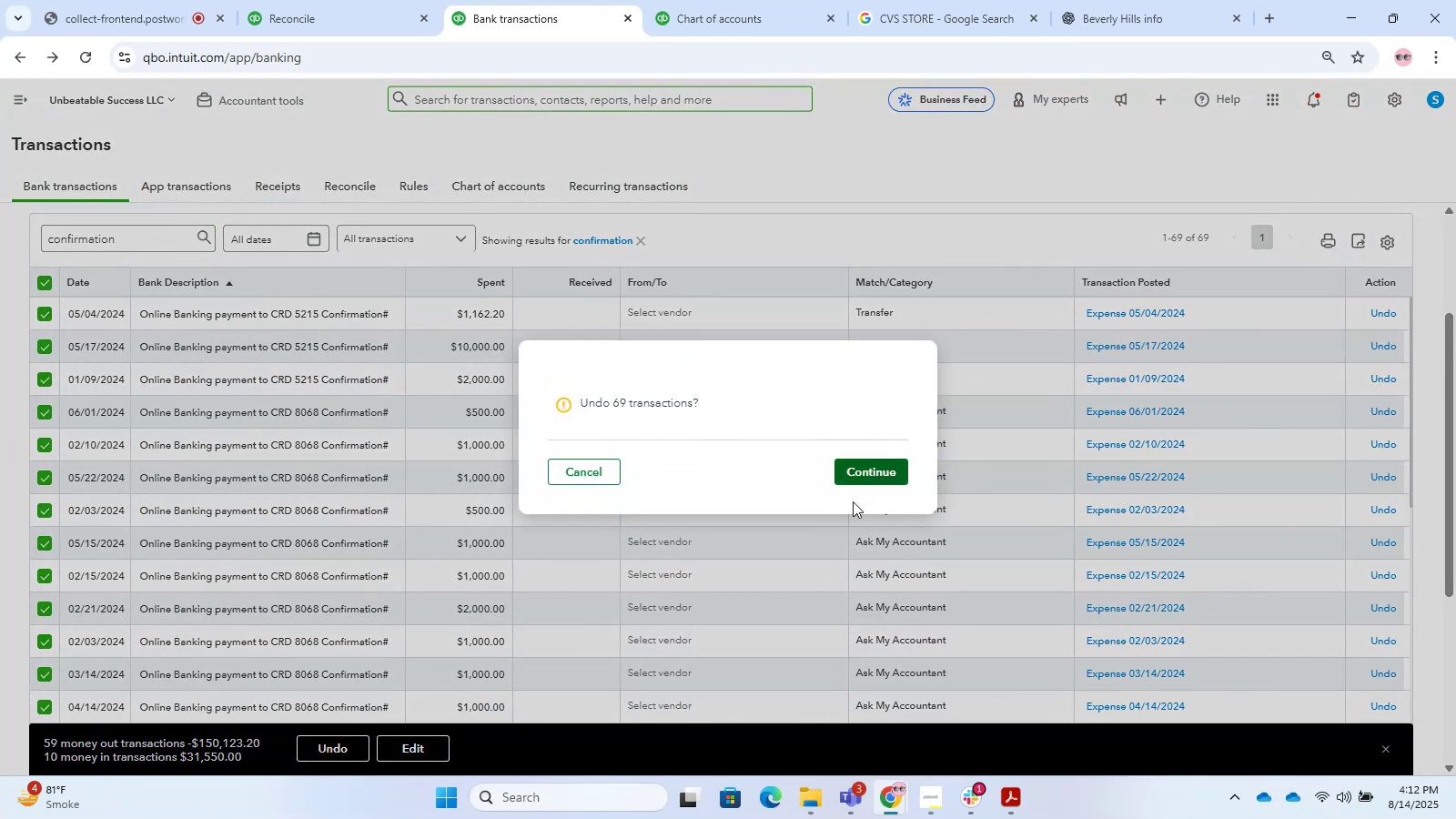 
mouse_move([683, 509])
 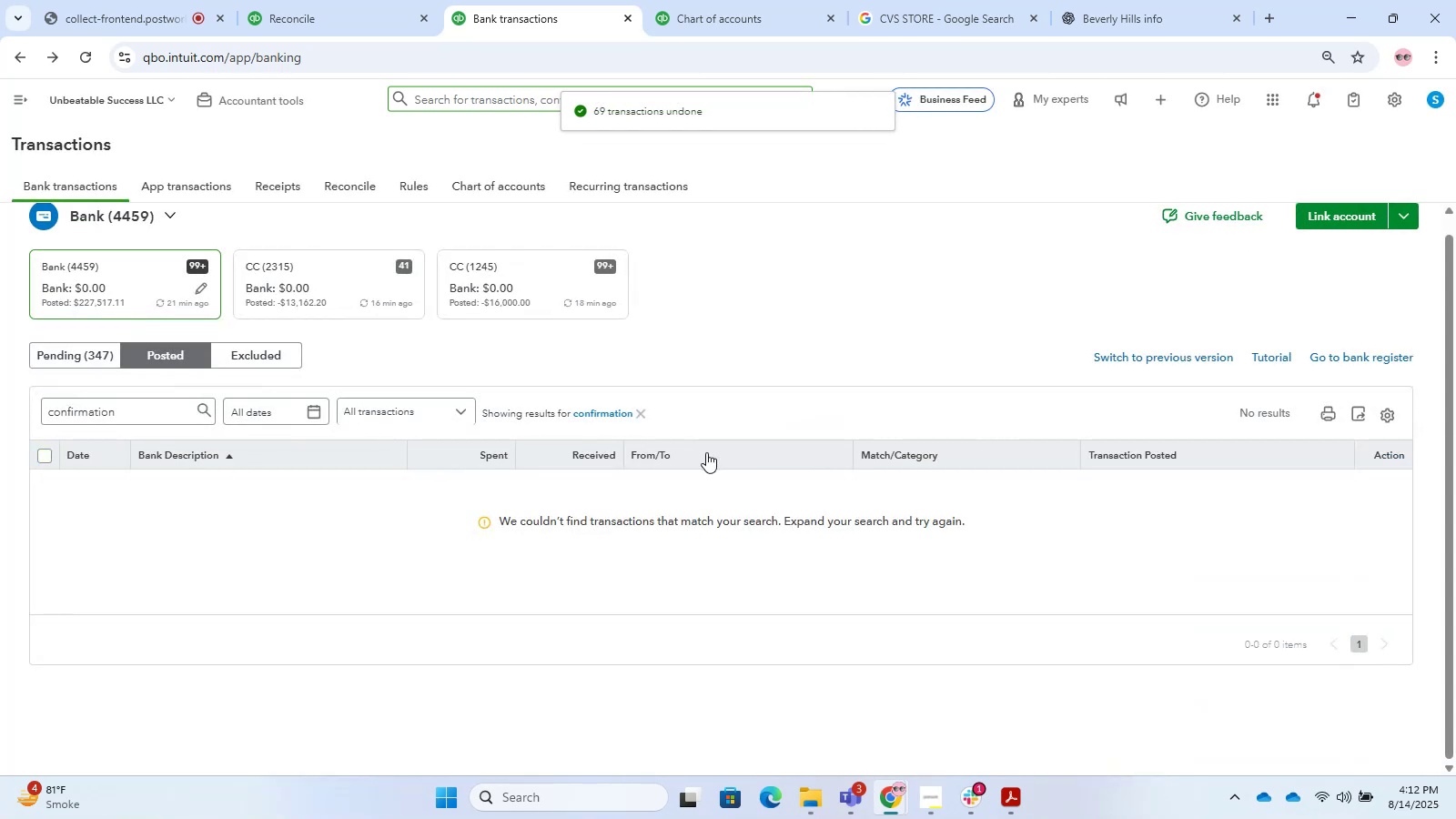 
wait(5.8)
 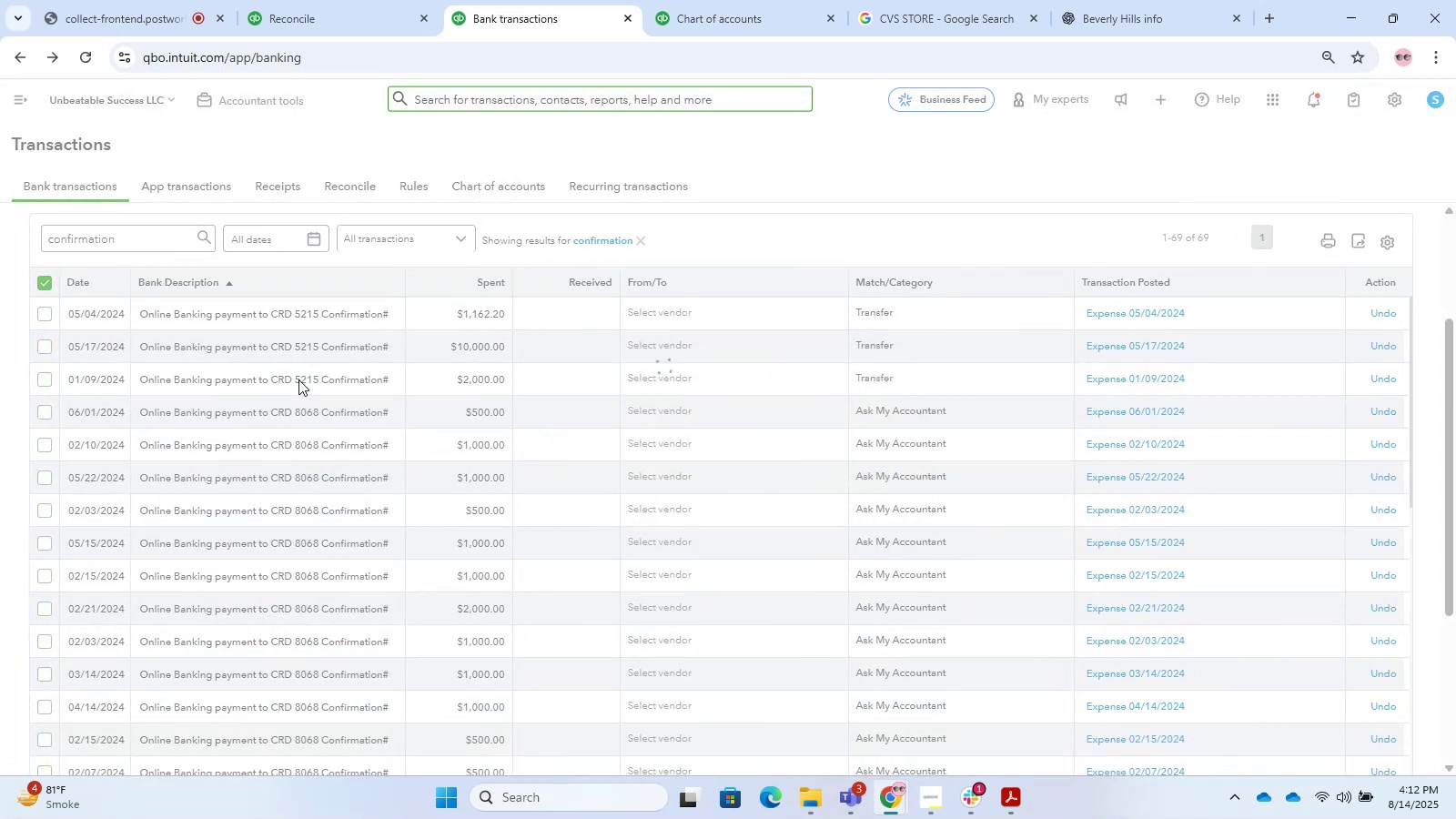 
left_click([640, 420])
 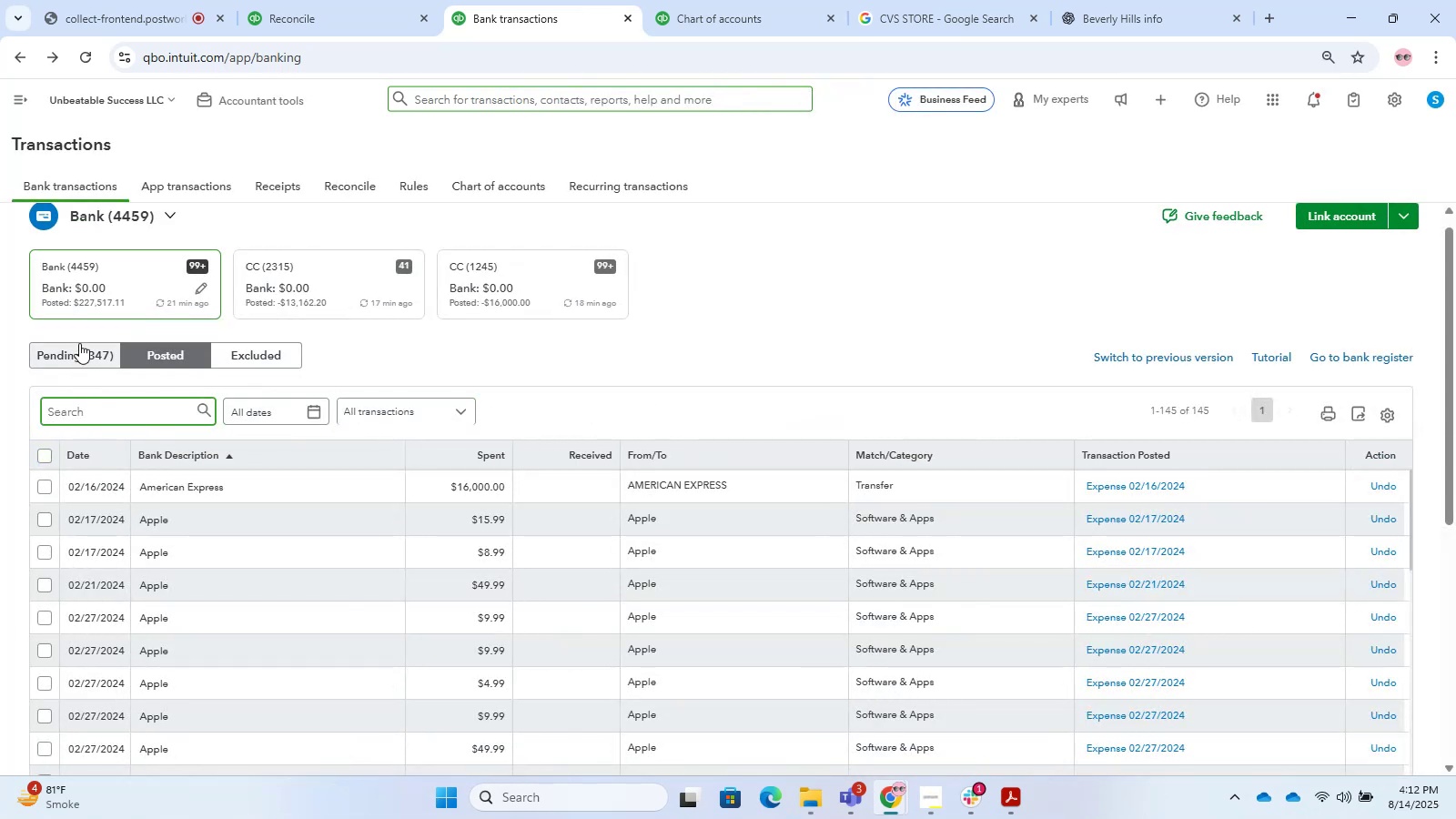 
left_click([75, 346])
 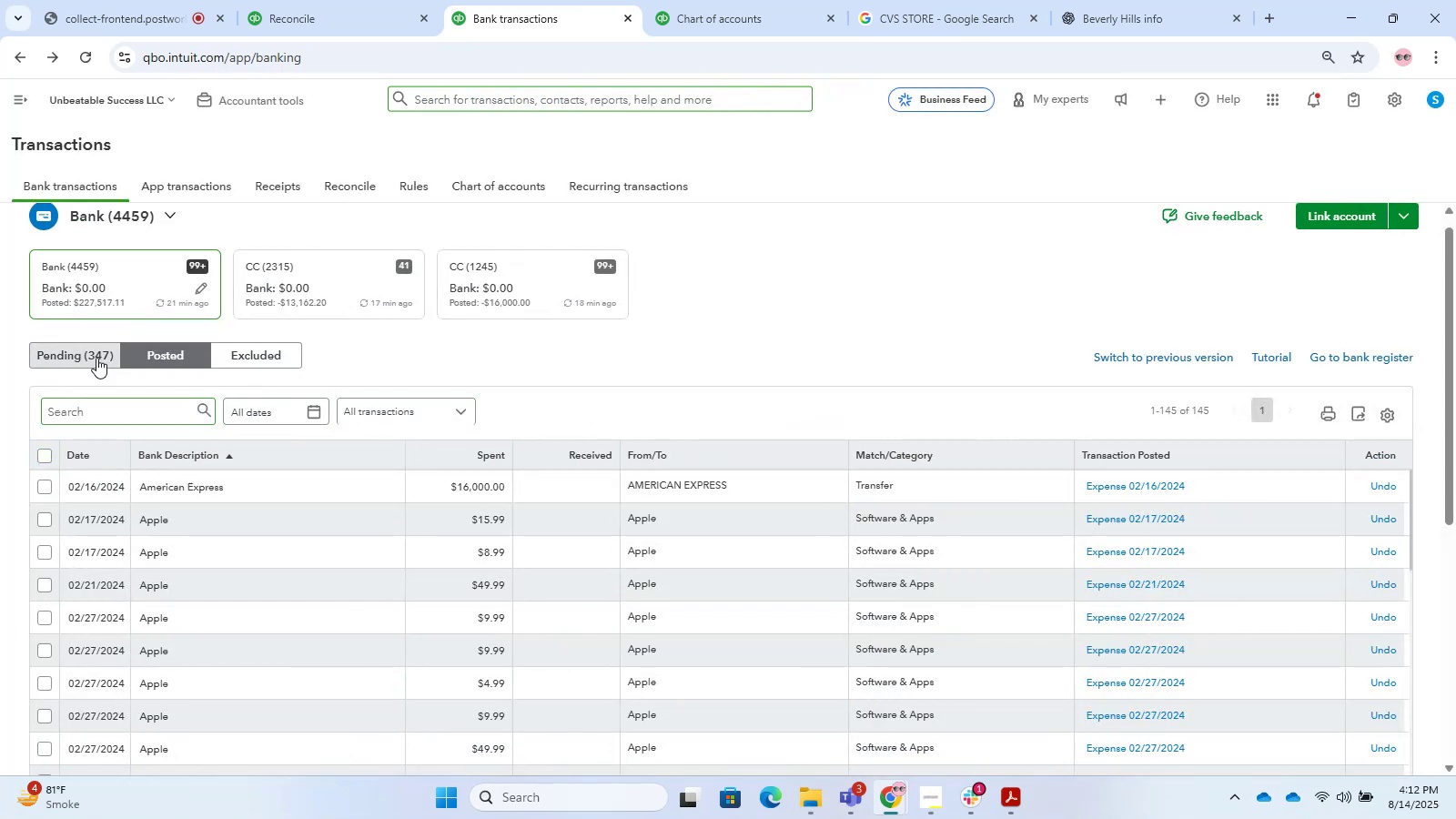 
mouse_move([306, 438])
 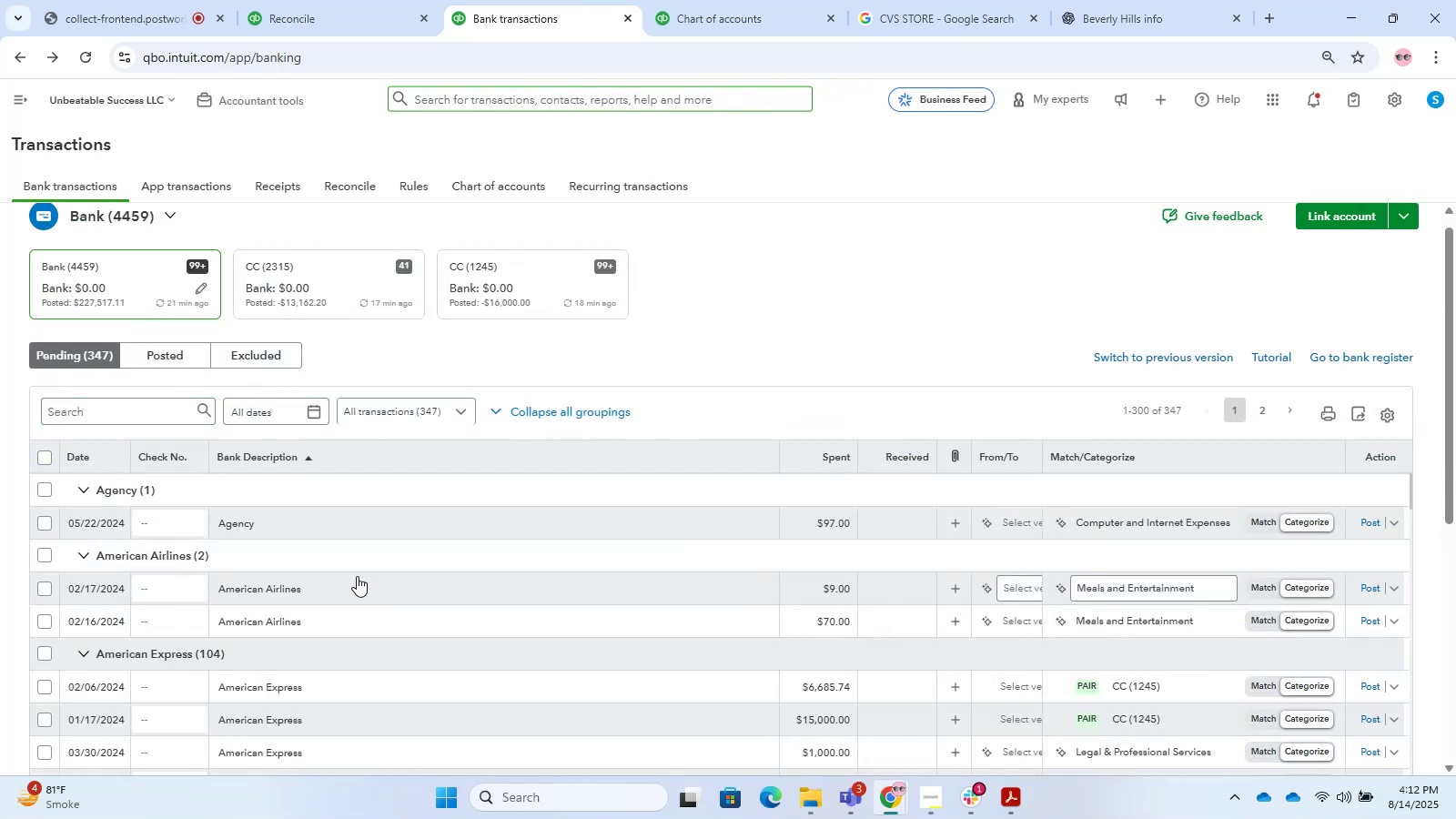 
scroll: coordinate [385, 622], scroll_direction: down, amount: 1.0
 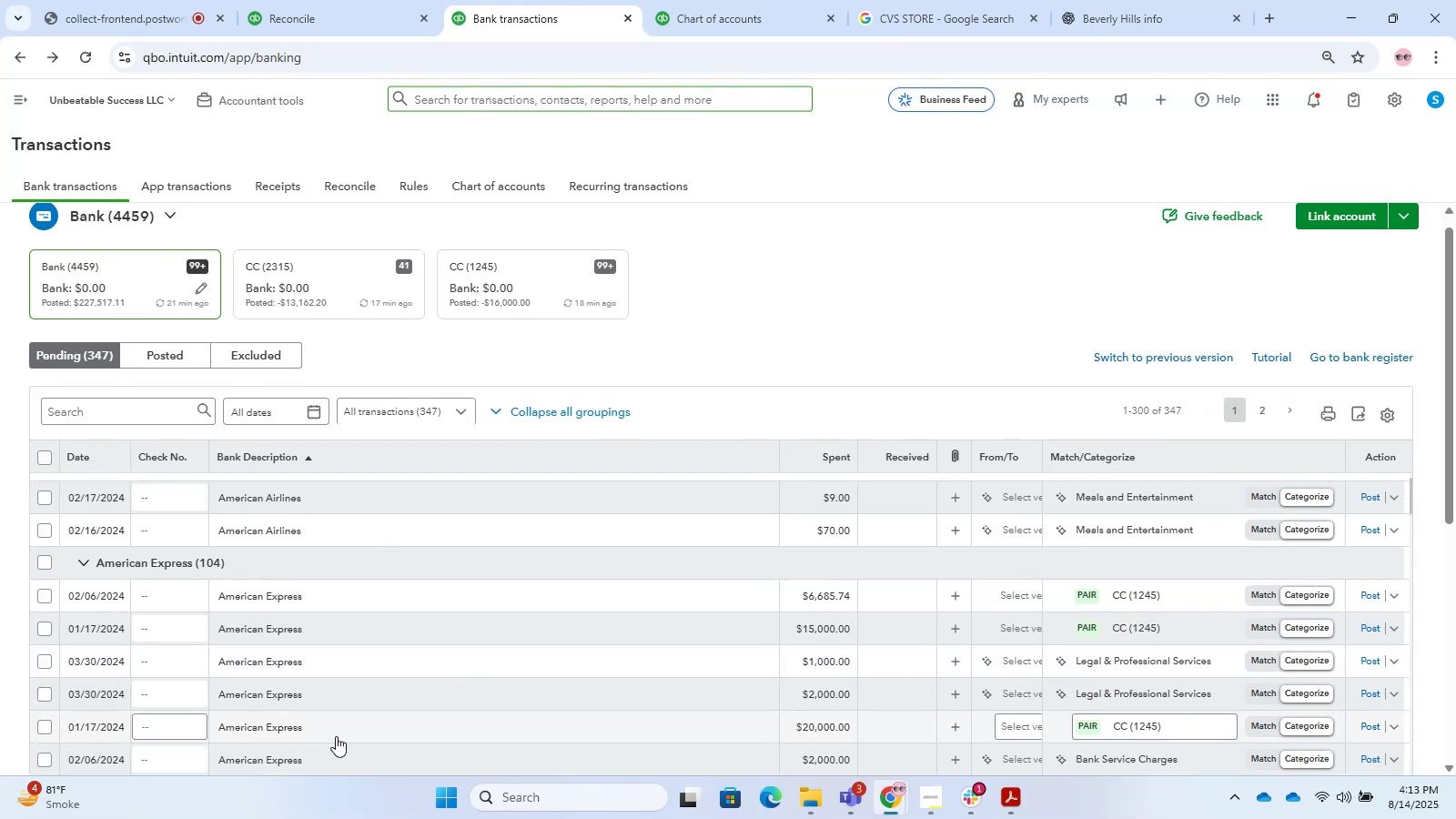 
wait(5.26)
 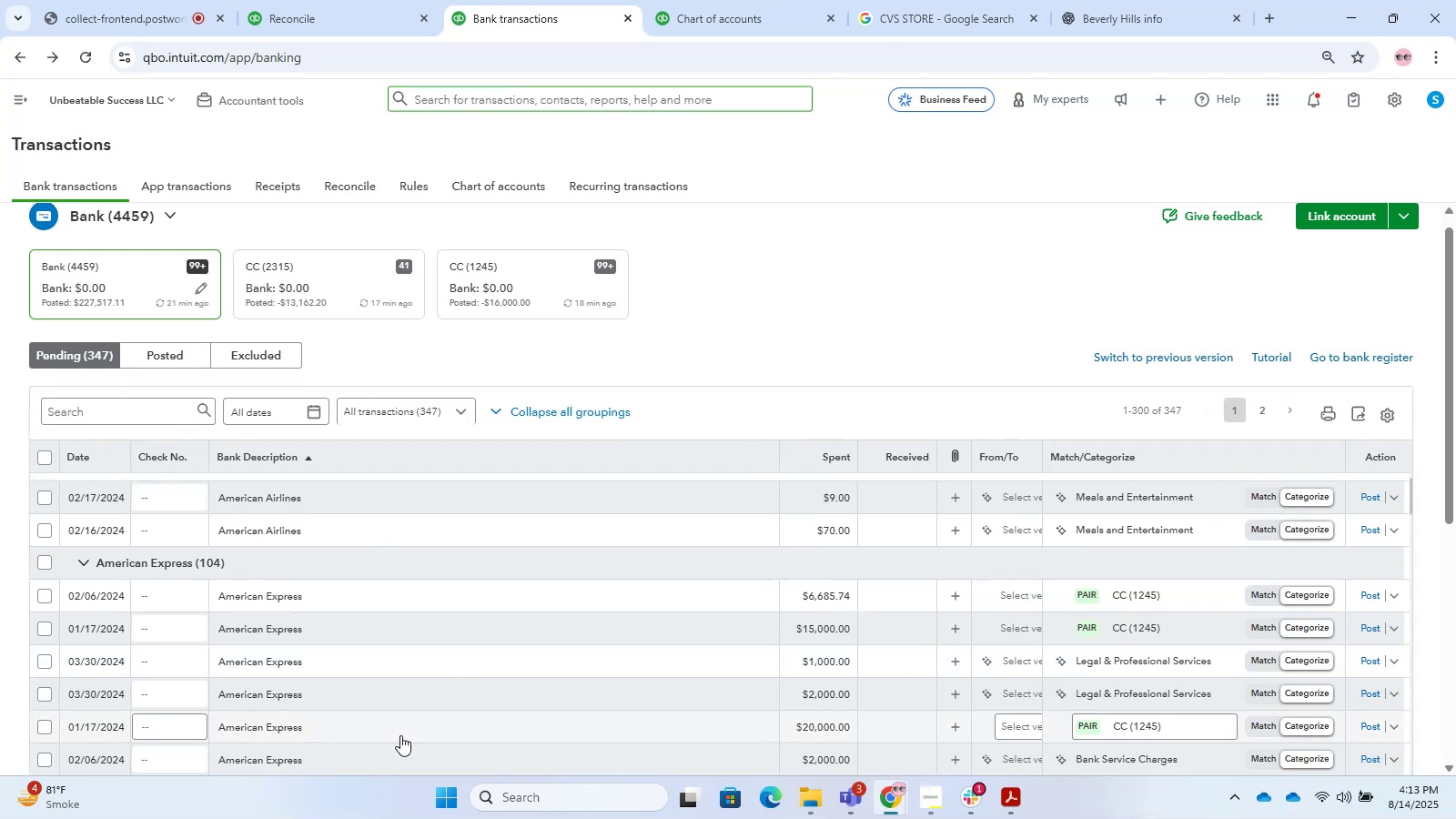 
scroll: coordinate [336, 736], scroll_direction: down, amount: 2.0
 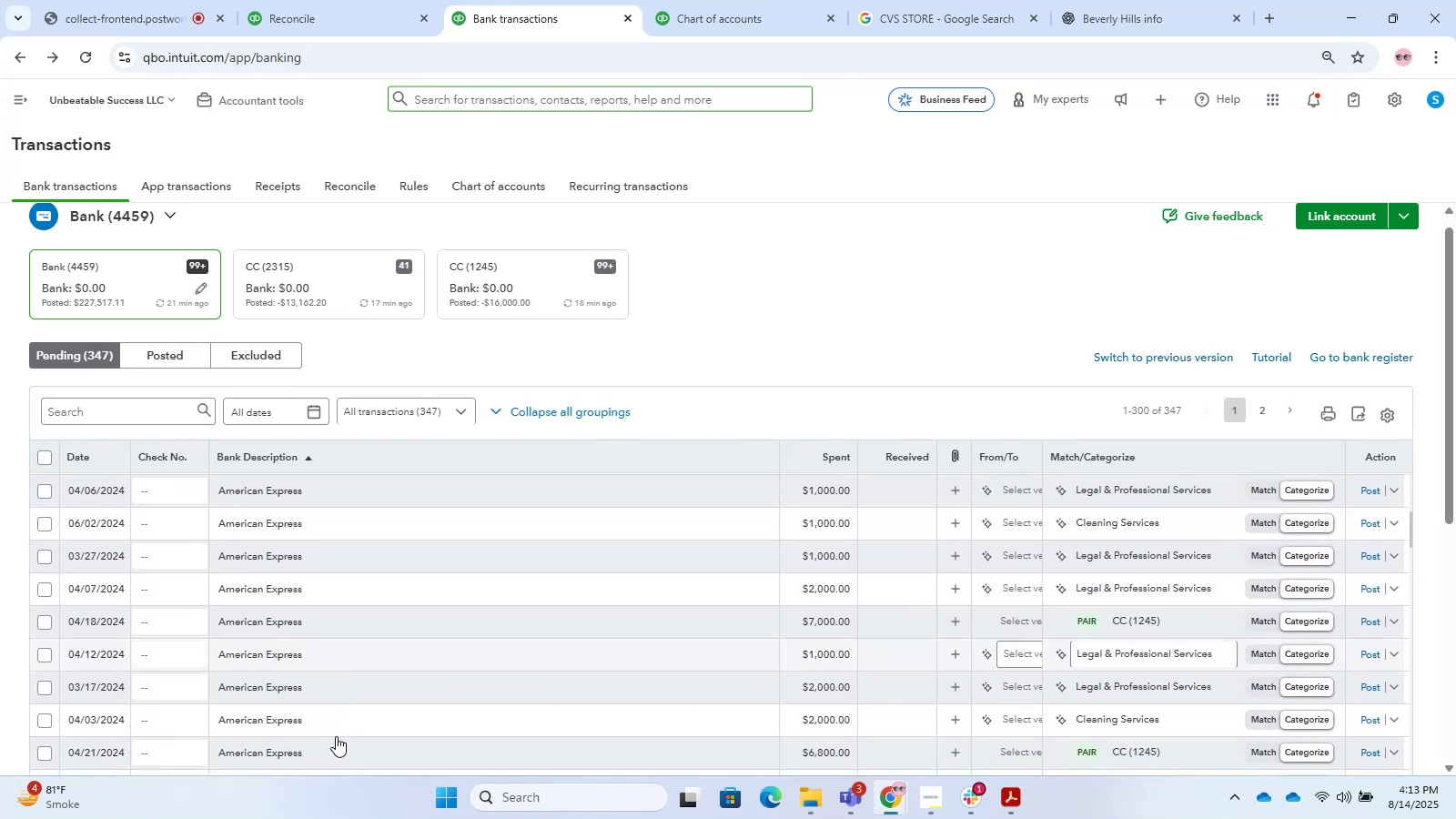 
scroll: coordinate [379, 673], scroll_direction: up, amount: 21.0
 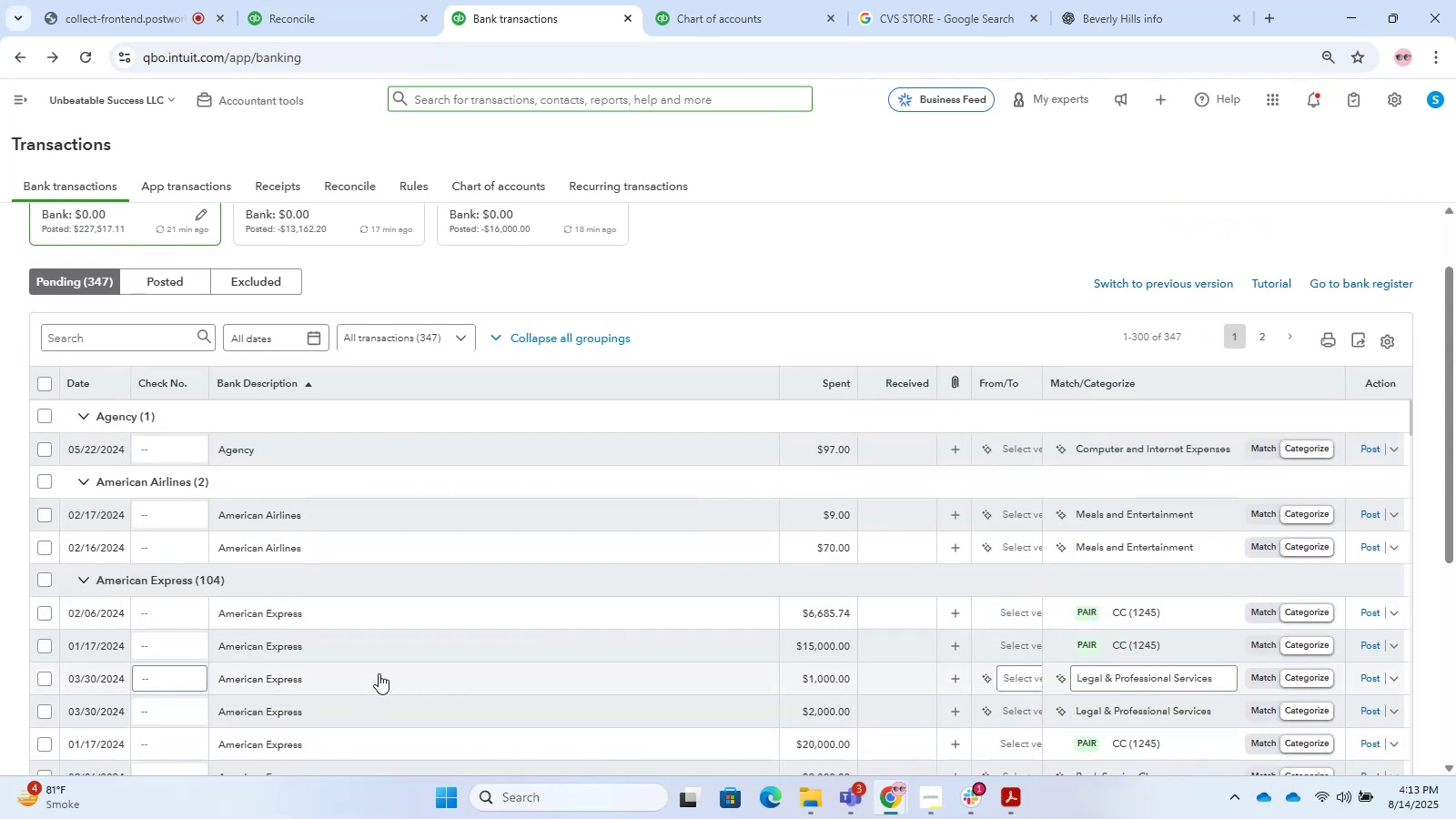 
scroll: coordinate [345, 682], scroll_direction: down, amount: 61.0
 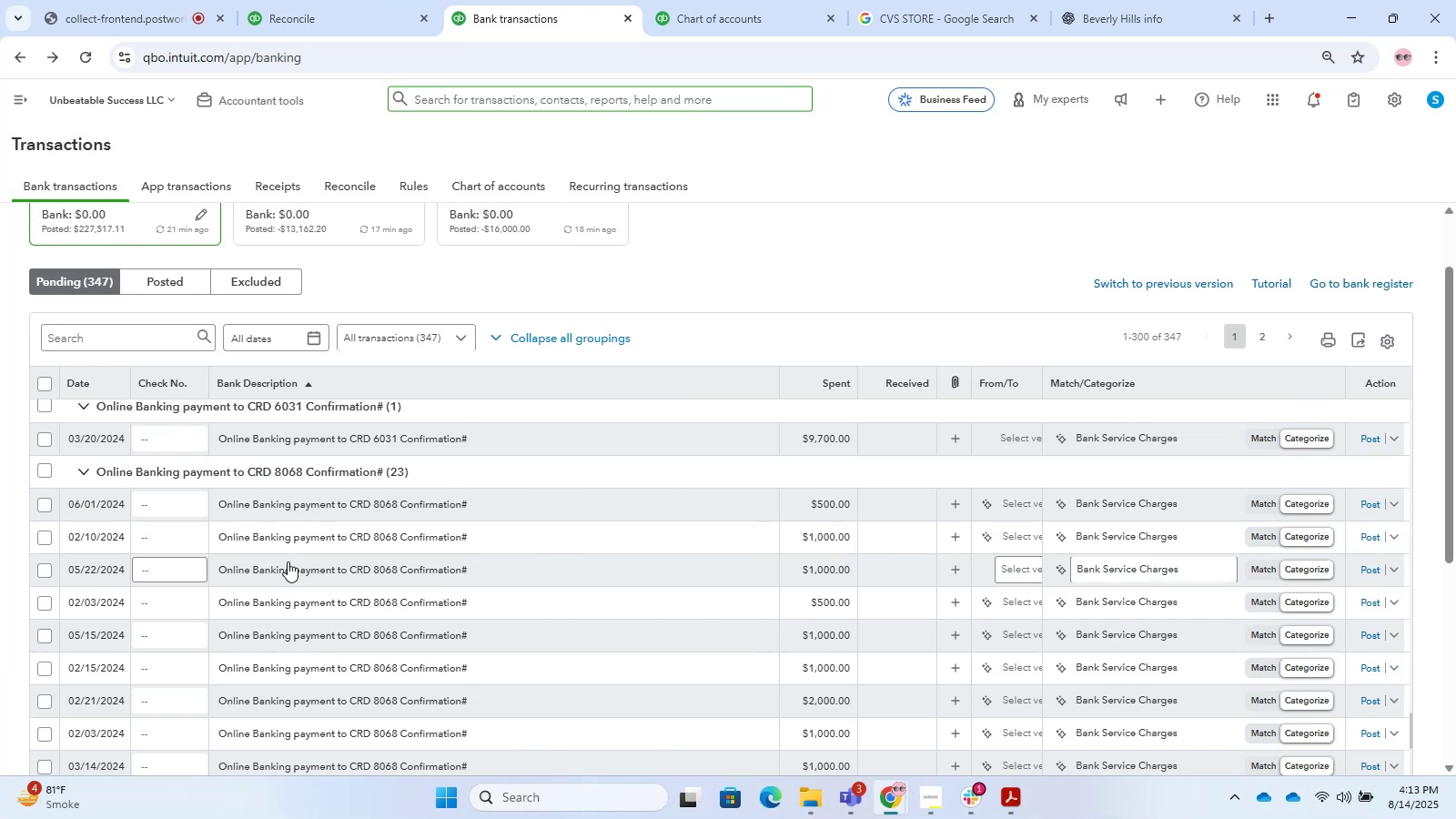 
wait(28.04)
 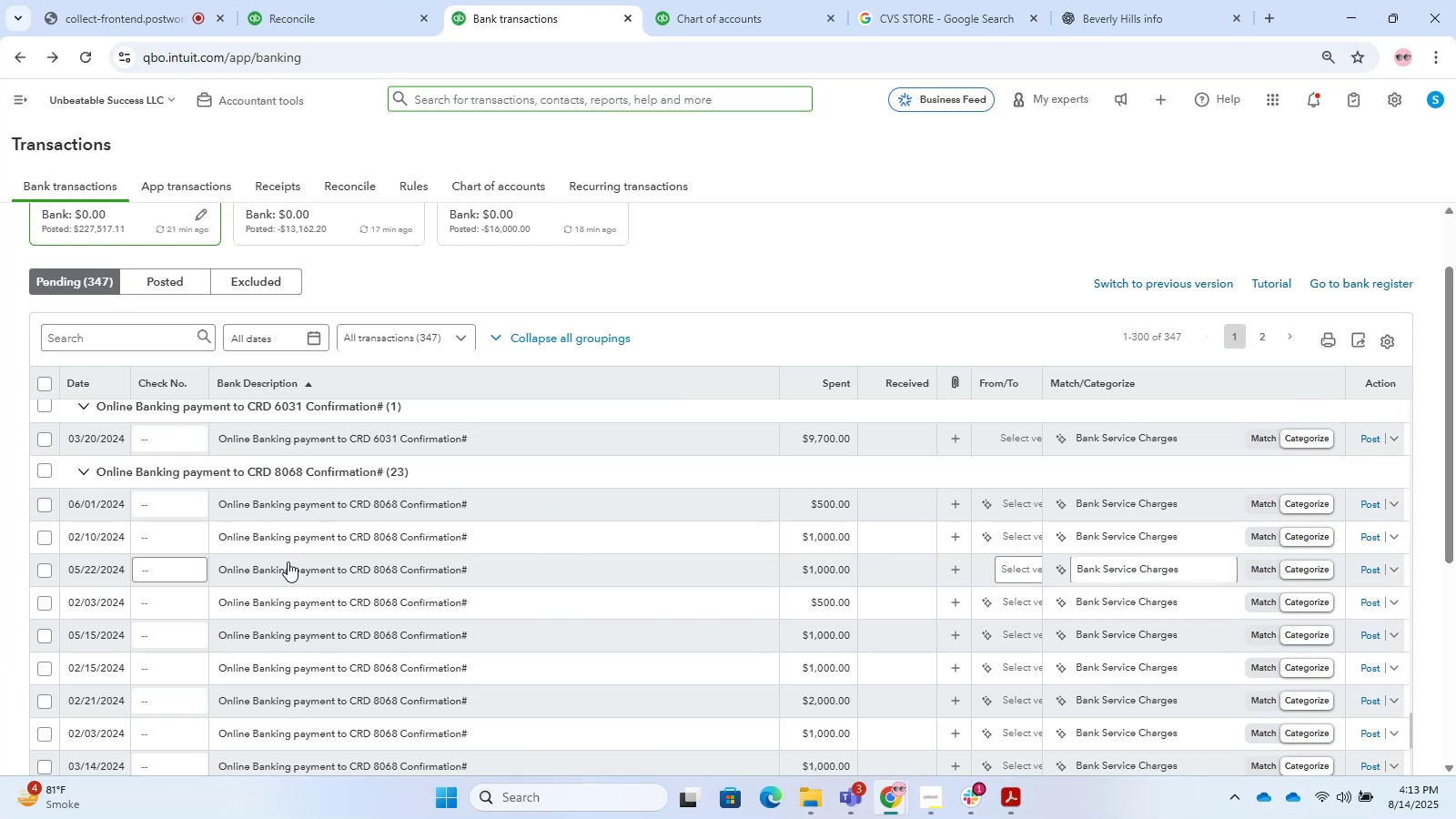 
scroll: coordinate [468, 561], scroll_direction: down, amount: 9.0
 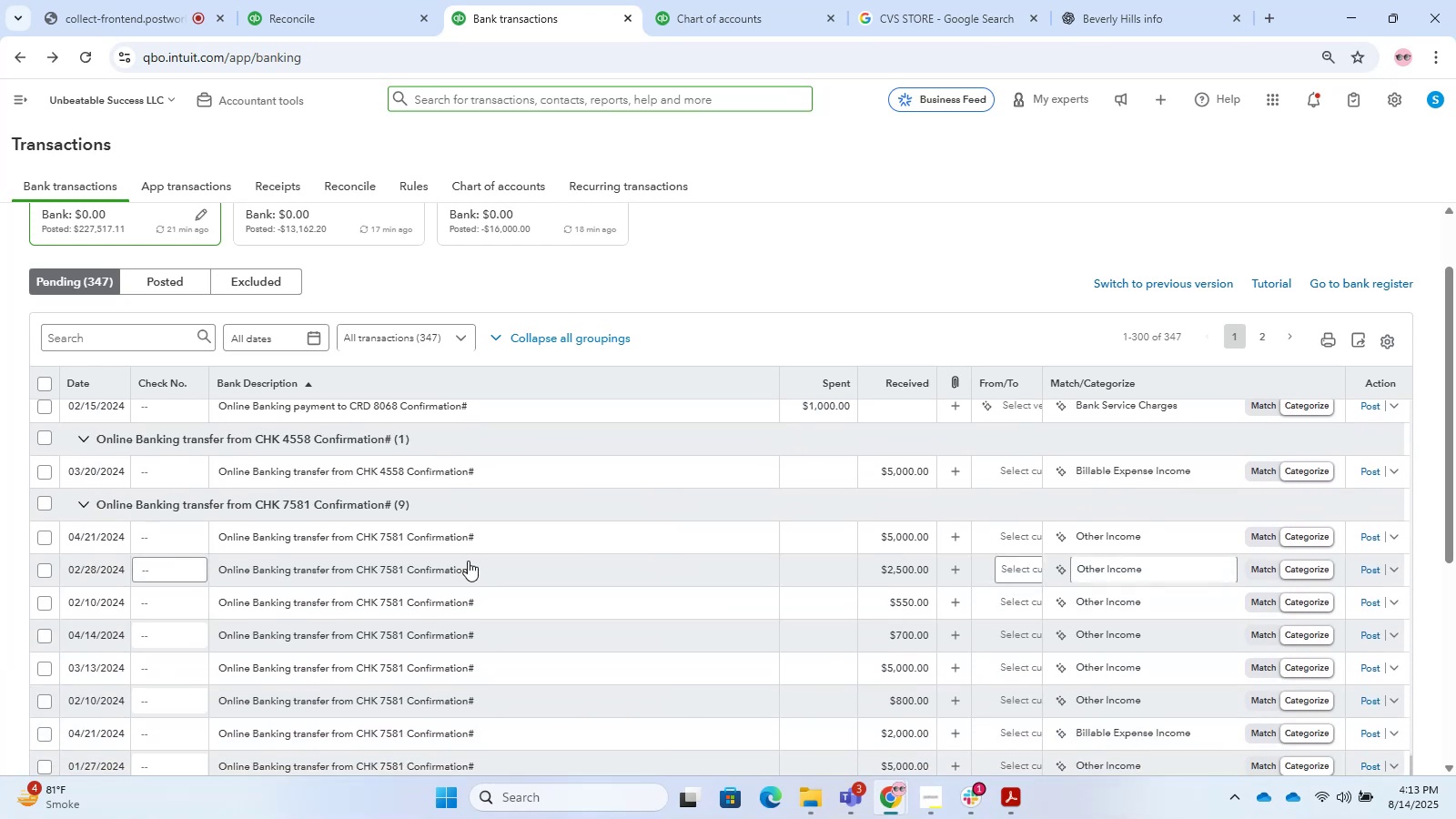 
scroll: coordinate [561, 539], scroll_direction: up, amount: 10.0
 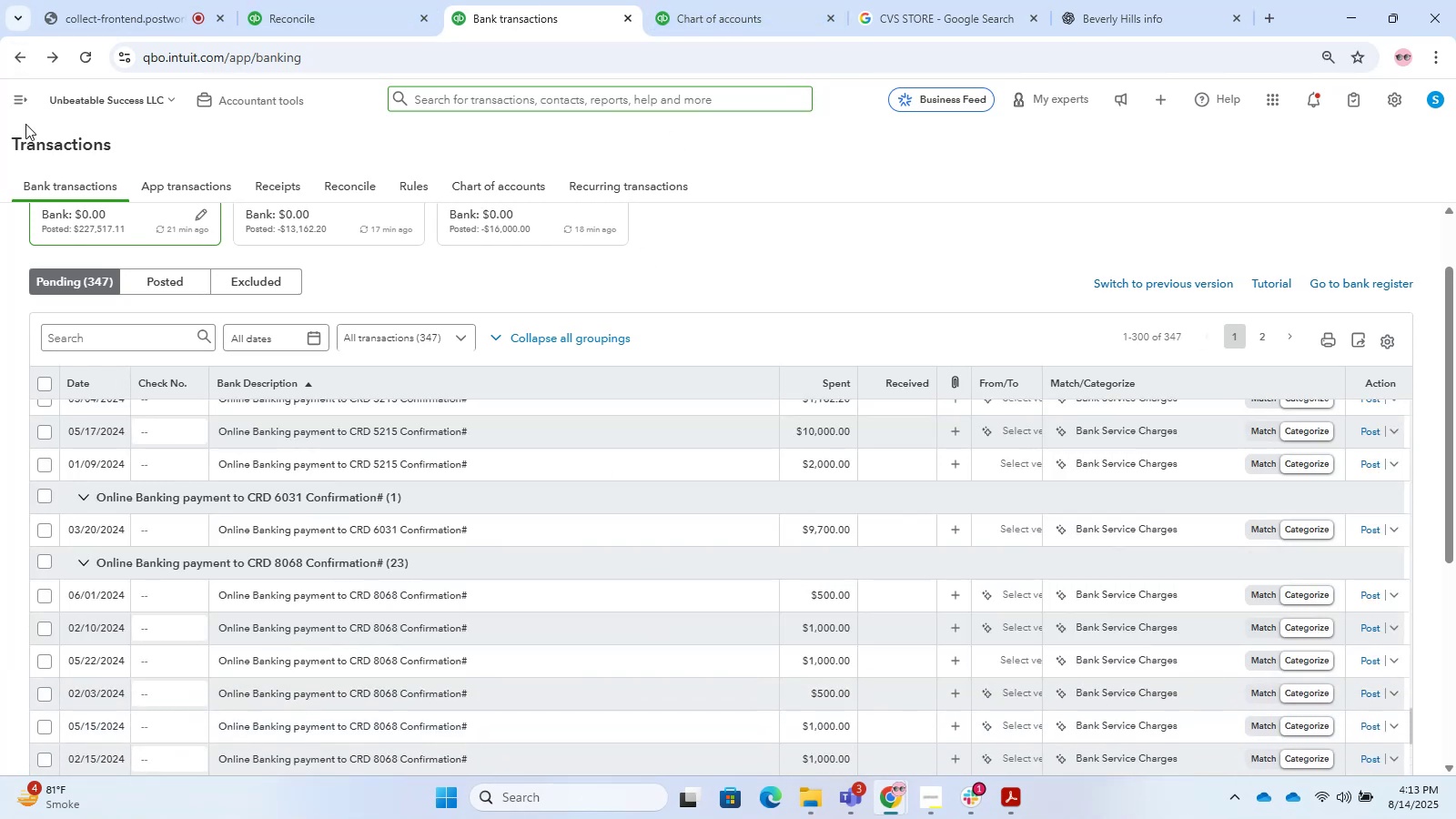 
left_click([23, 96])
 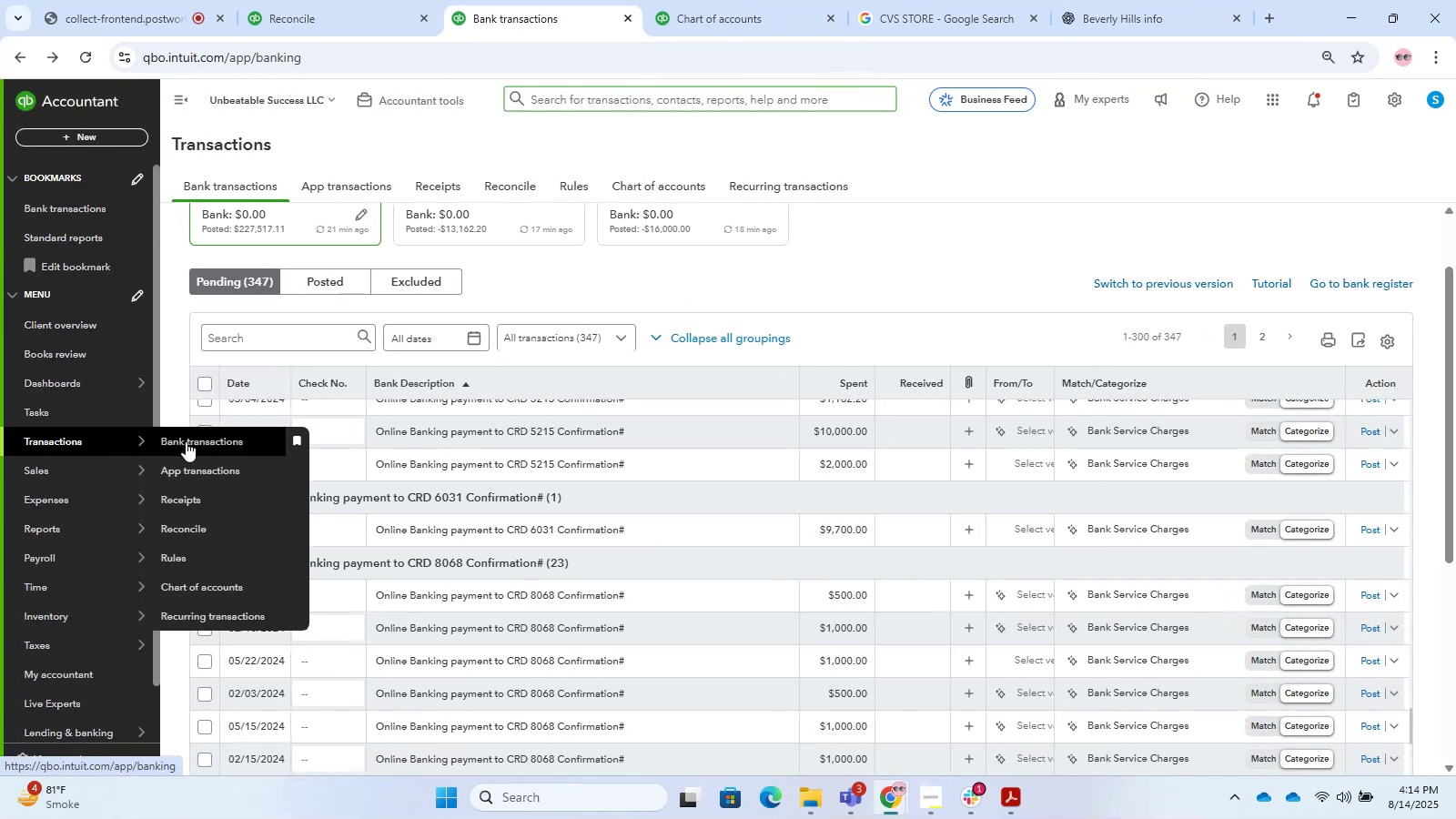 
double_click([186, 441])
 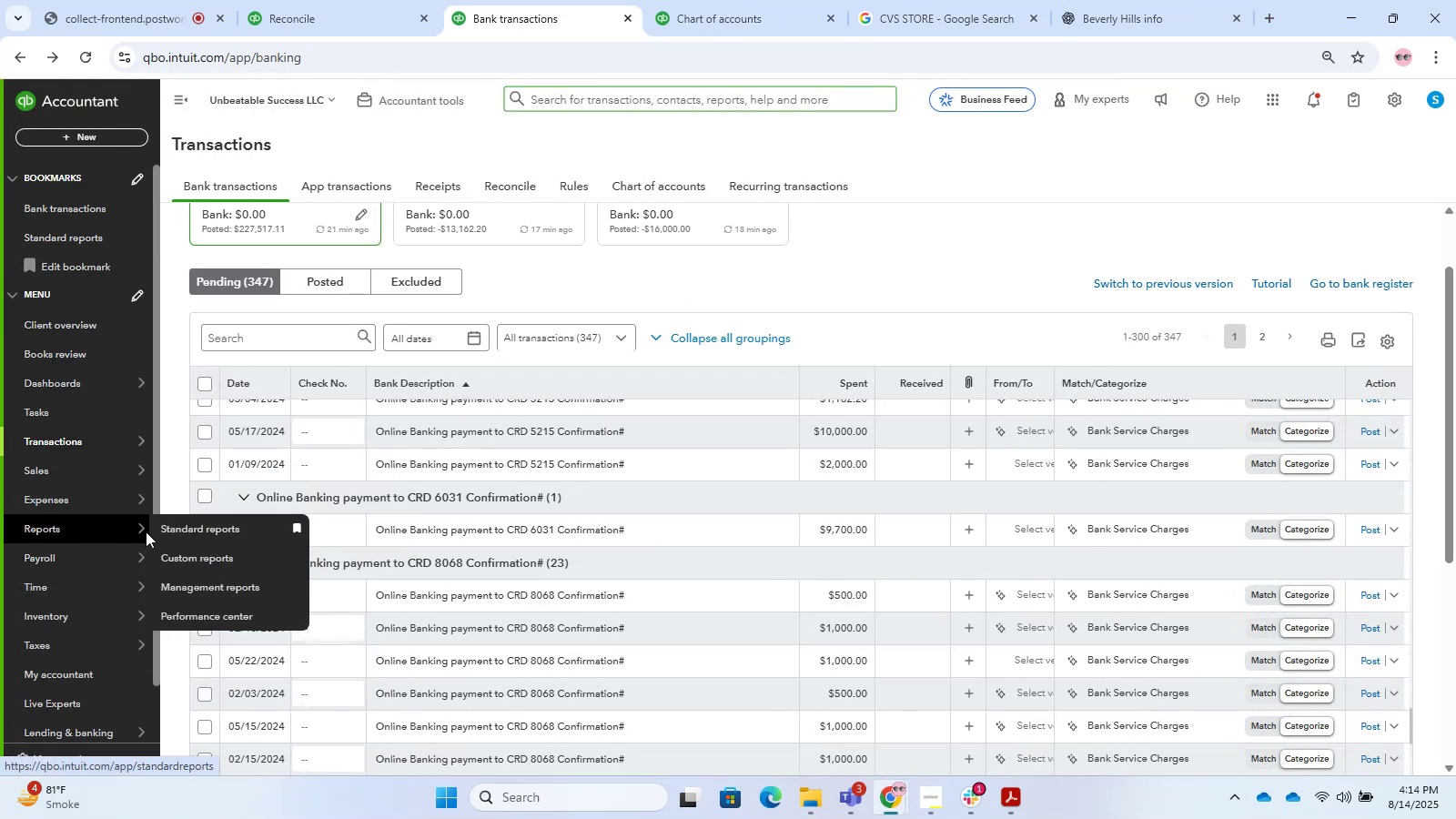 
wait(6.21)
 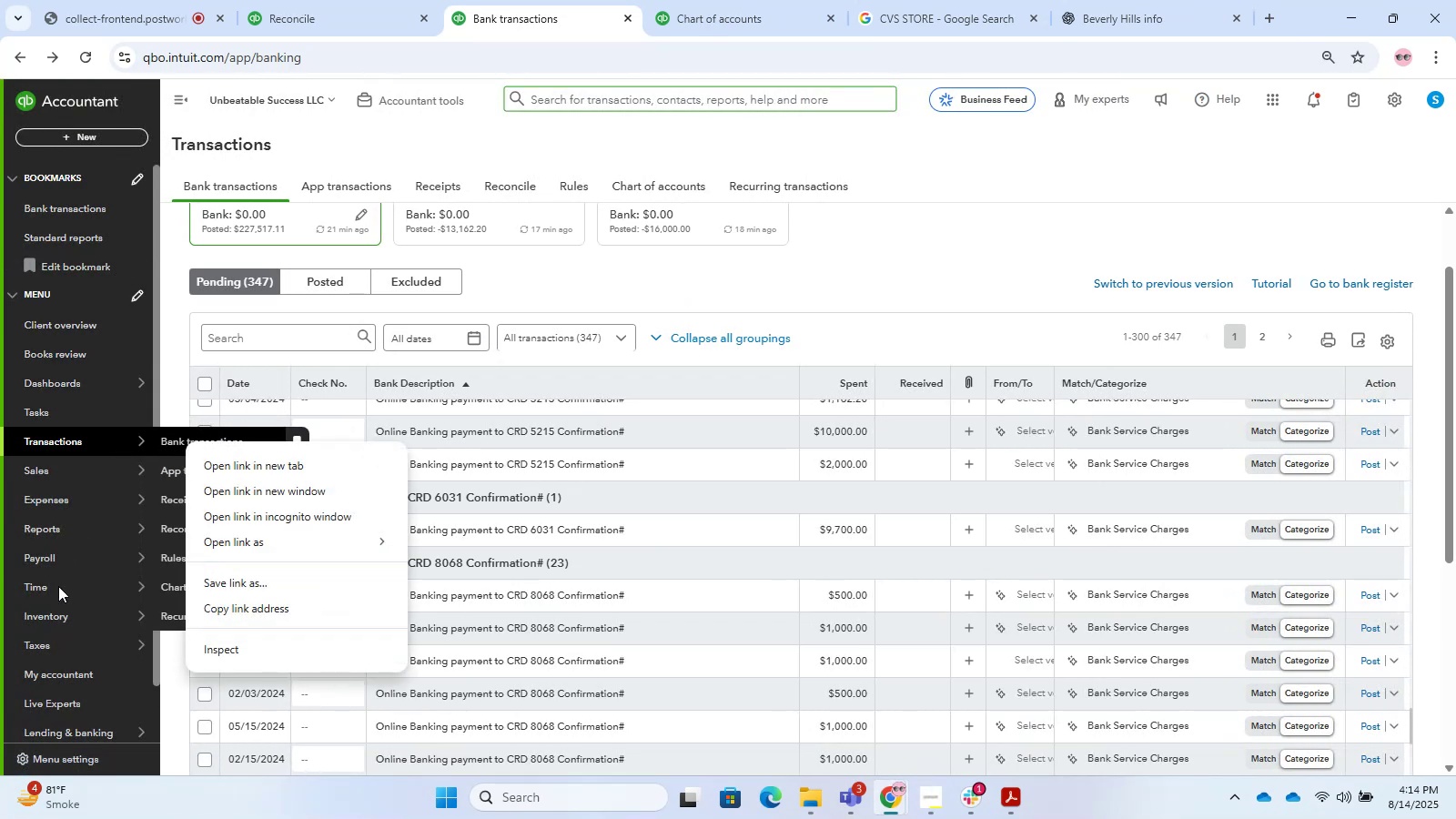 
left_click([270, 559])
 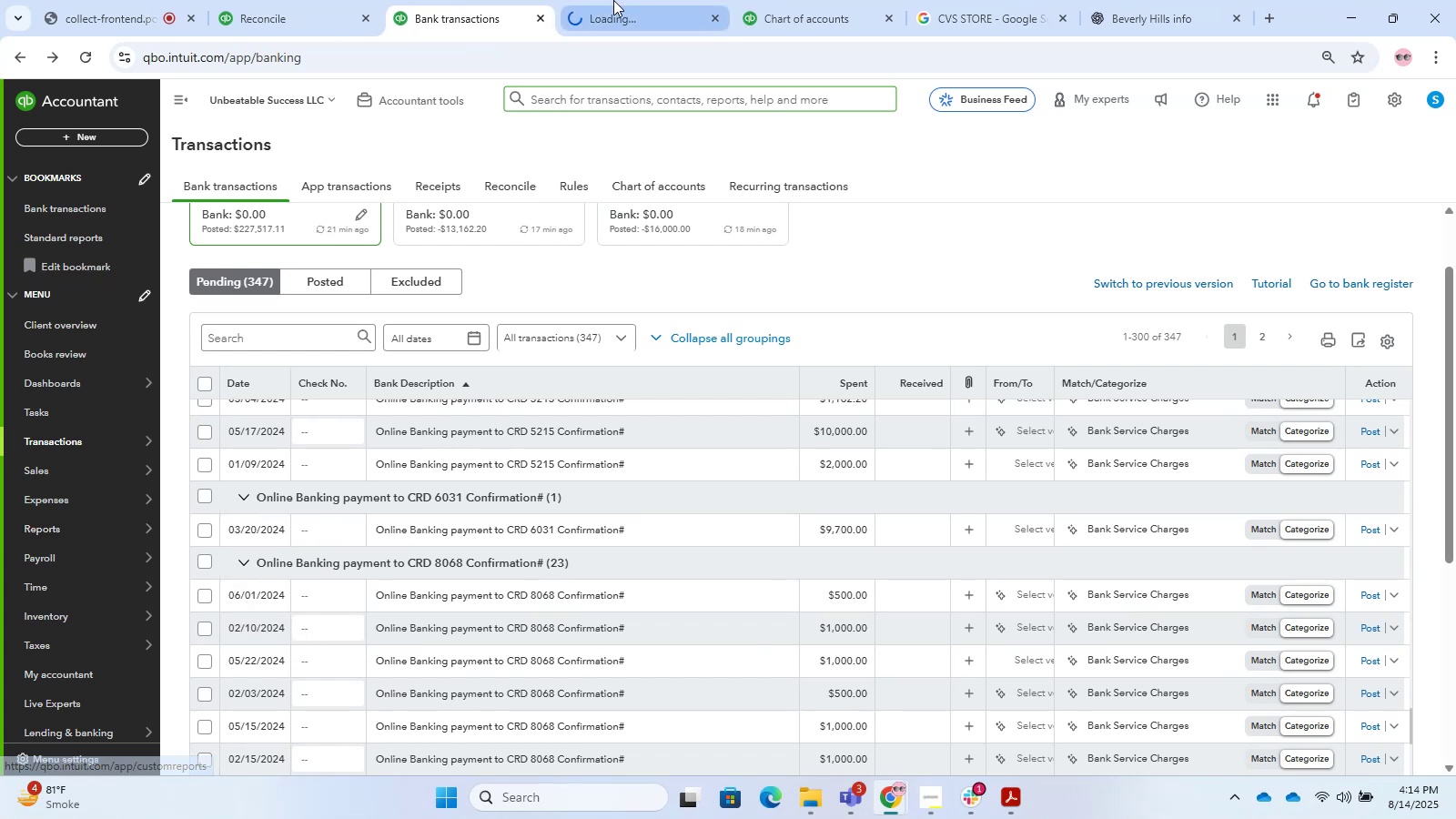 
left_click([598, 0])
 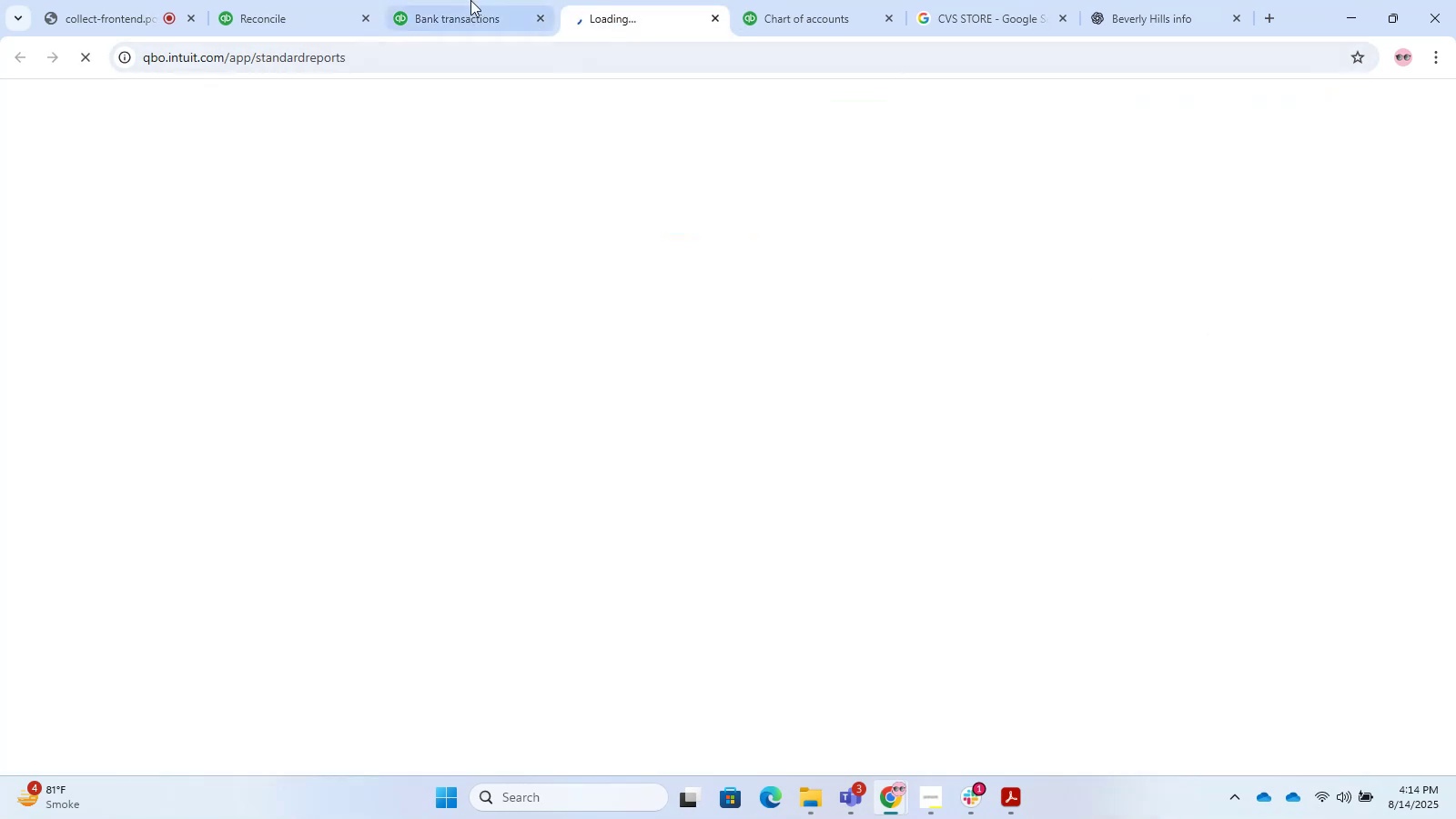 
left_click([470, 0])
 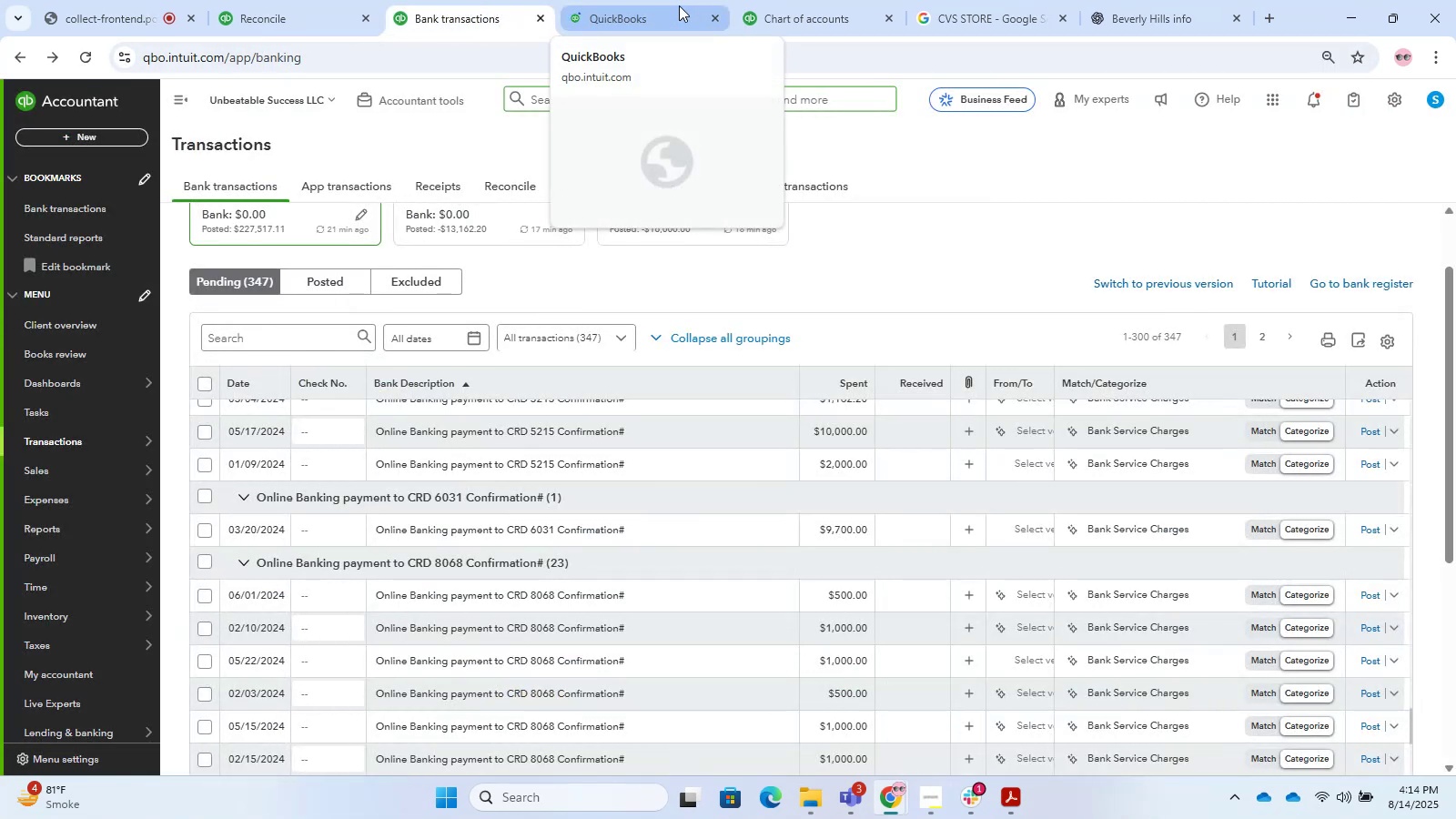 
left_click([679, 5])
 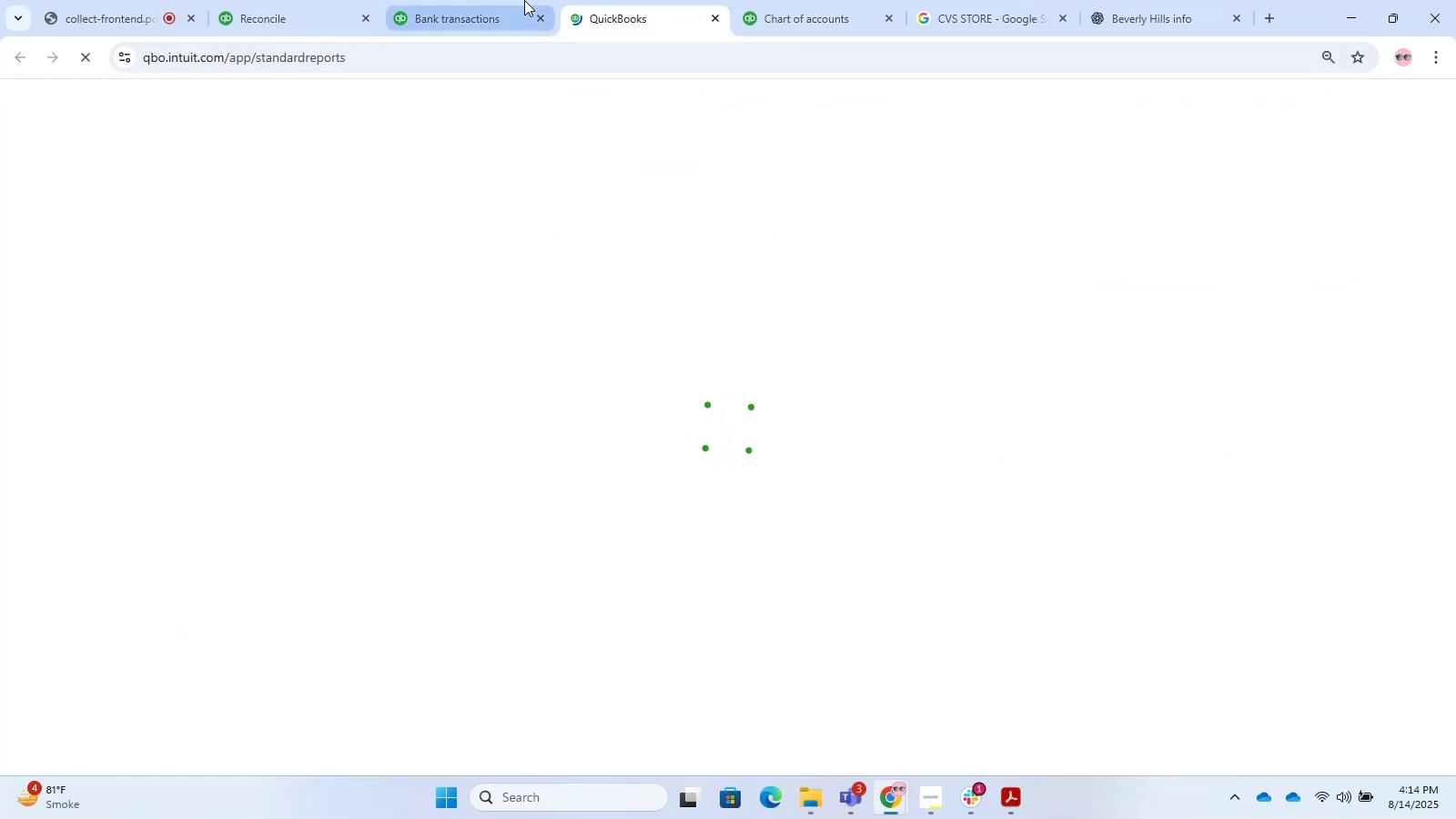 
left_click([524, 0])
 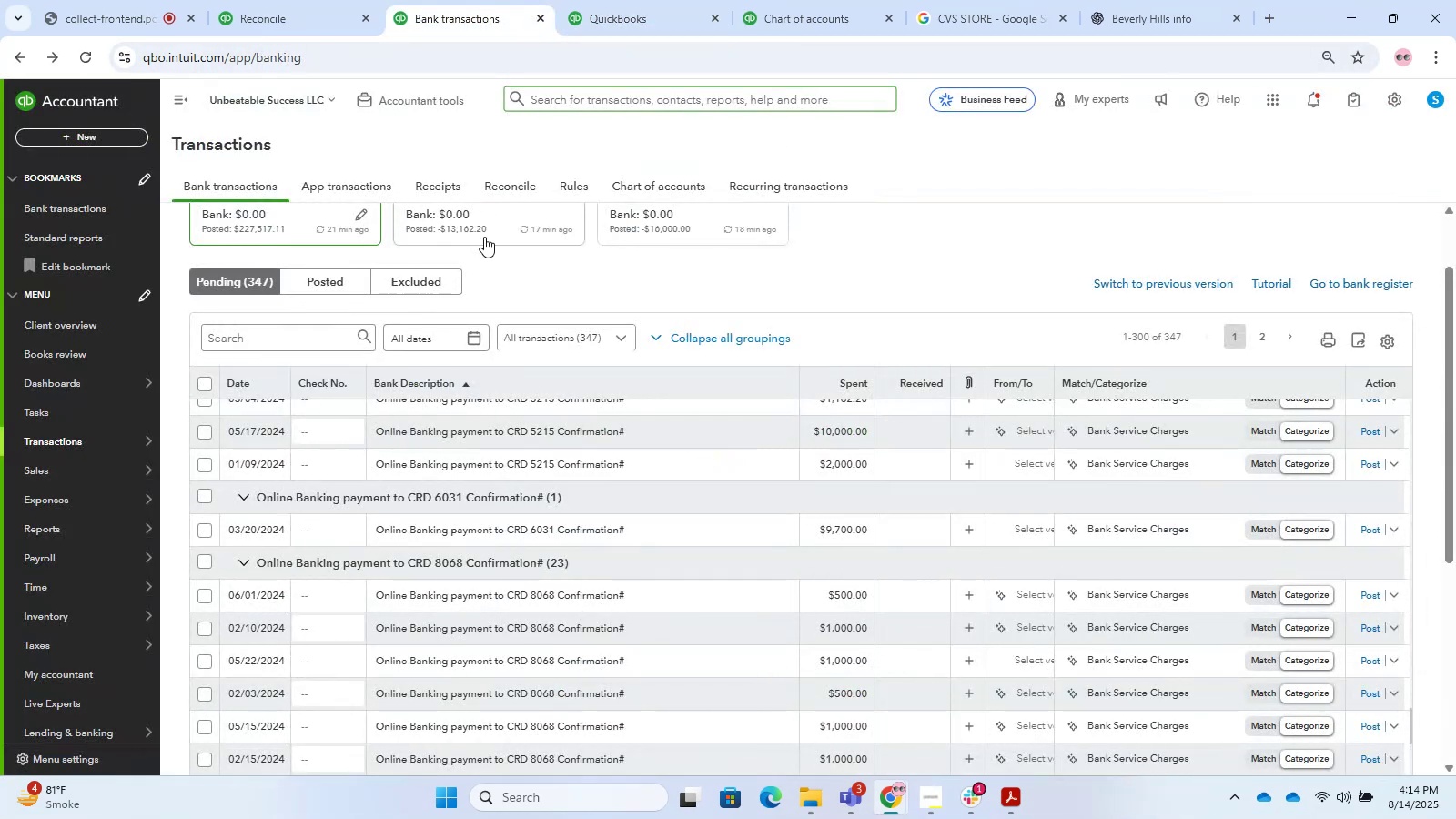 
scroll: coordinate [470, 386], scroll_direction: up, amount: 3.0
 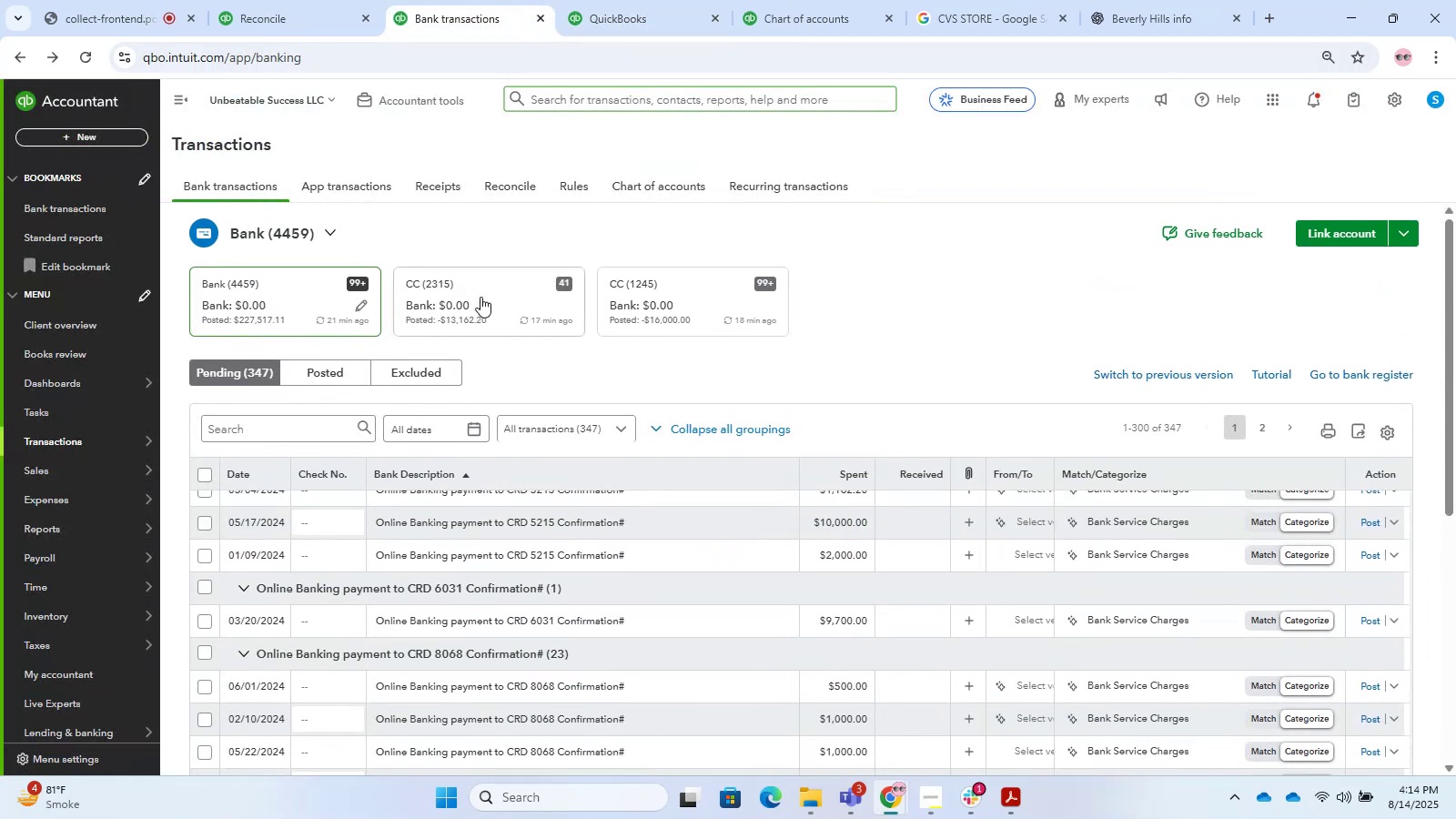 
left_click([480, 297])
 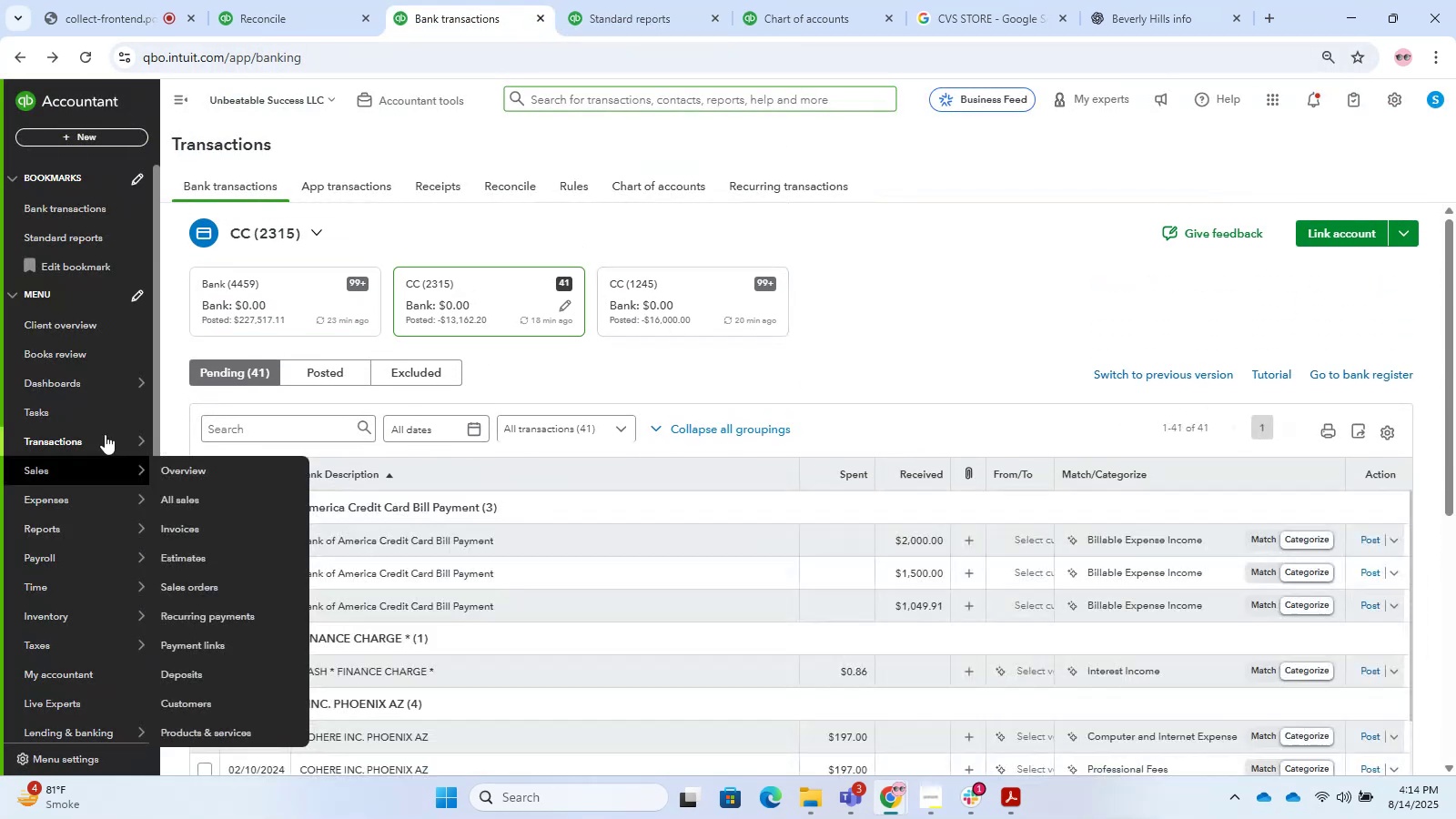 
scroll: coordinate [630, 511], scroll_direction: down, amount: 12.0
 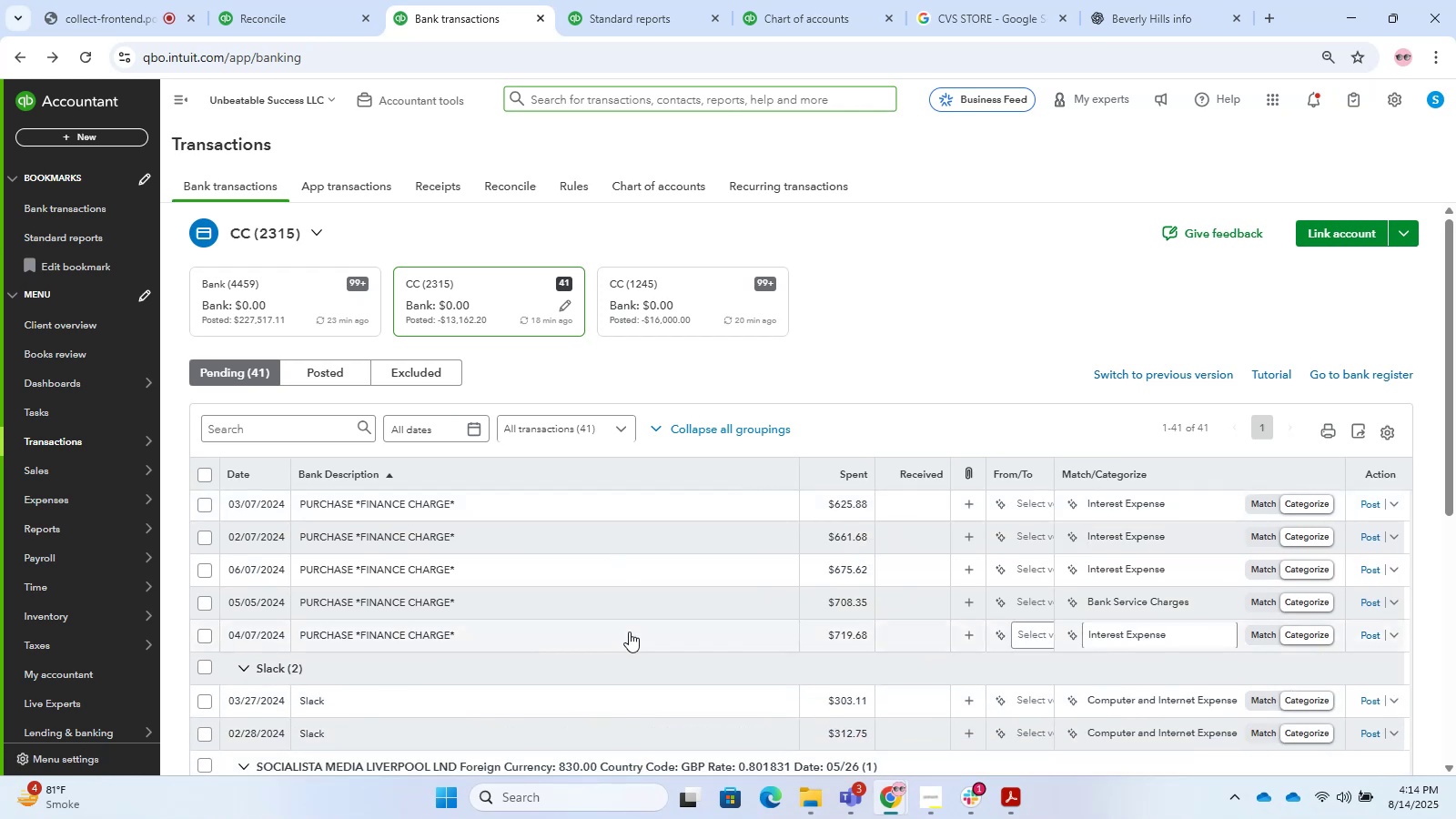 
scroll: coordinate [629, 632], scroll_direction: up, amount: 1.0
 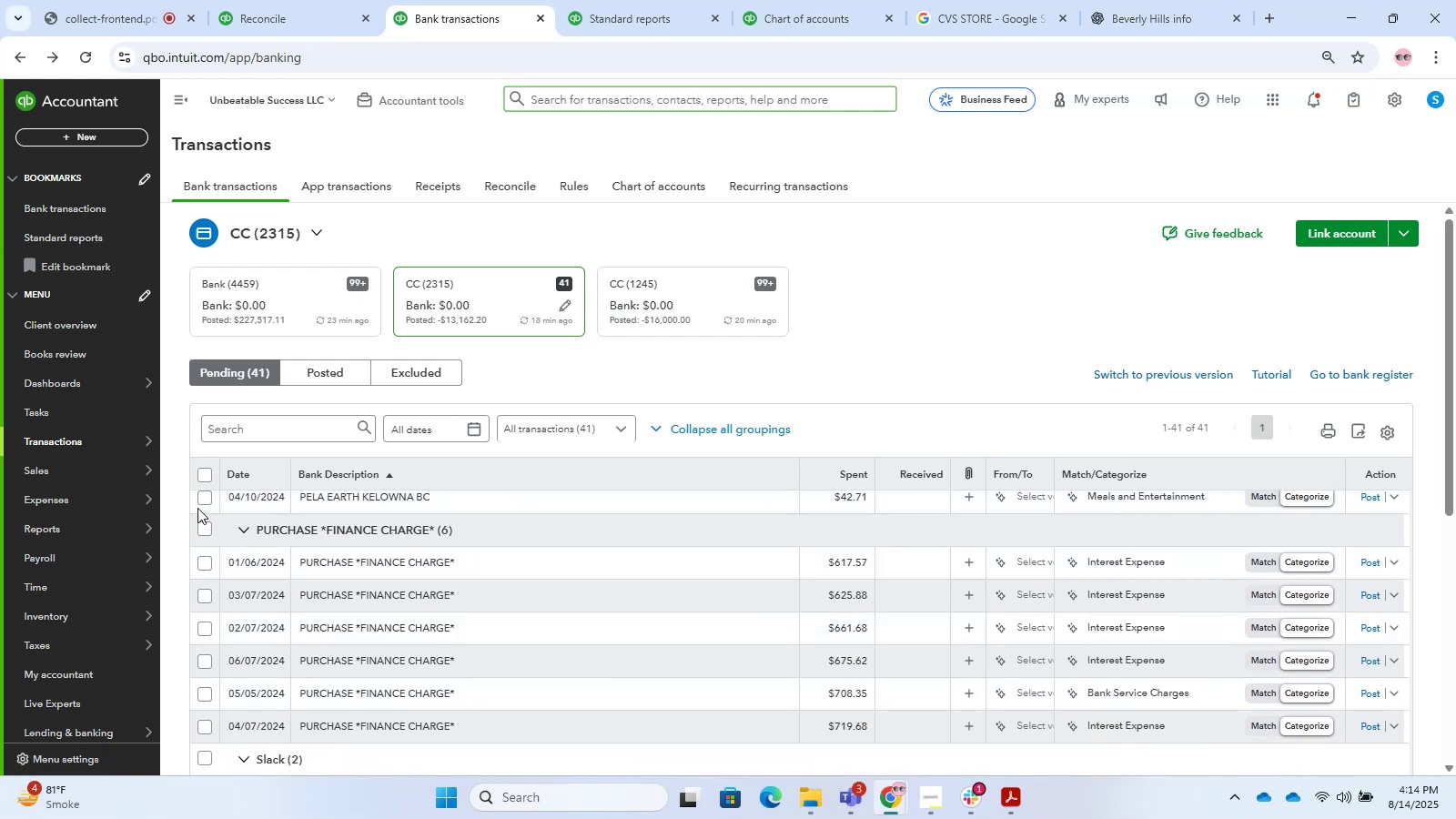 
left_click([204, 528])
 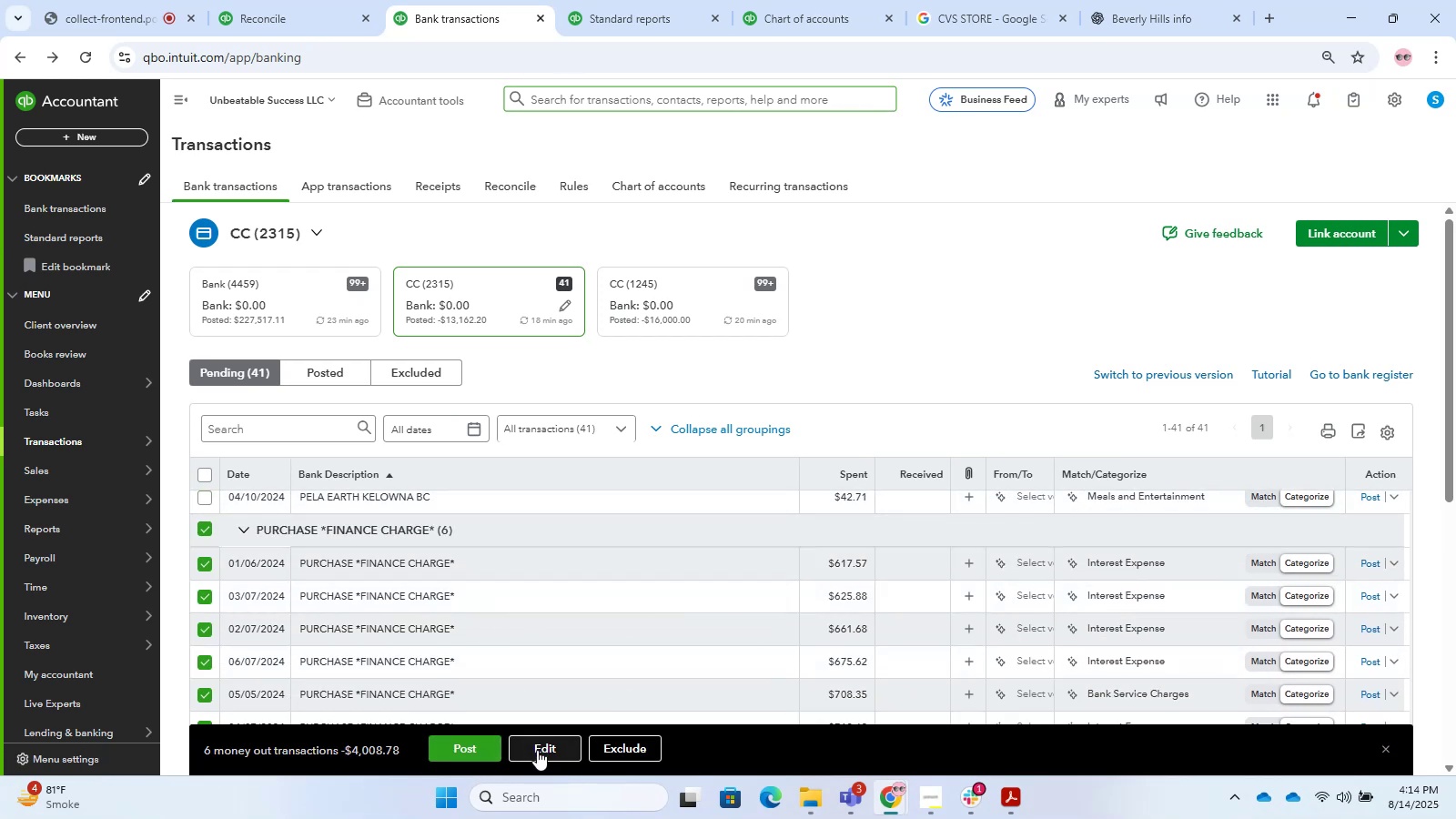 
left_click([537, 750])
 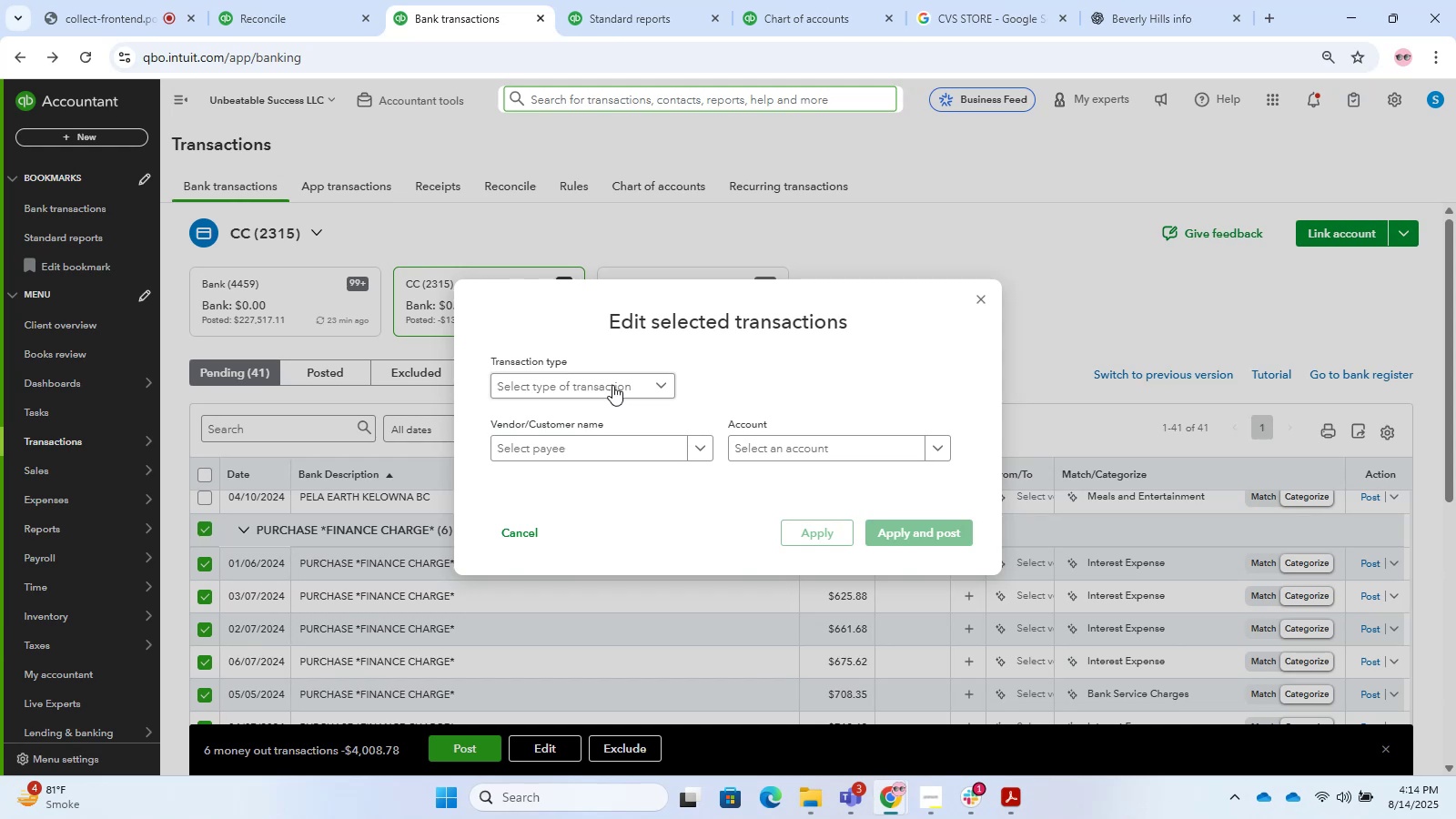 
left_click([647, 442])
 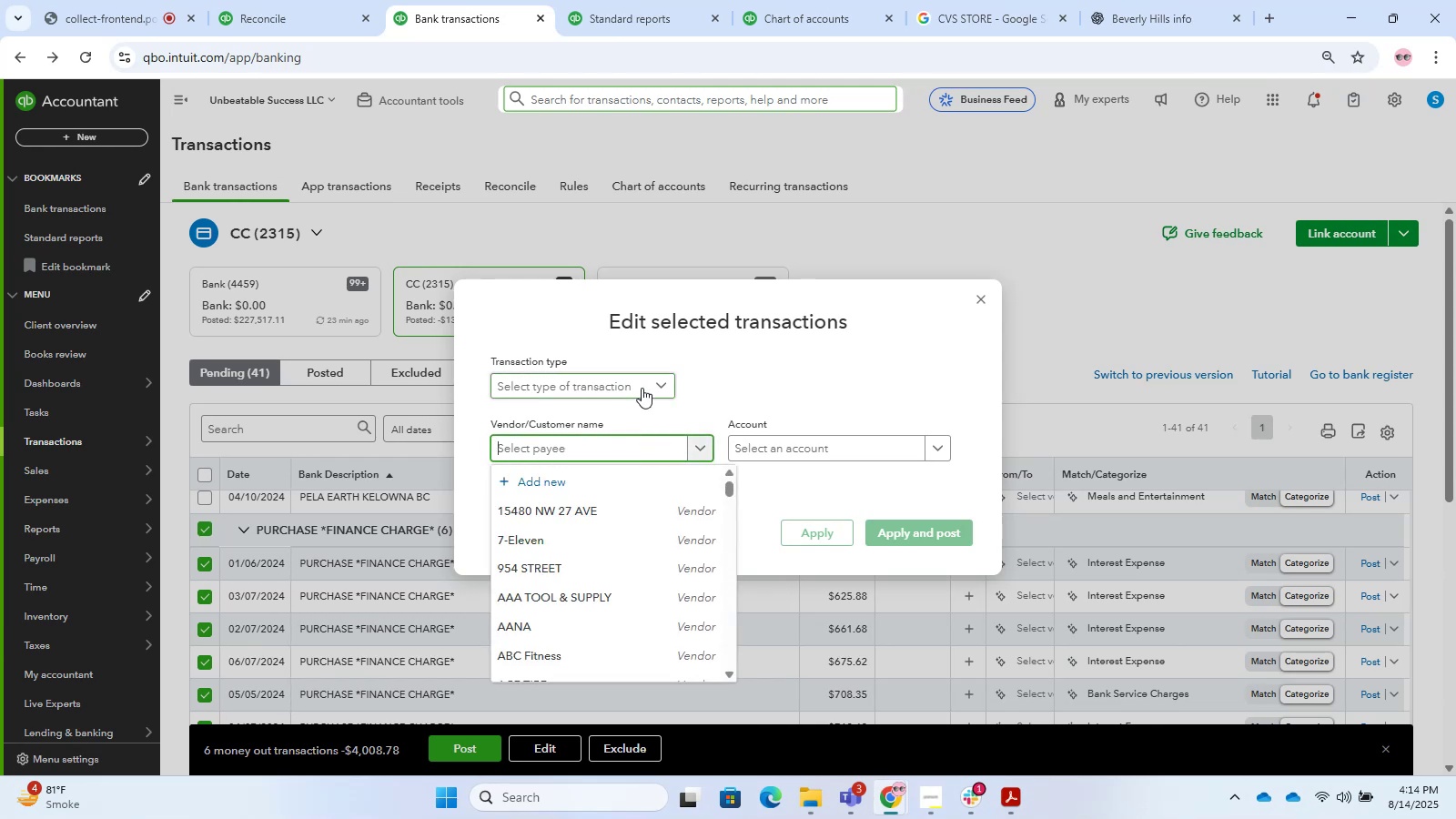 
left_click([642, 388])
 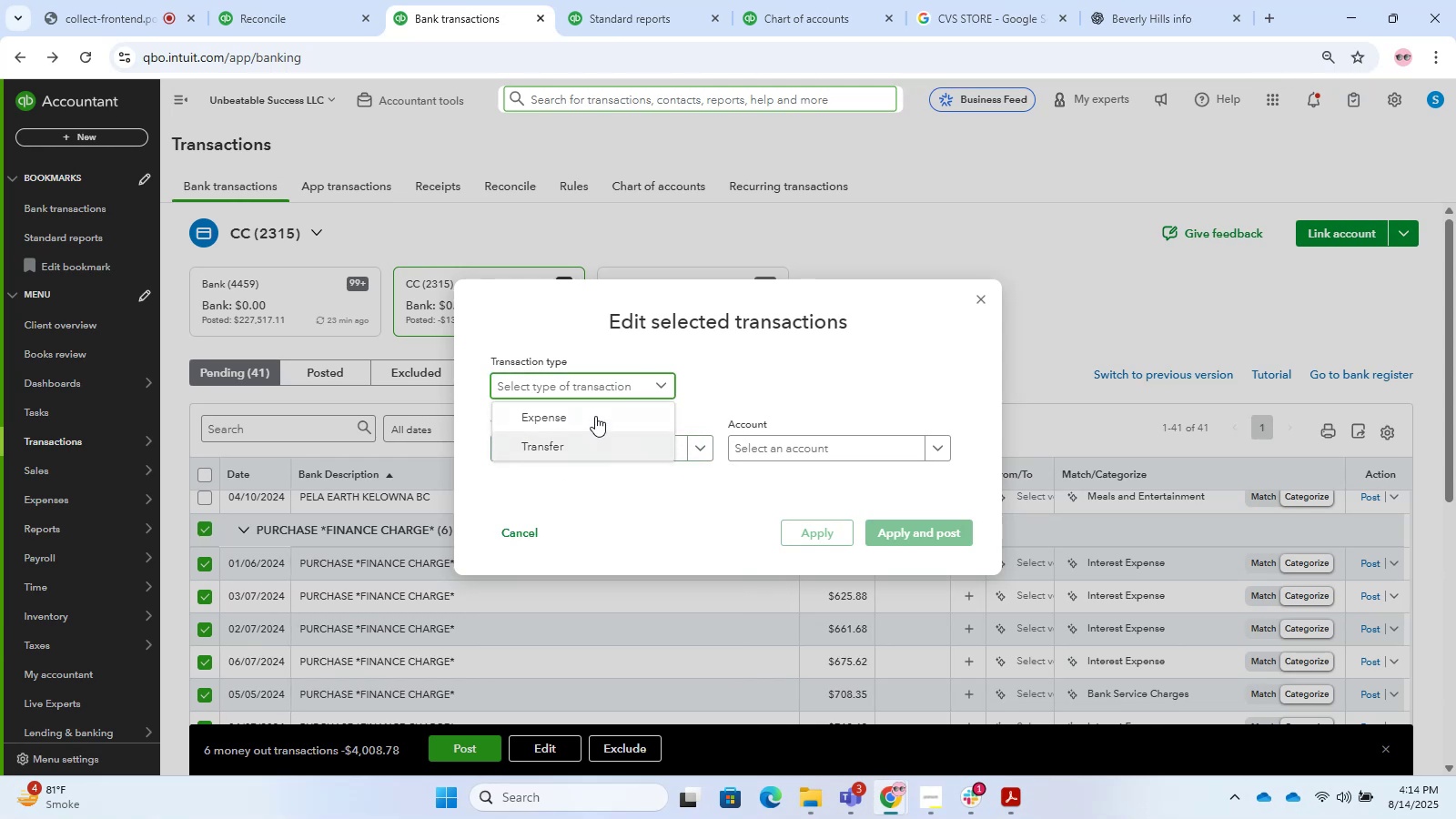 
left_click([595, 416])
 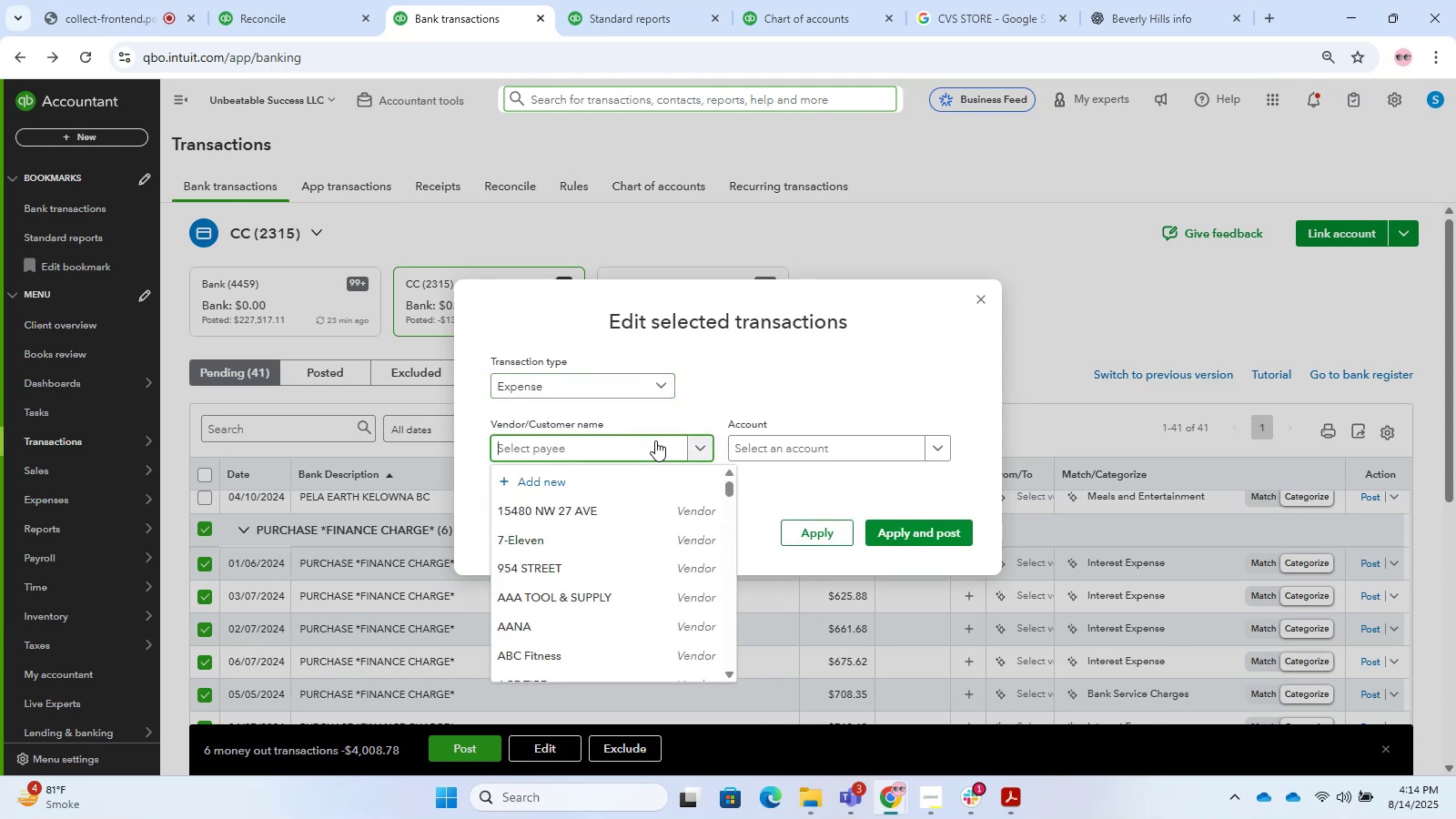 
type(Finance Charge)
 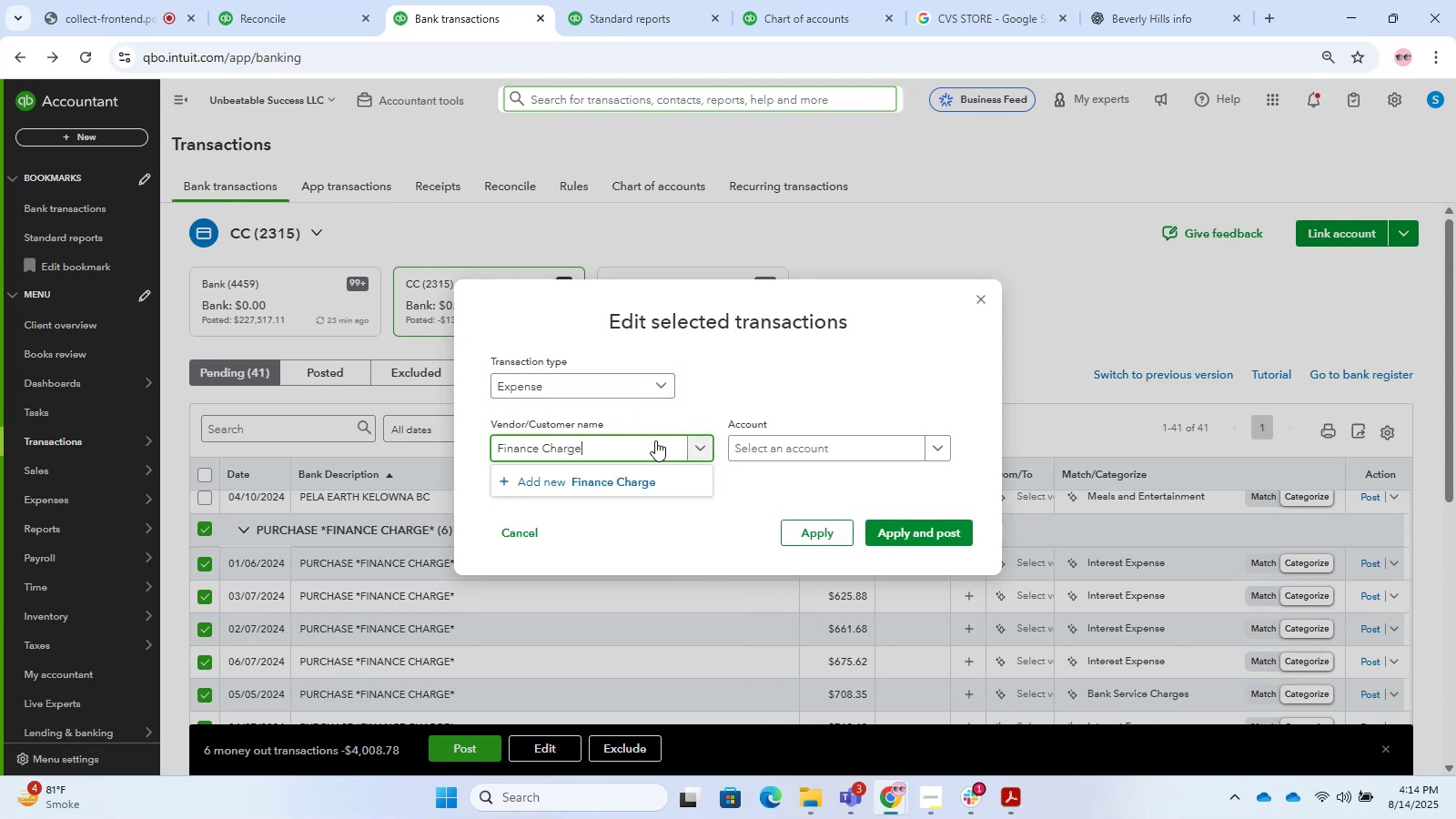 
left_click([637, 491])
 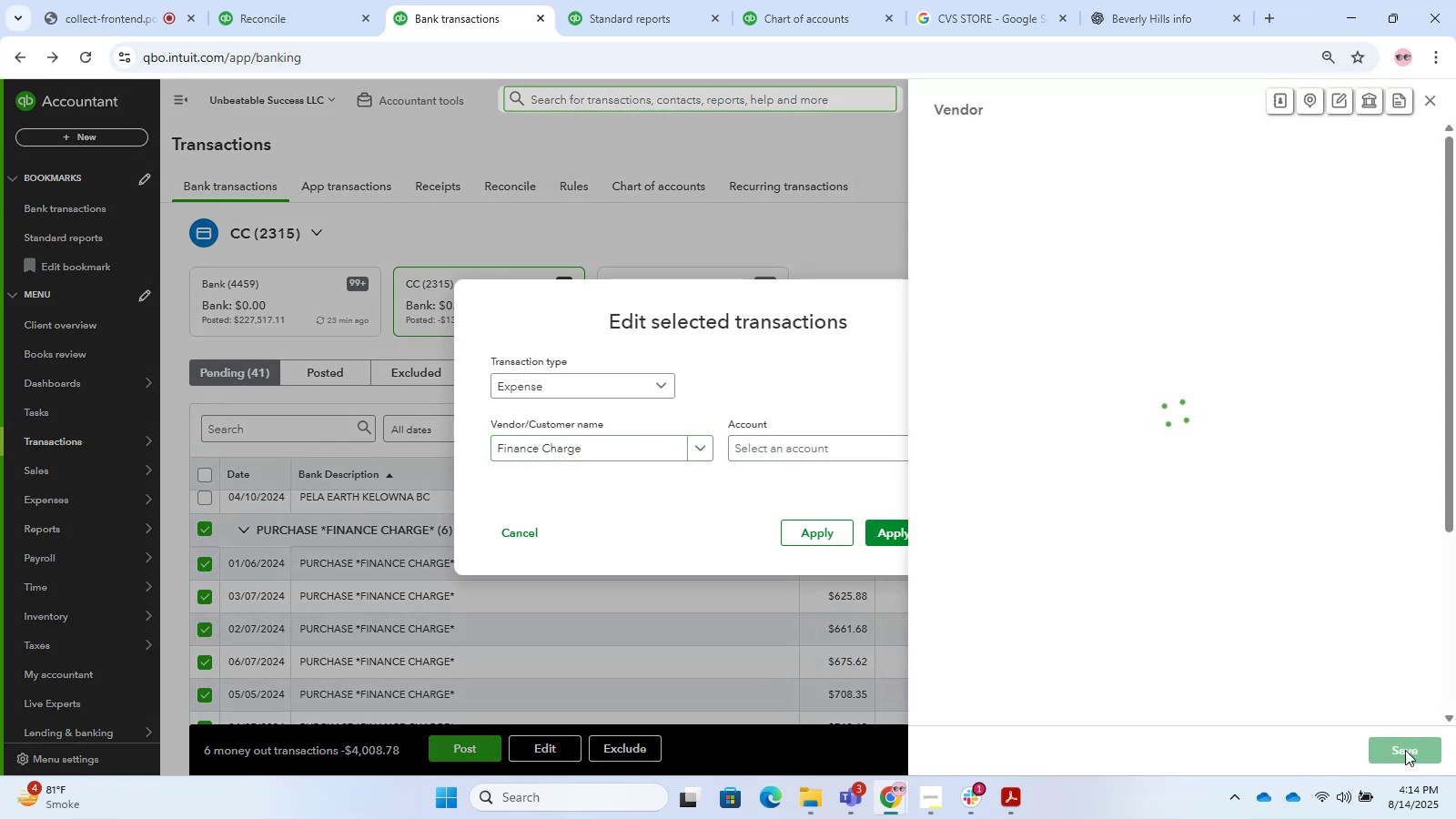 
left_click([1405, 750])
 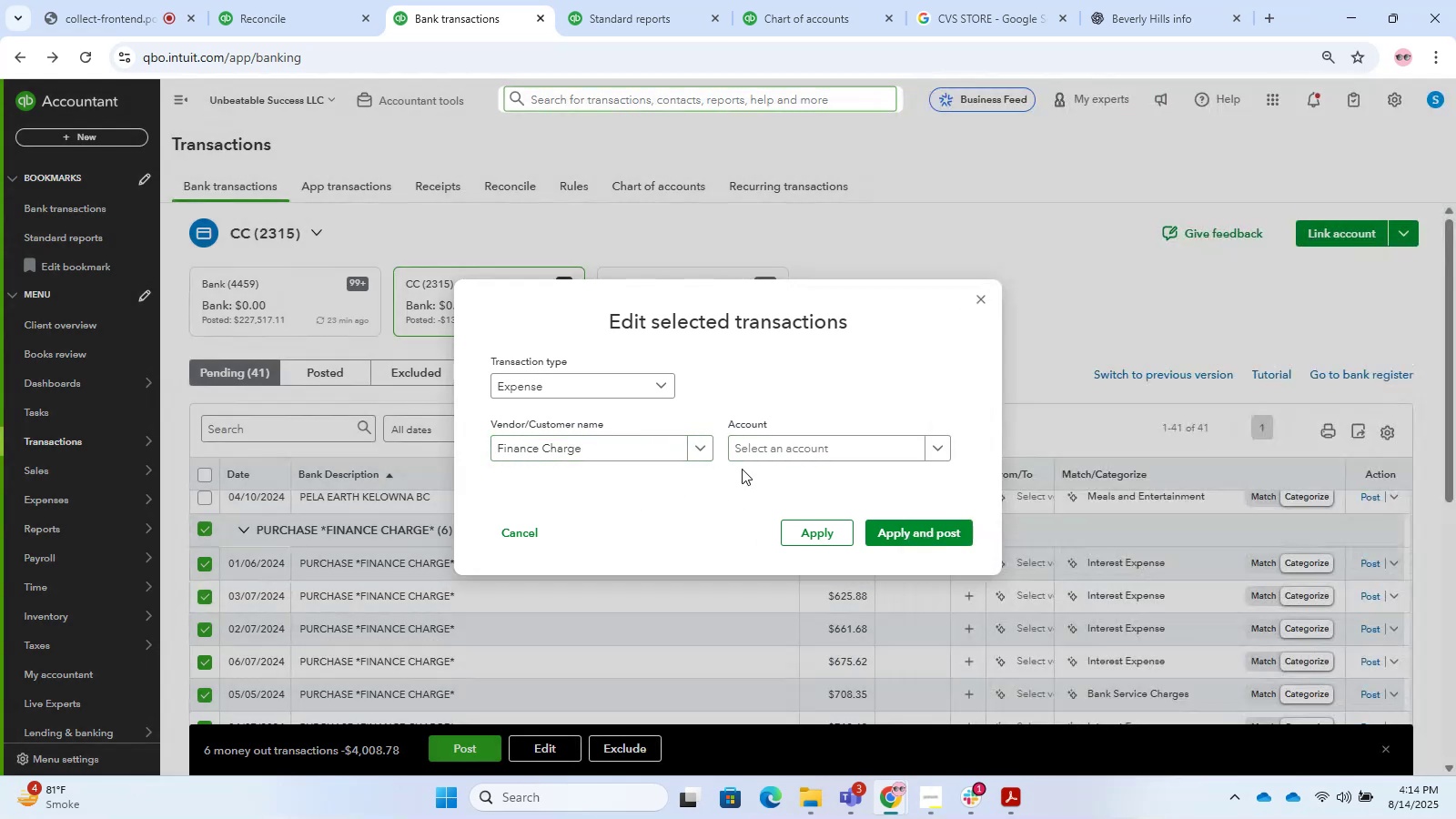 
left_click([834, 447])
 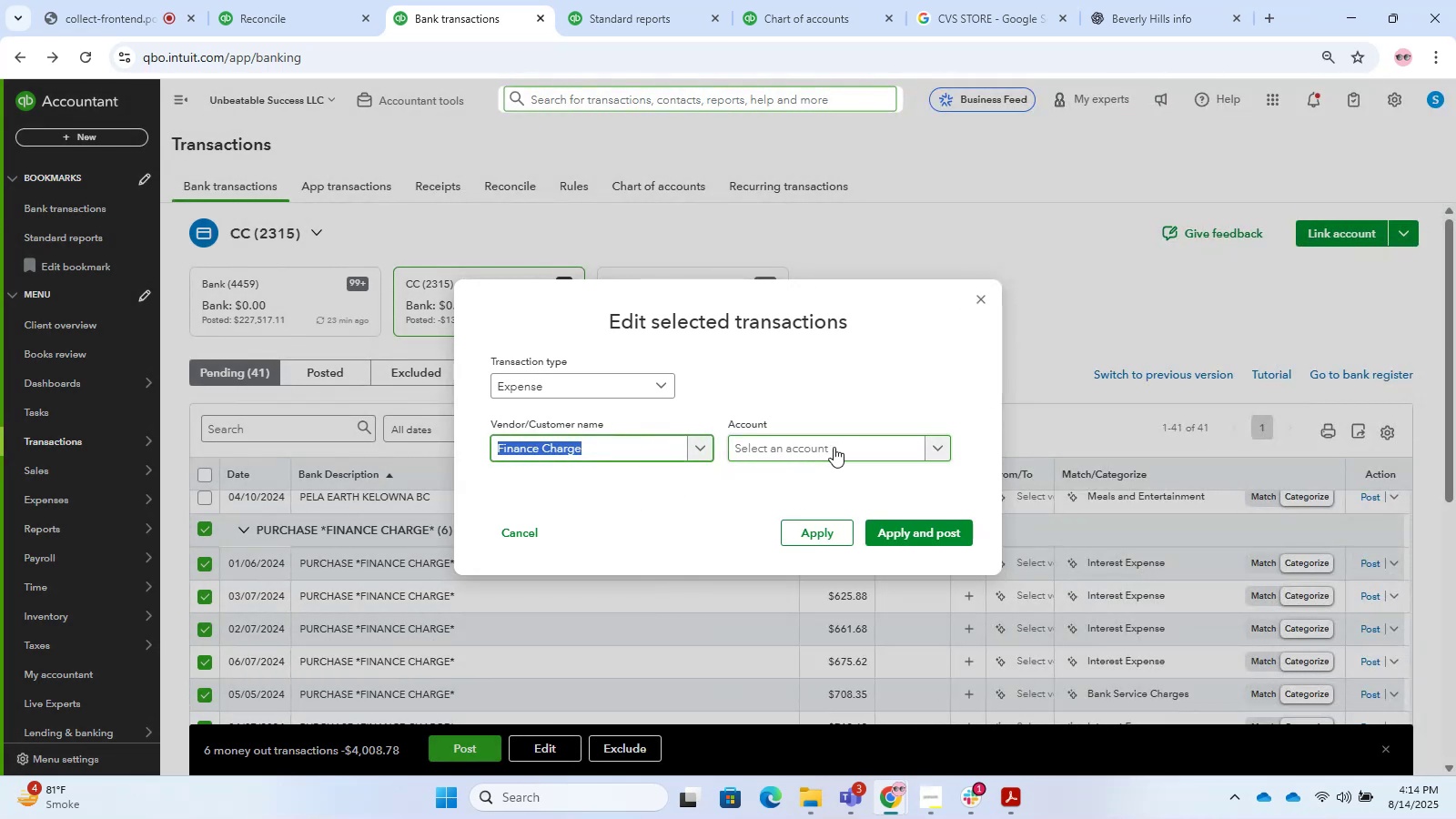 
left_click([834, 447])
 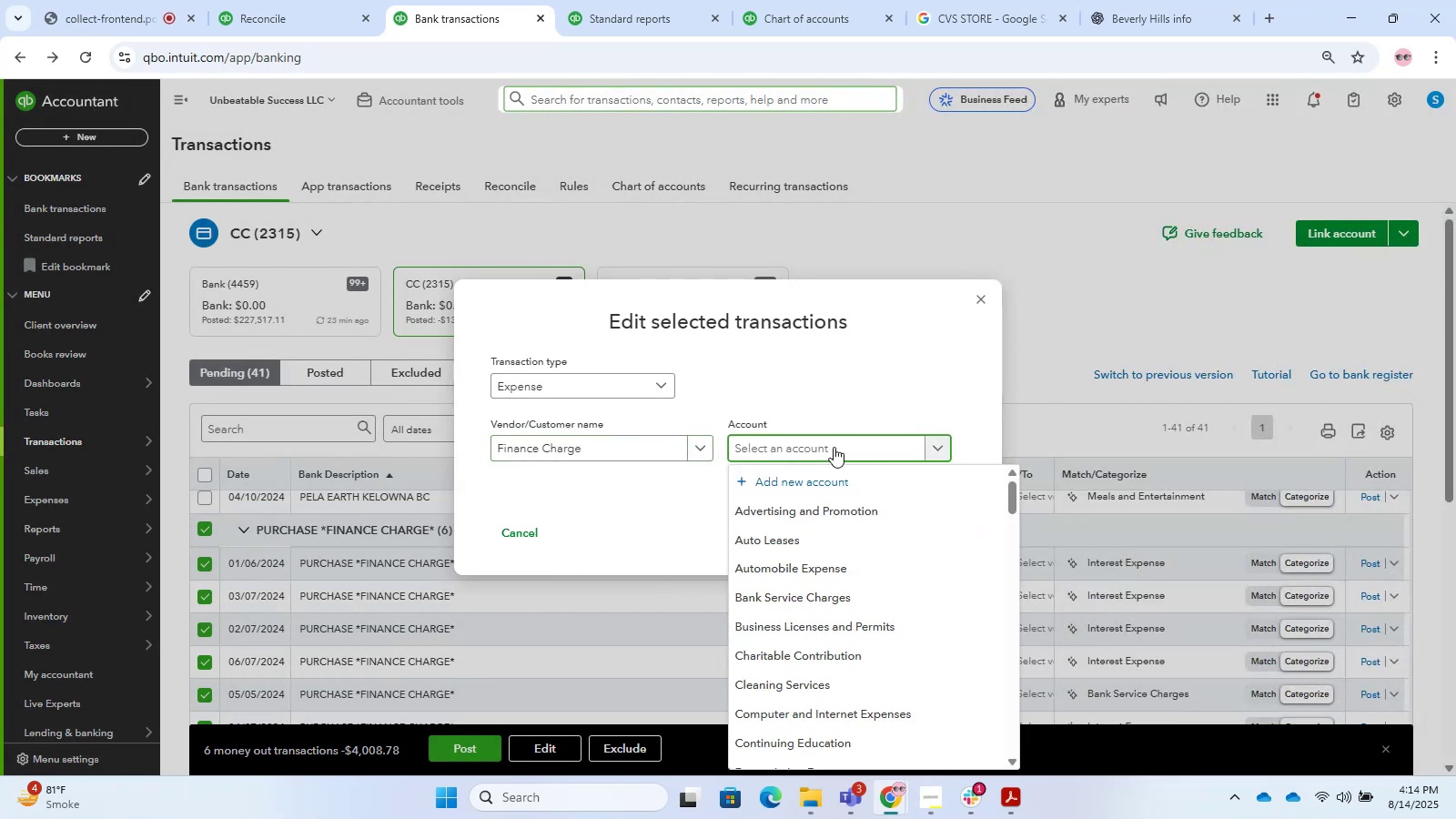 
type(Inter)
 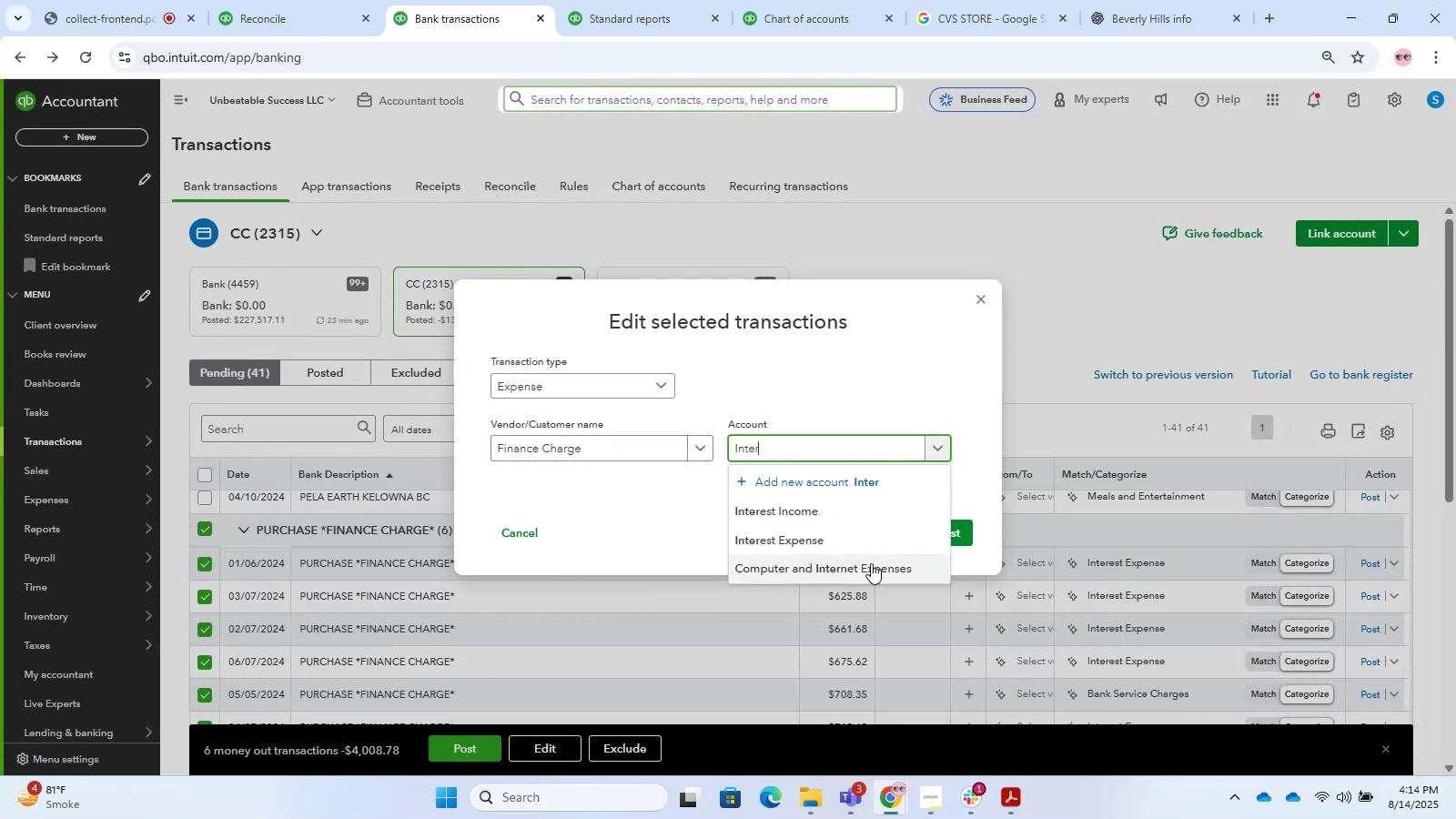 
left_click([794, 531])
 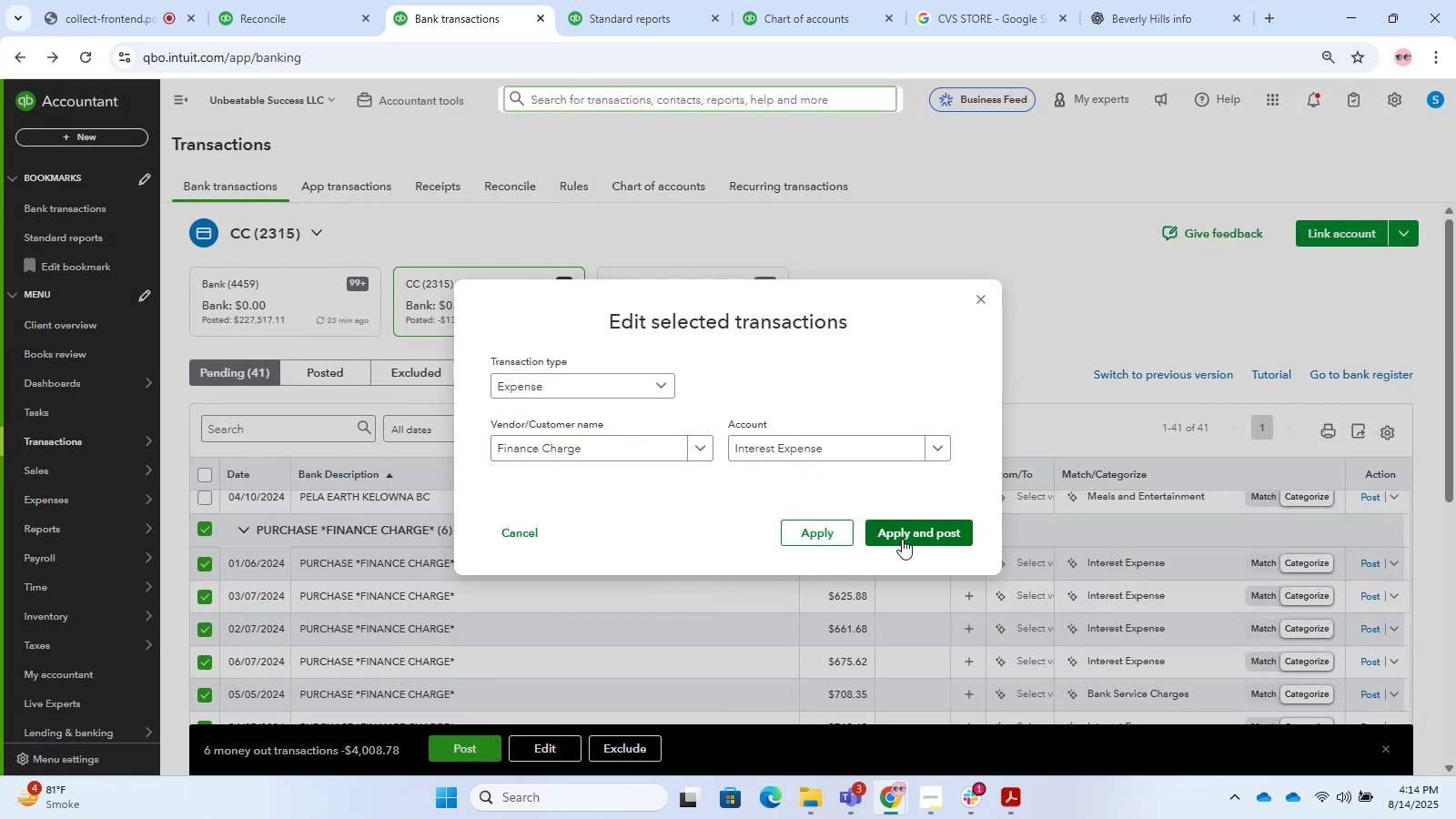 
left_click([902, 539])
 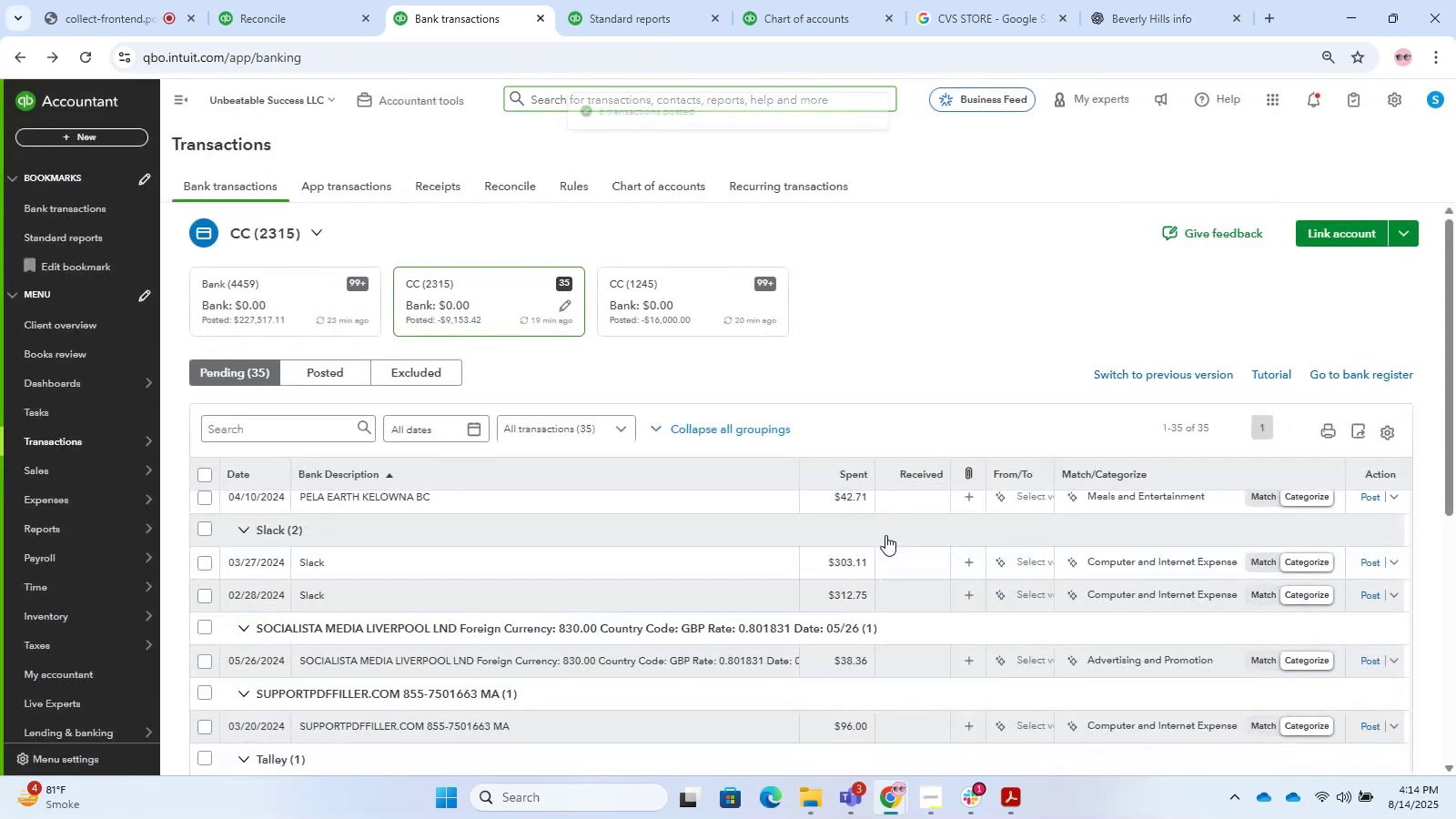 
scroll: coordinate [592, 651], scroll_direction: down, amount: 5.0
 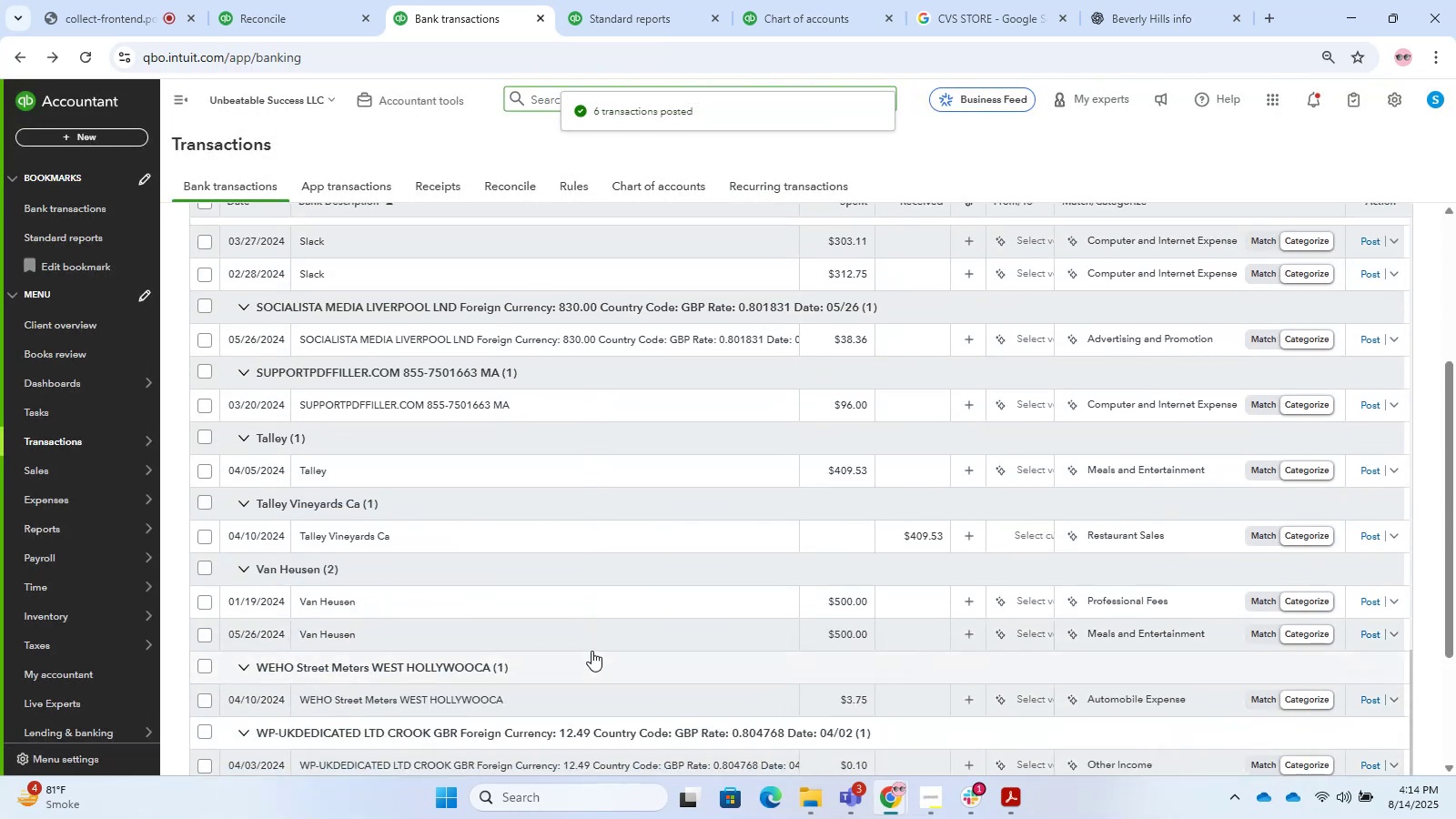 
scroll: coordinate [604, 607], scroll_direction: up, amount: 9.0
 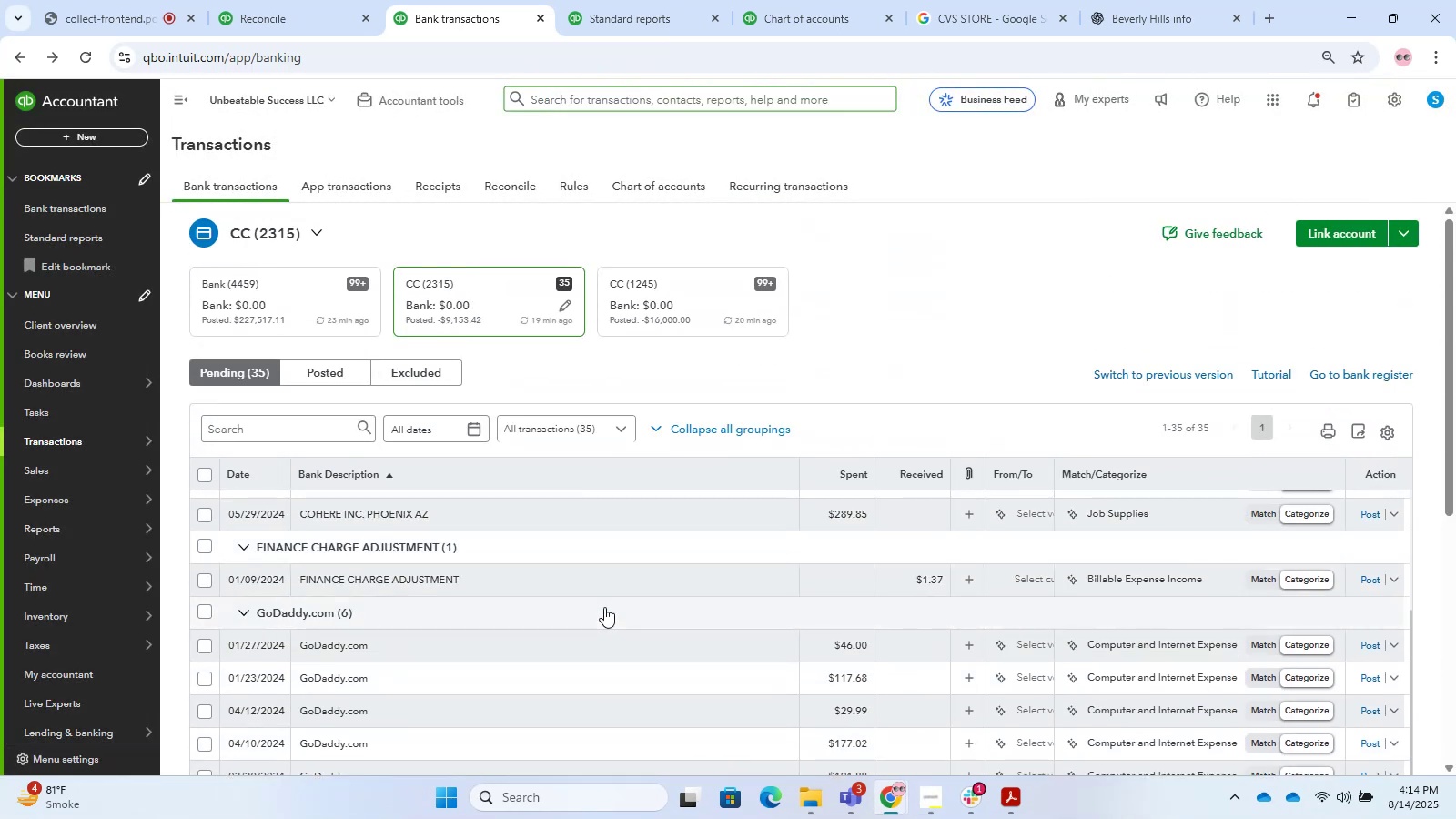 
scroll: coordinate [604, 607], scroll_direction: down, amount: 1.0
 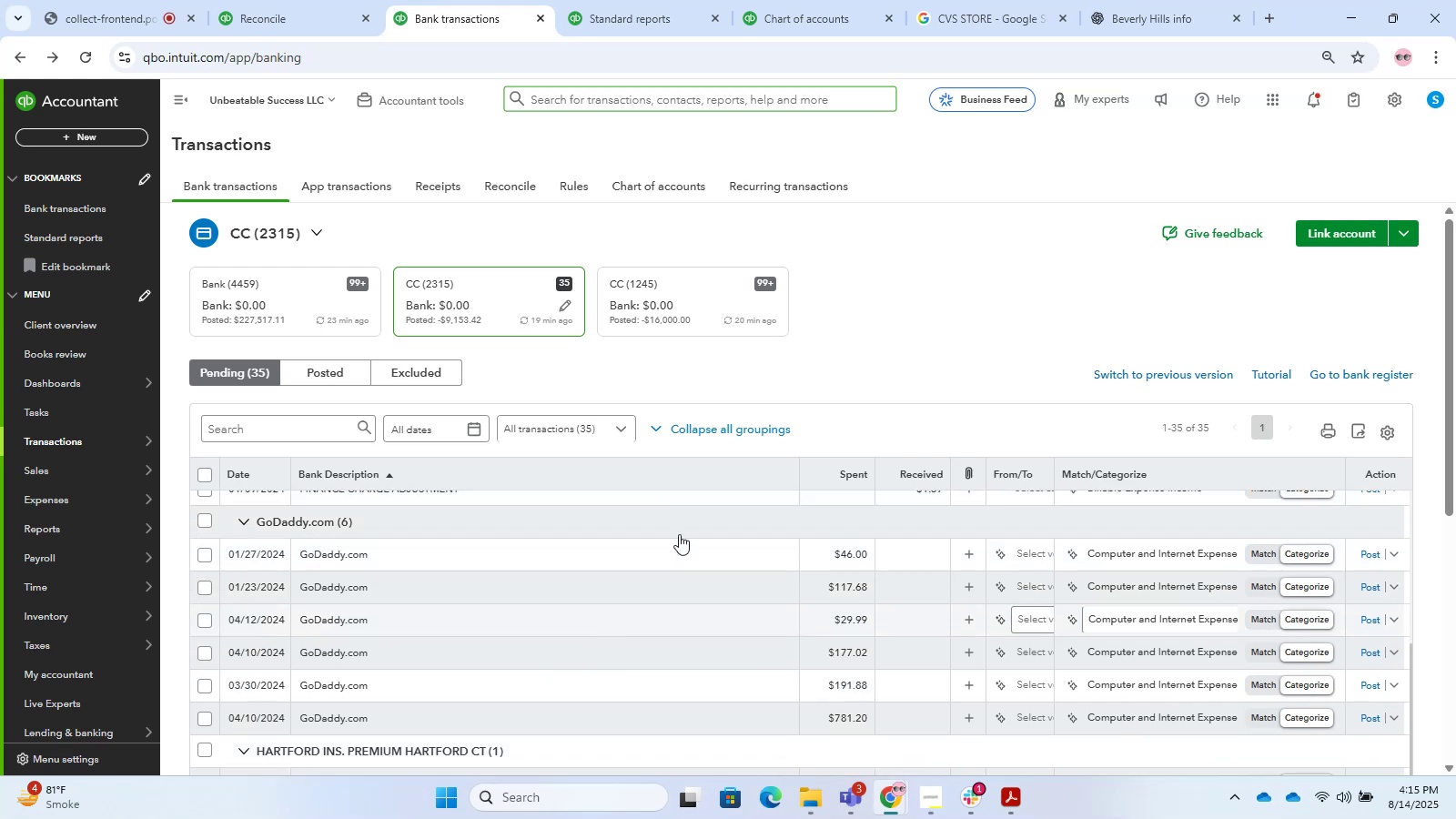 
left_click([1100, 1])
 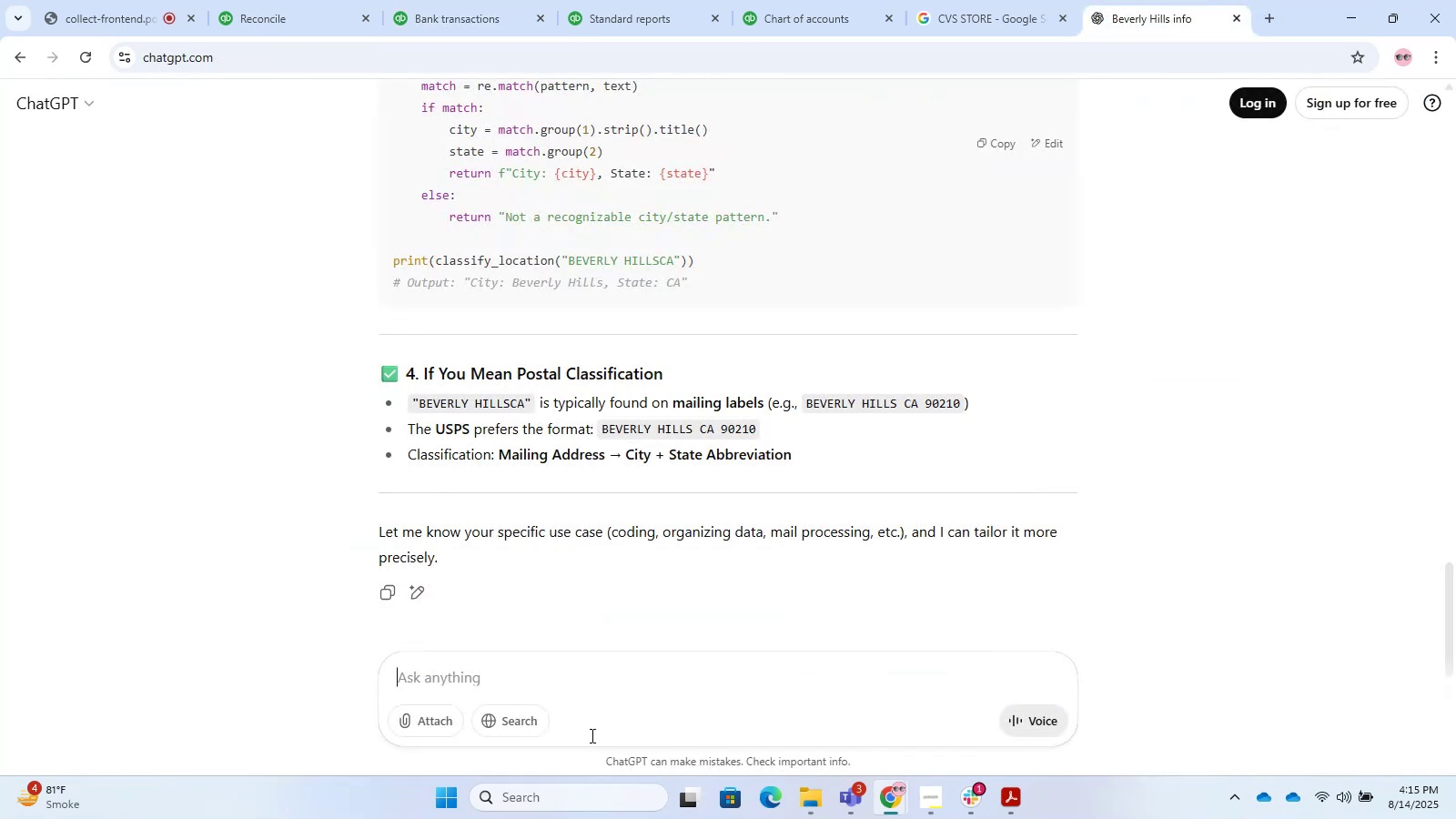 
left_click([561, 689])
 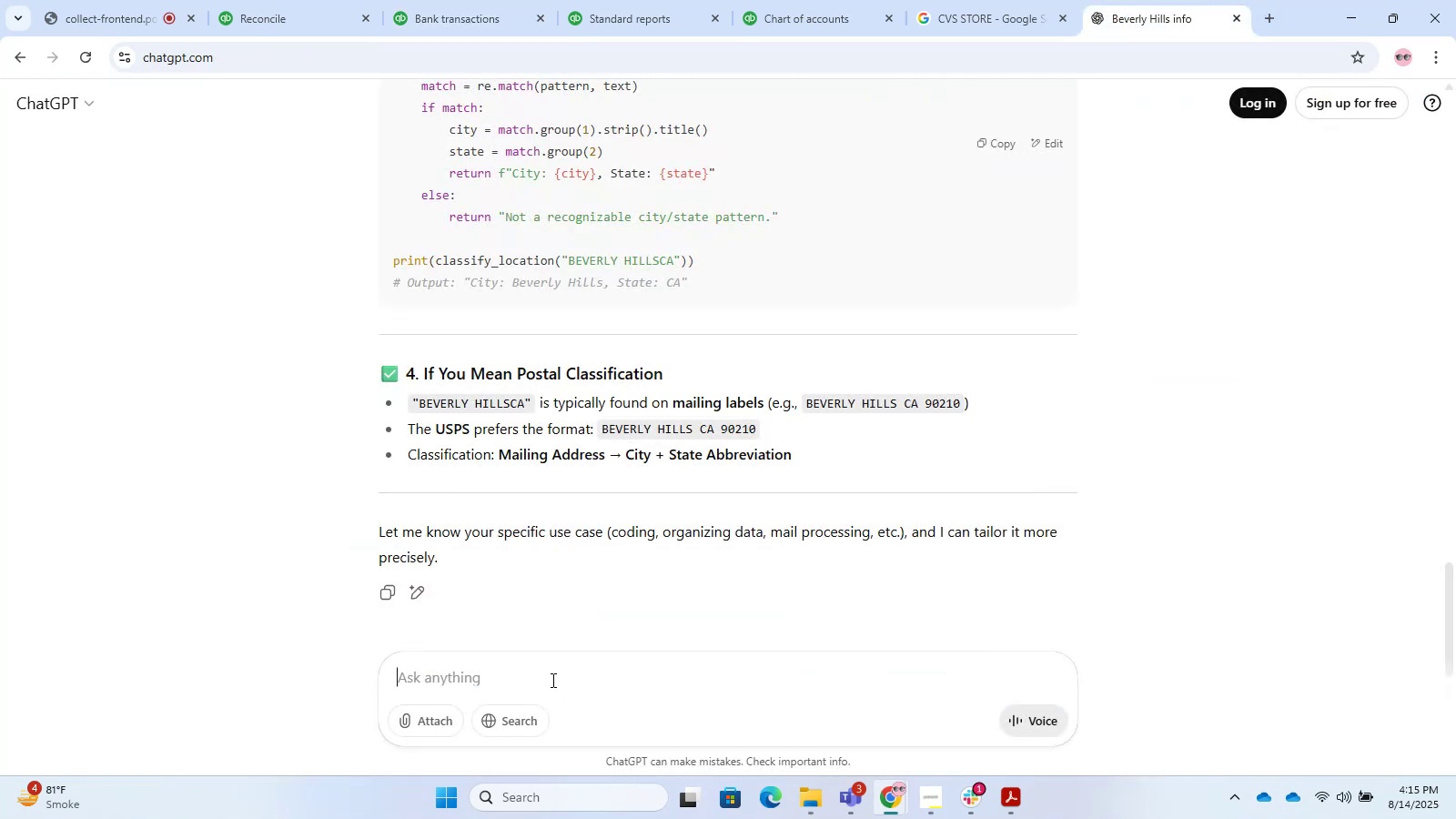 
type(go)
key(Backspace)
type(da)
key(Backspace)
key(Backspace)
type(odaddy )
 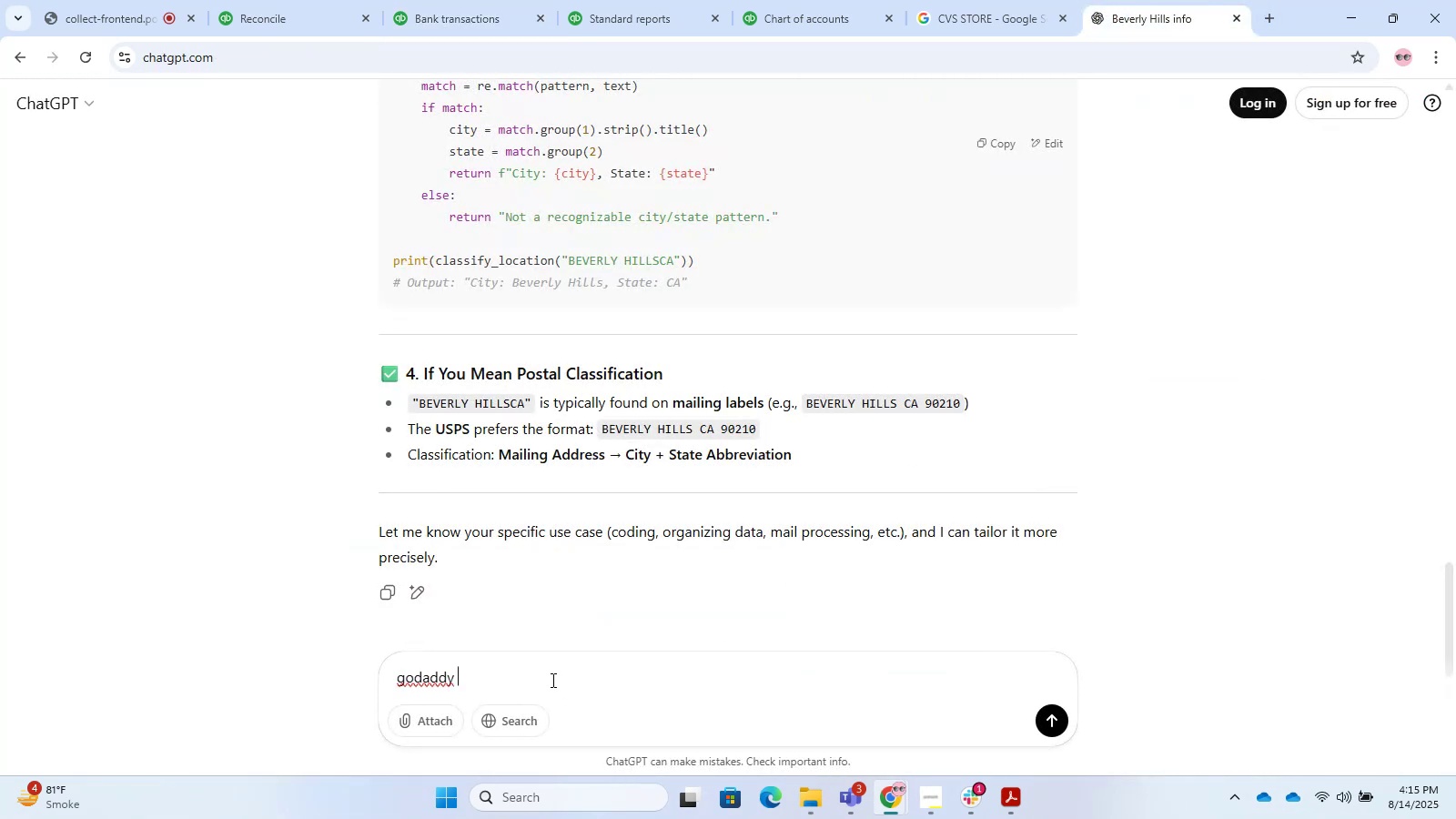 
key(Enter)
 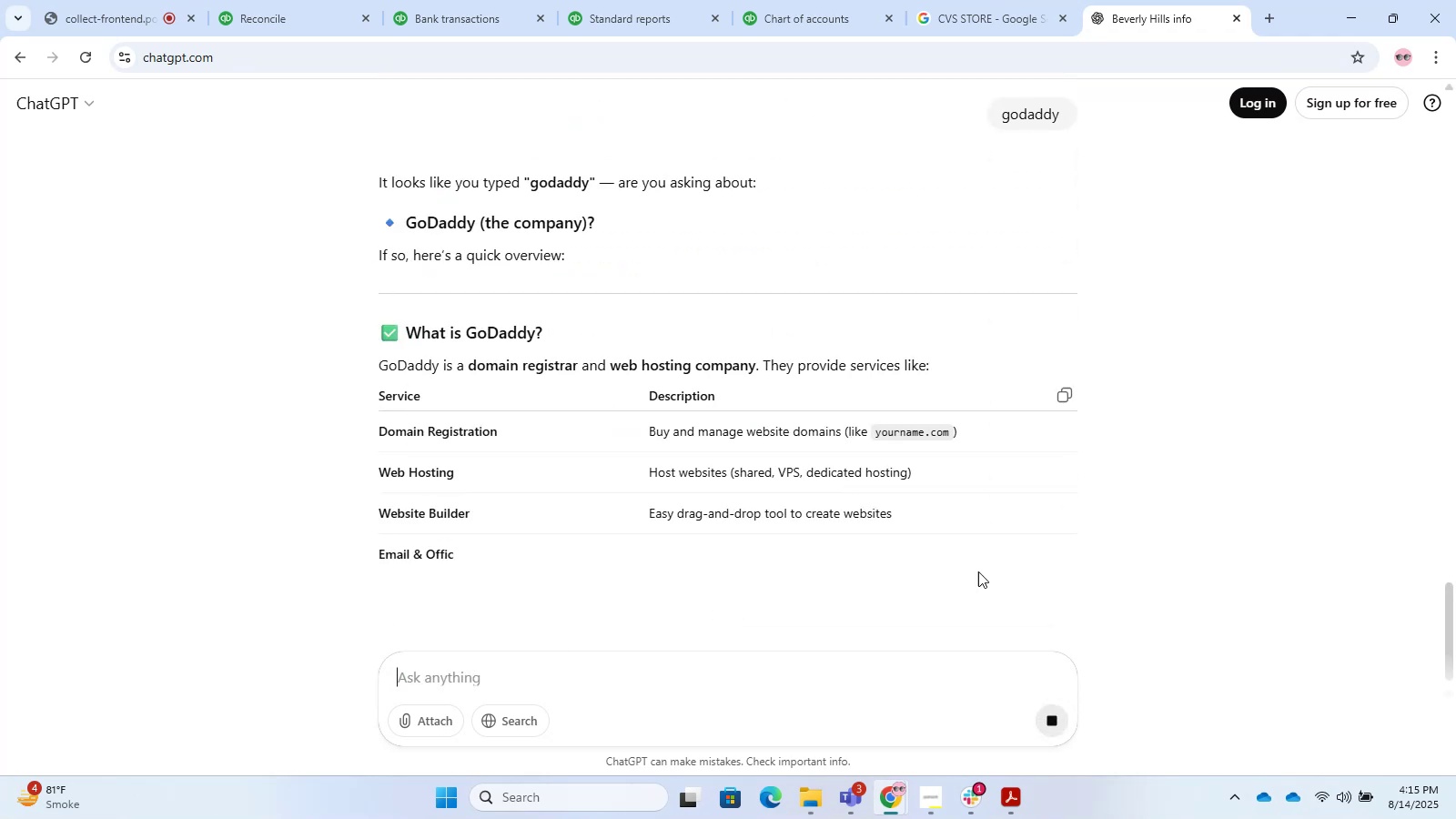 
wait(7.95)
 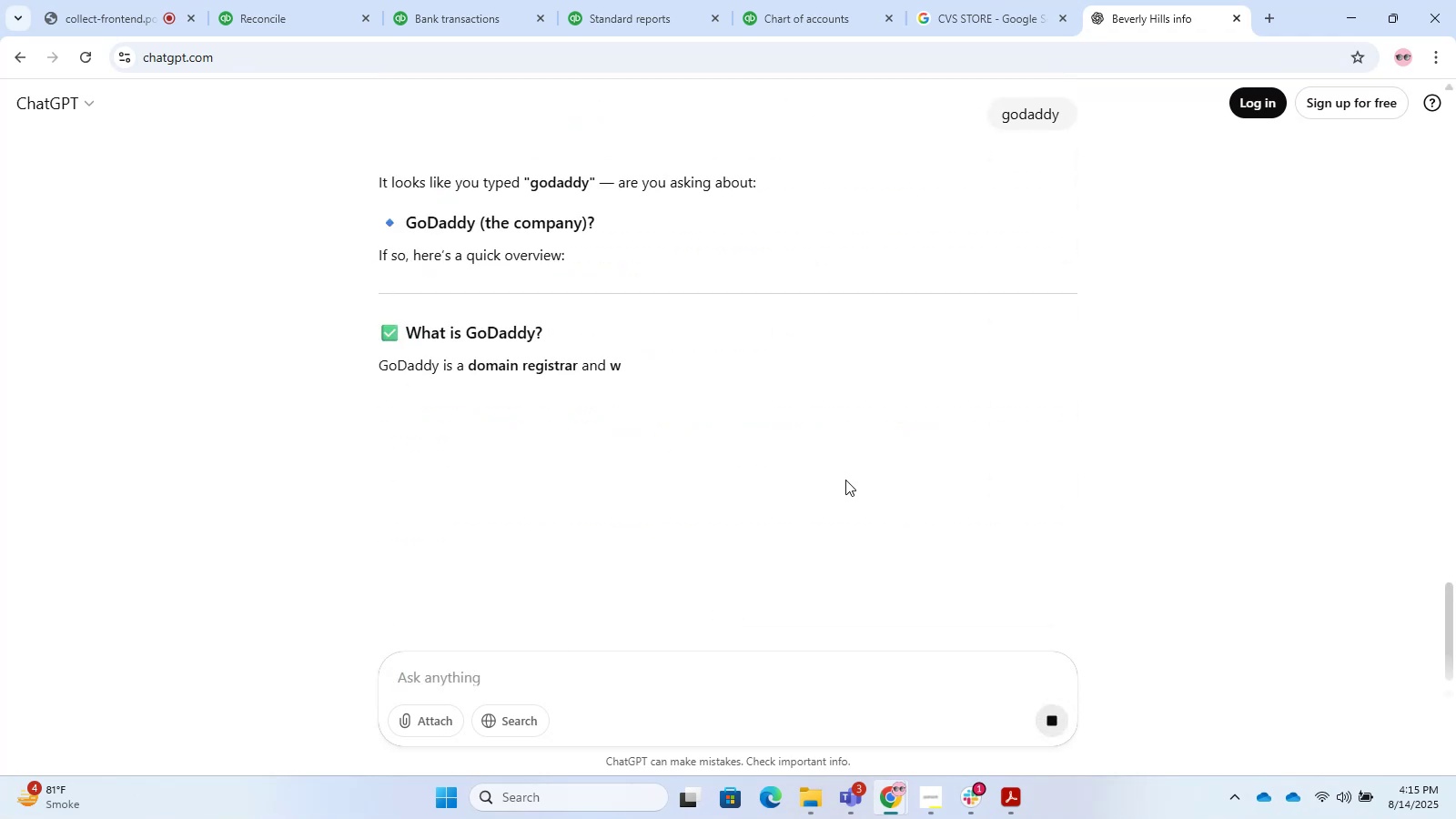 
scroll: coordinate [1230, 452], scroll_direction: down, amount: 33.0
 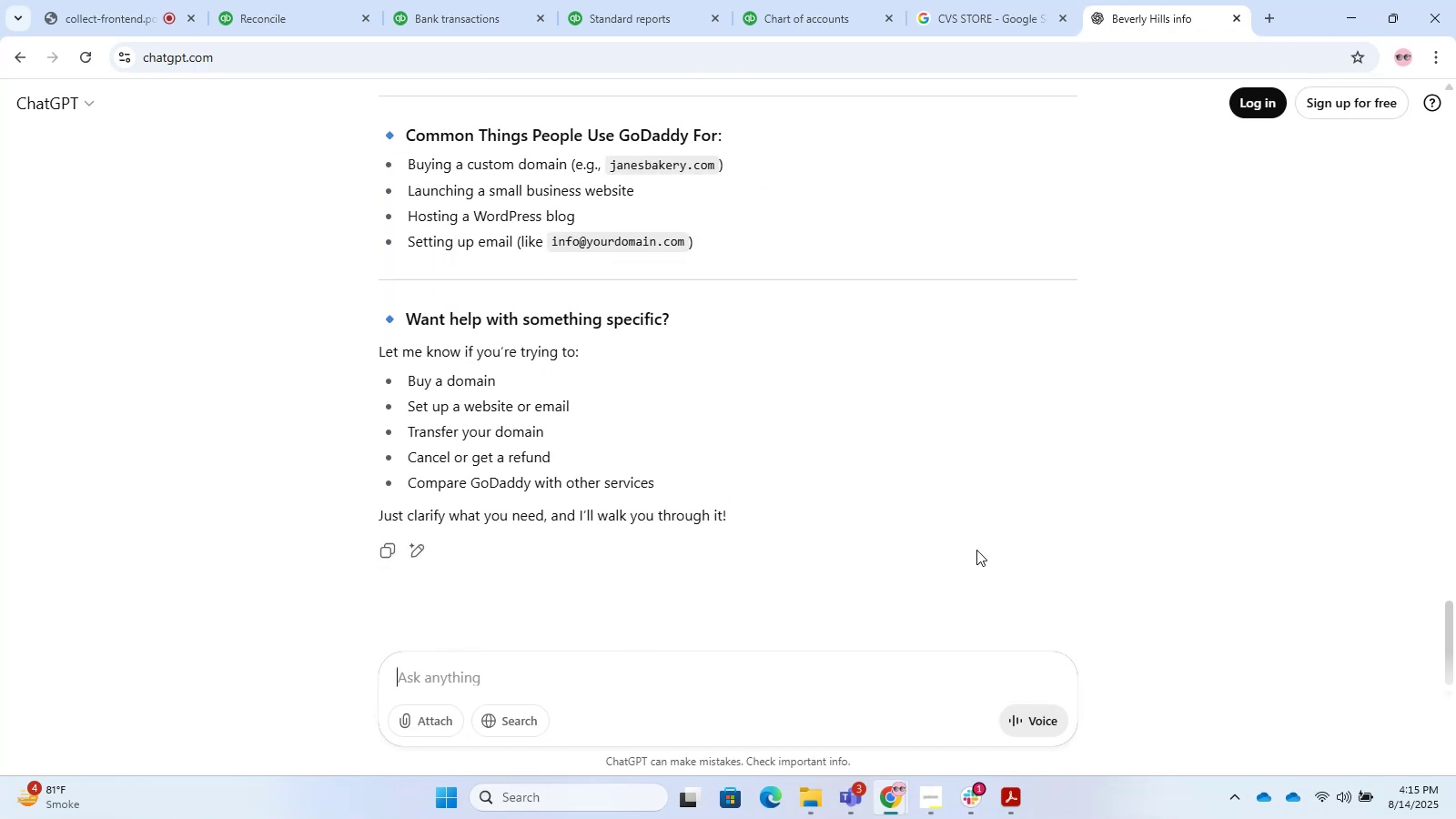 
type(categorize )
 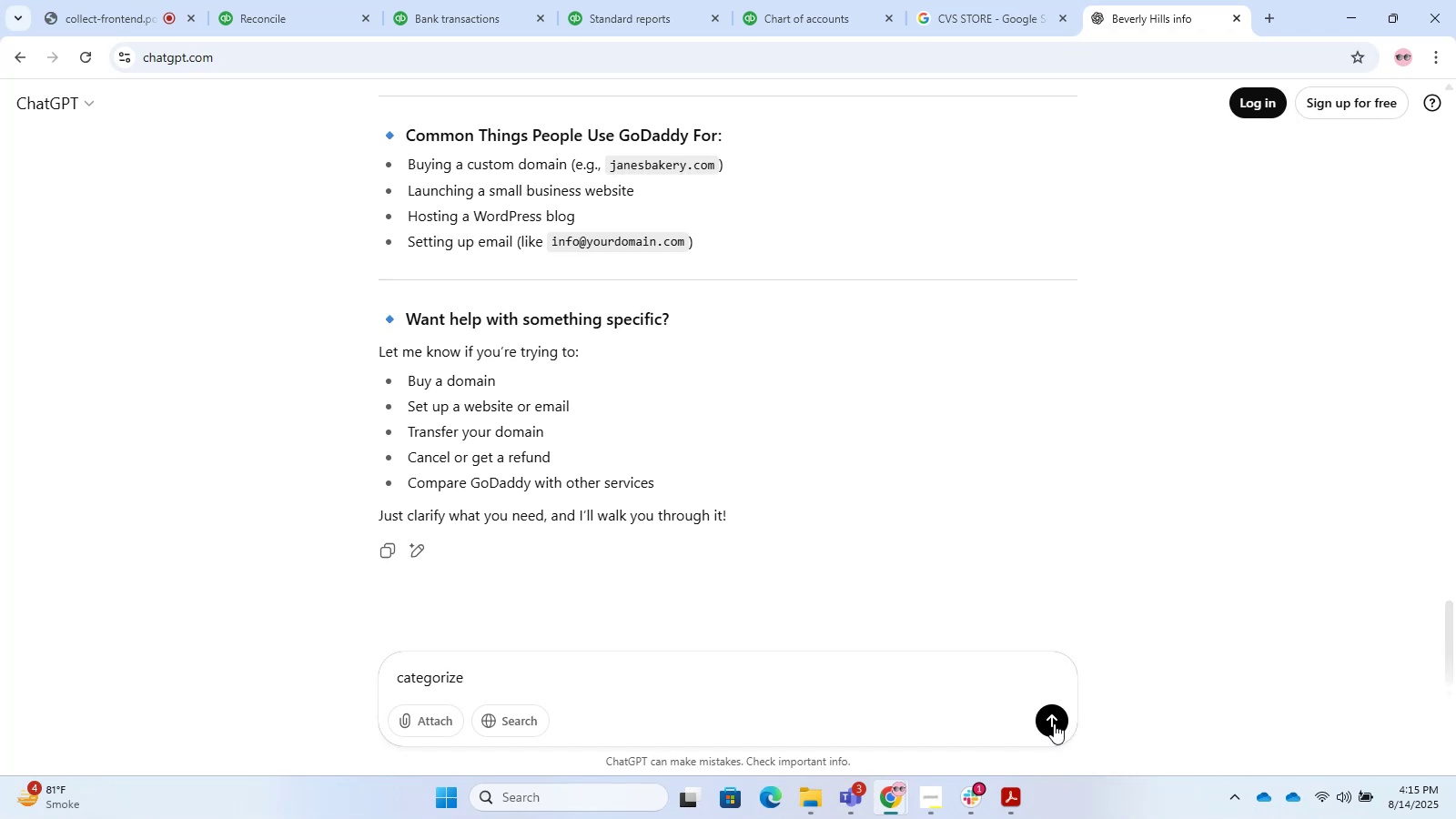 
left_click([1046, 721])
 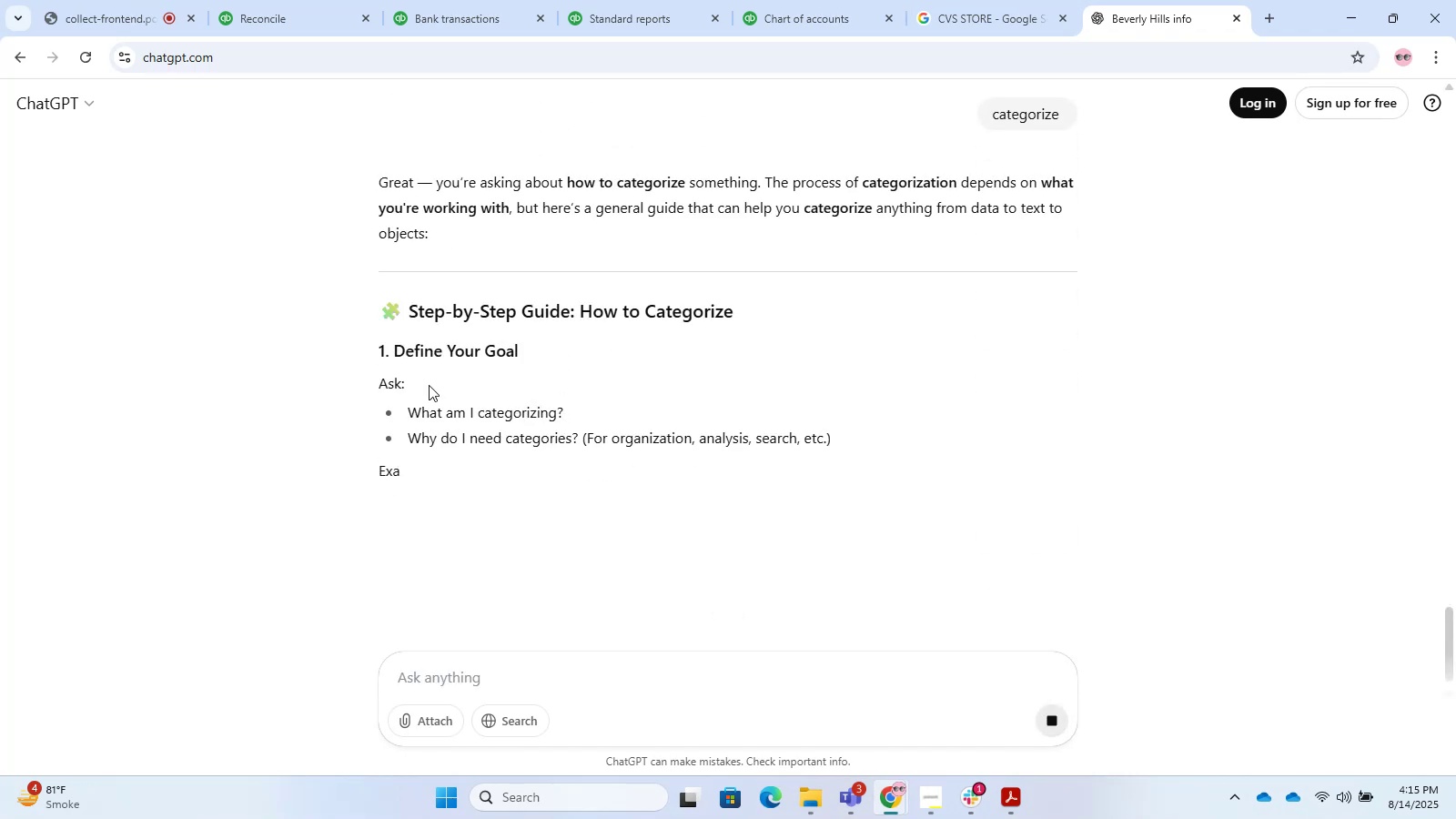 
wait(7.12)
 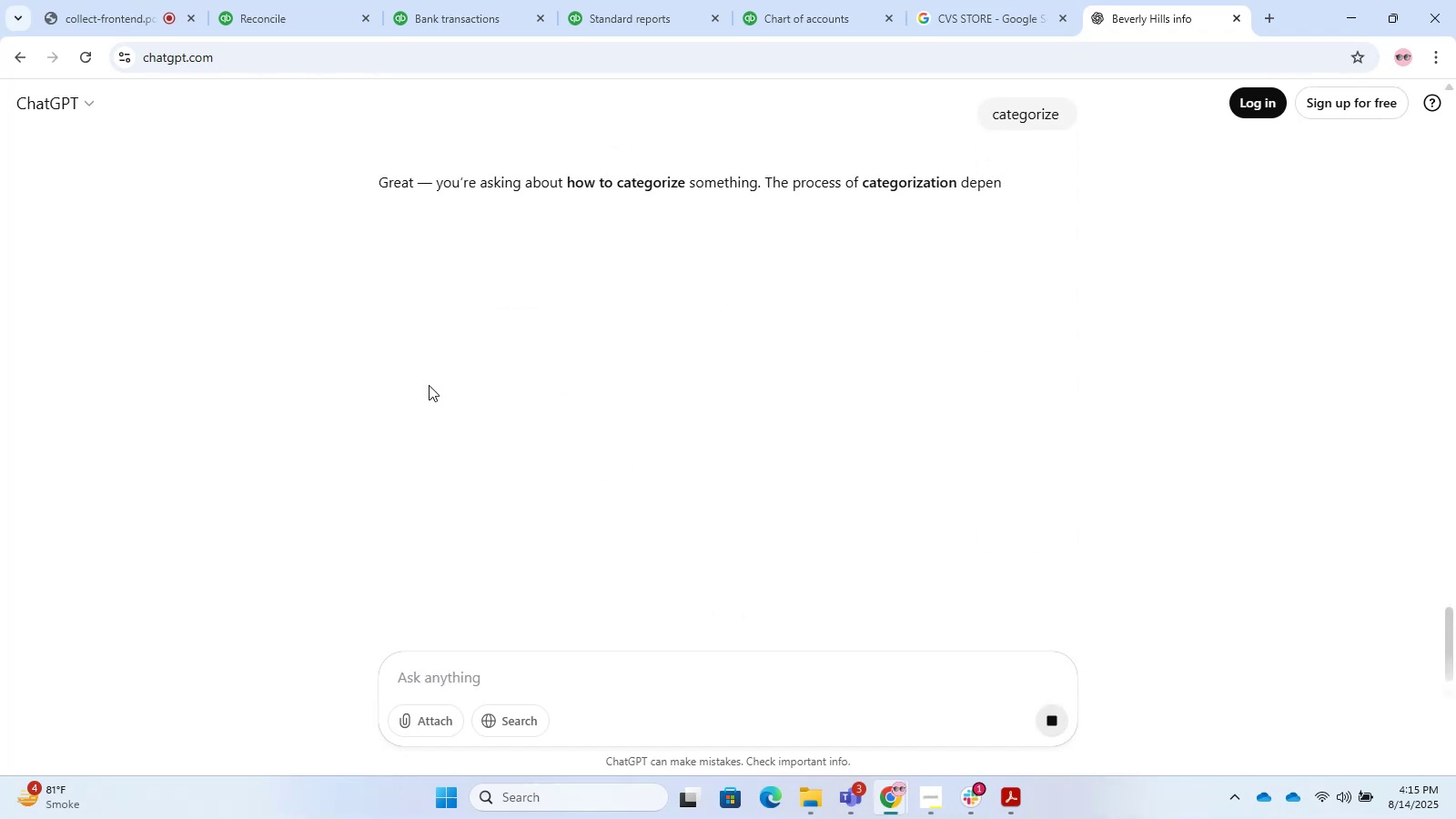 
scroll: coordinate [422, 384], scroll_direction: down, amount: 17.0
 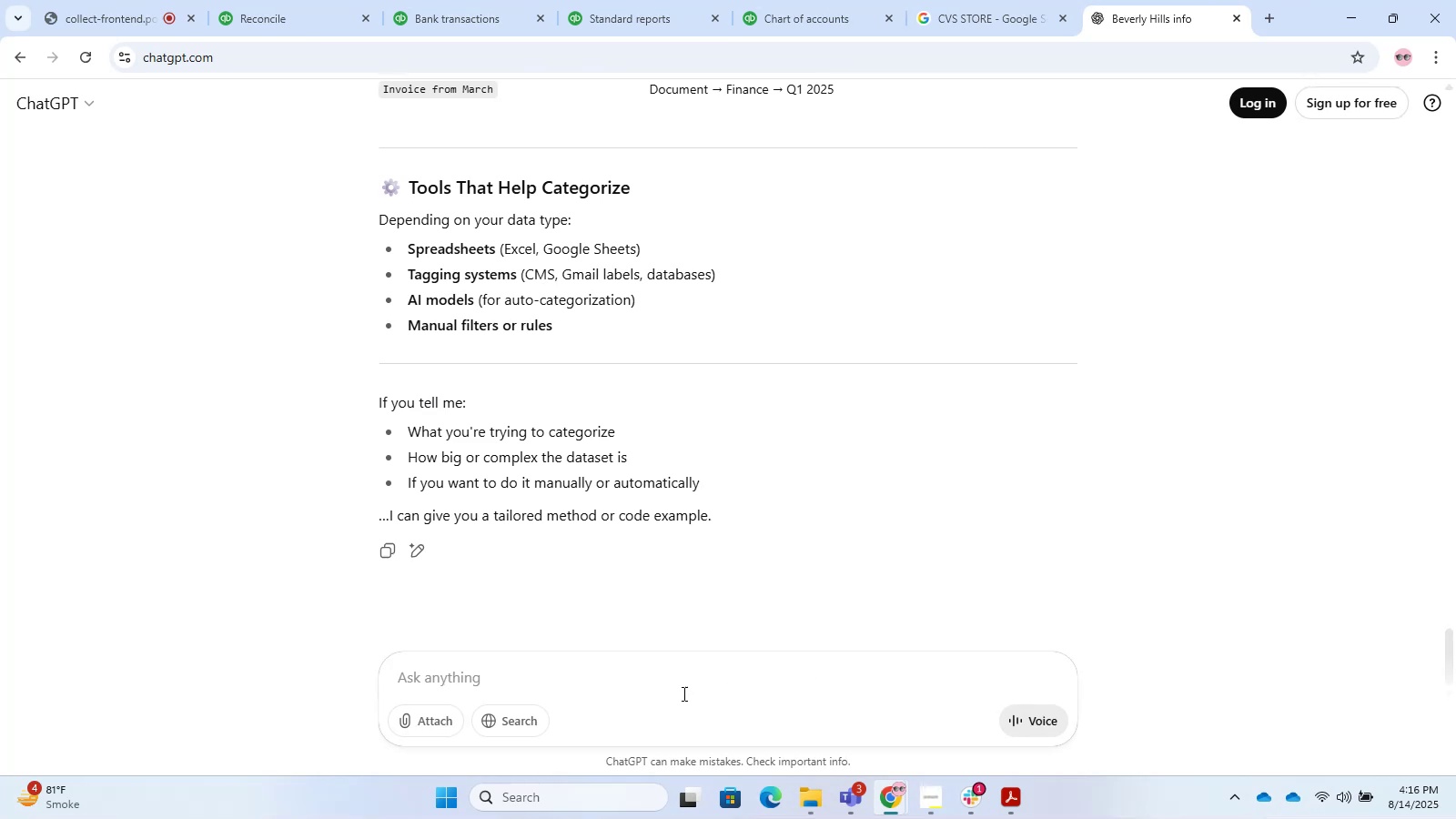 
left_click([538, 697])
 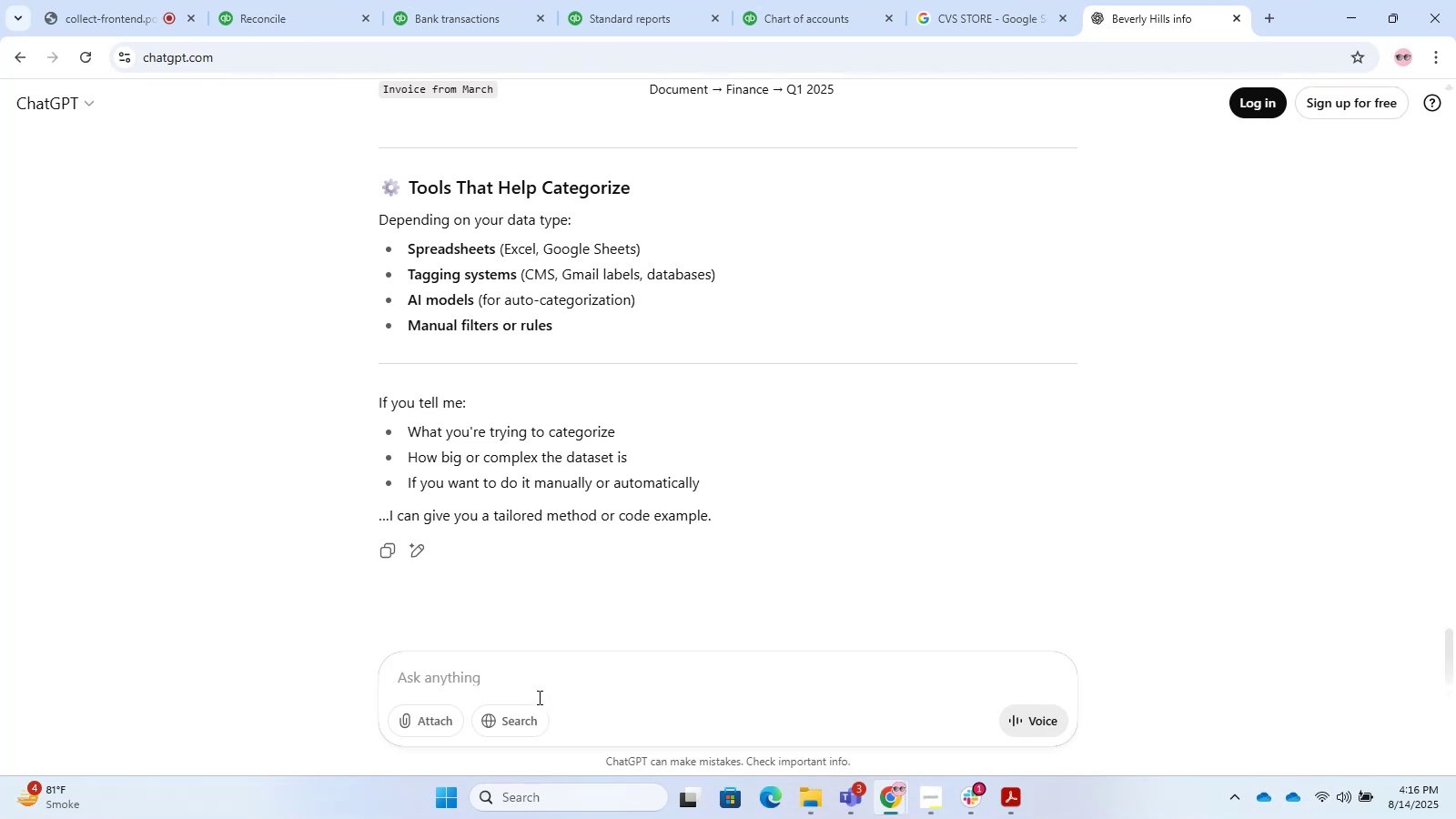 
type(computer & si)
key(Backspace)
type(oftwaer)
key(Backspace)
key(Backspace)
type(re of)
key(Backspace)
type(r advertising)
 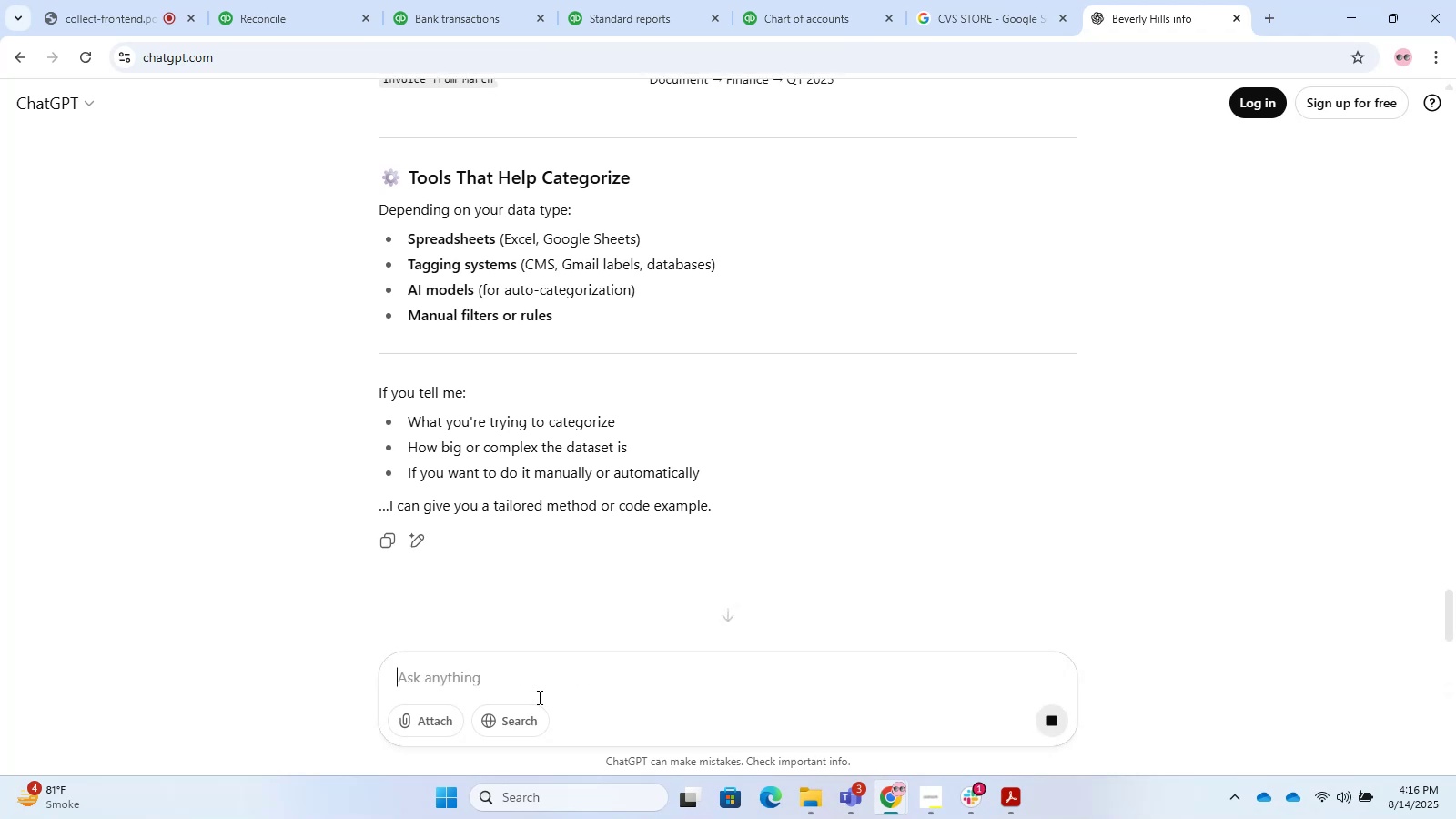 
 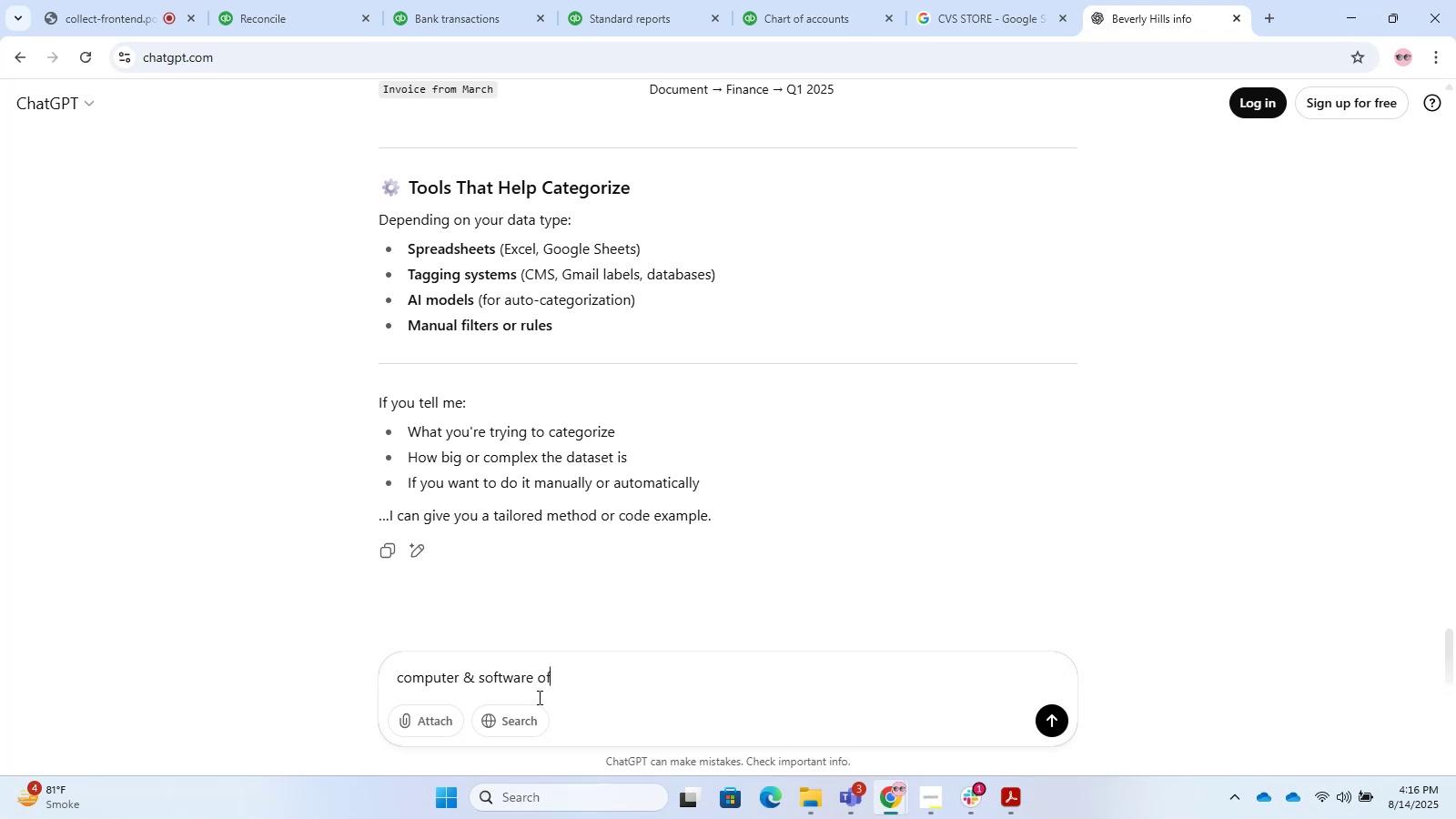 
key(Enter)
 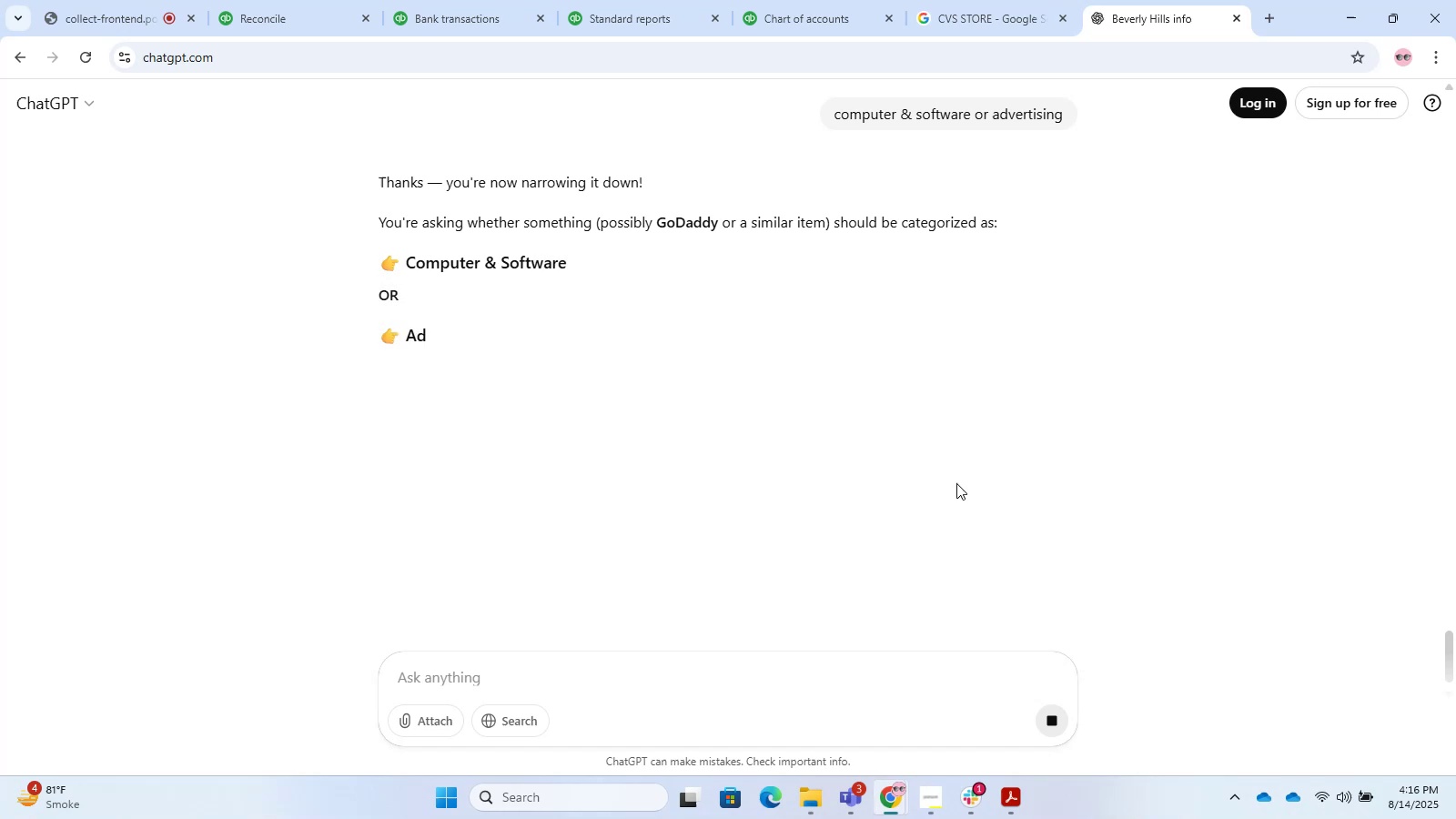 
wait(8.31)
 